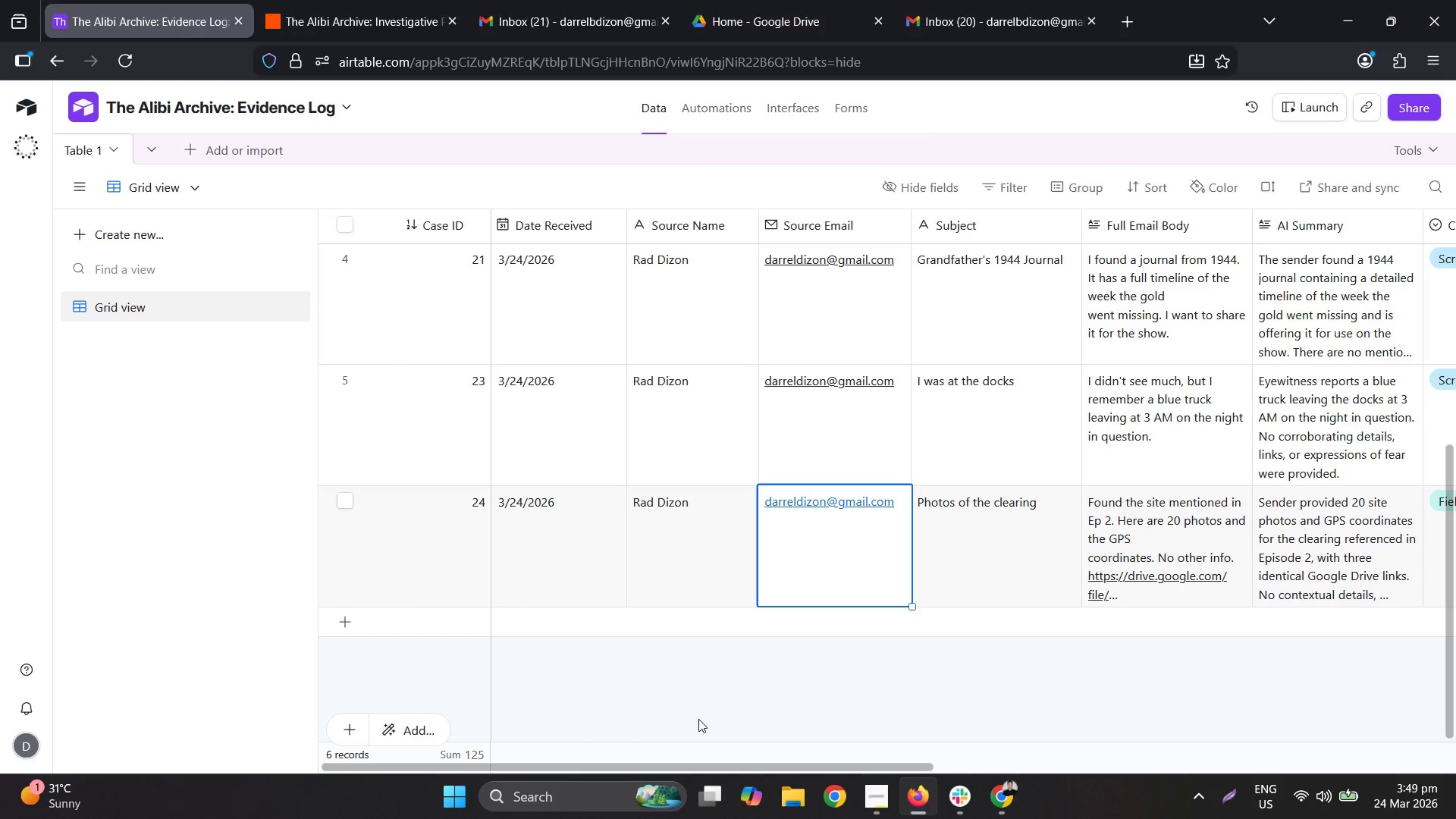 
left_click_drag(start_coordinate=[674, 761], to_coordinate=[787, 761])
 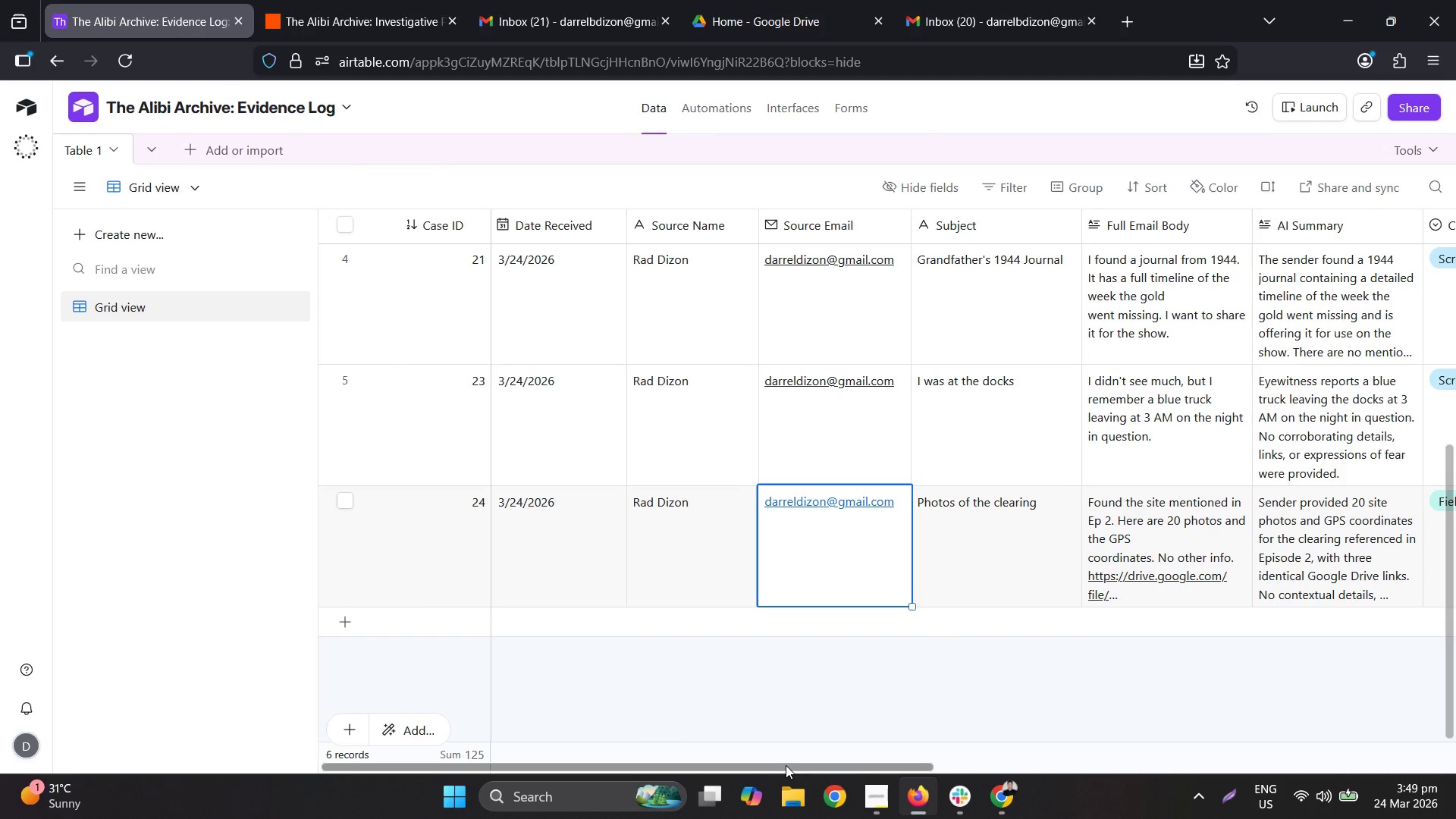 
left_click_drag(start_coordinate=[786, 765], to_coordinate=[1310, 736])
 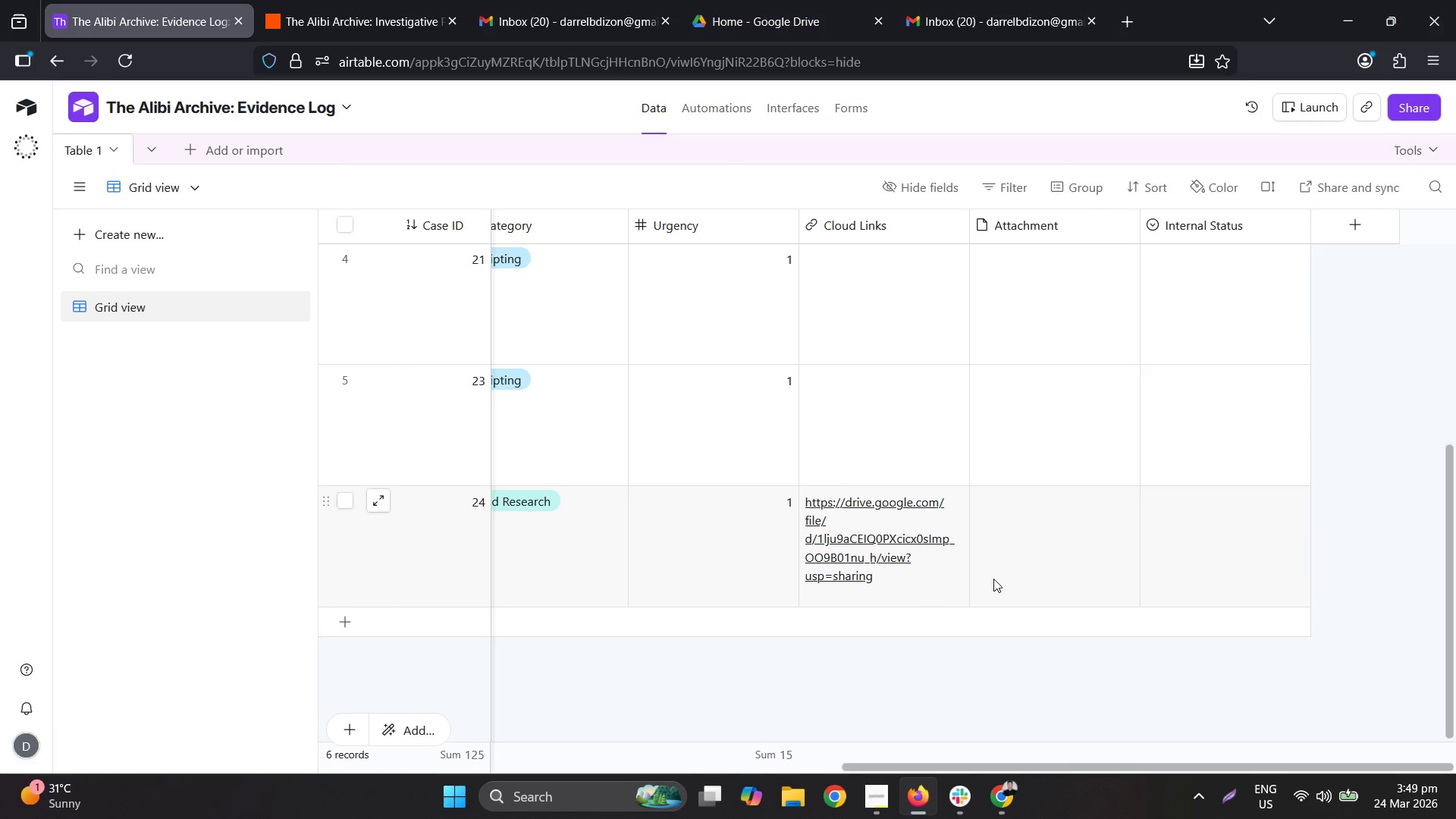 
wait(15.17)
 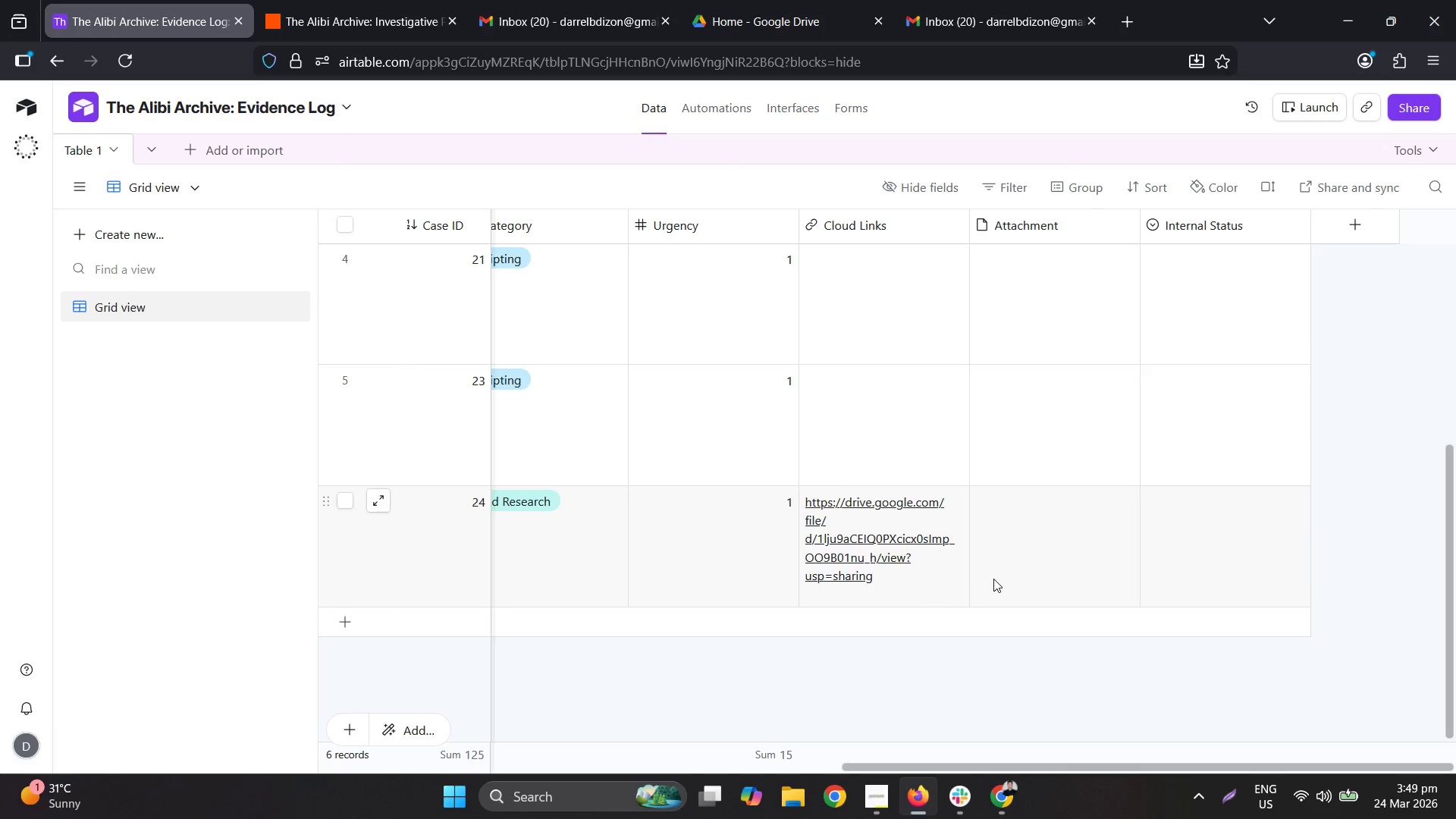 
left_click([117, 2])
 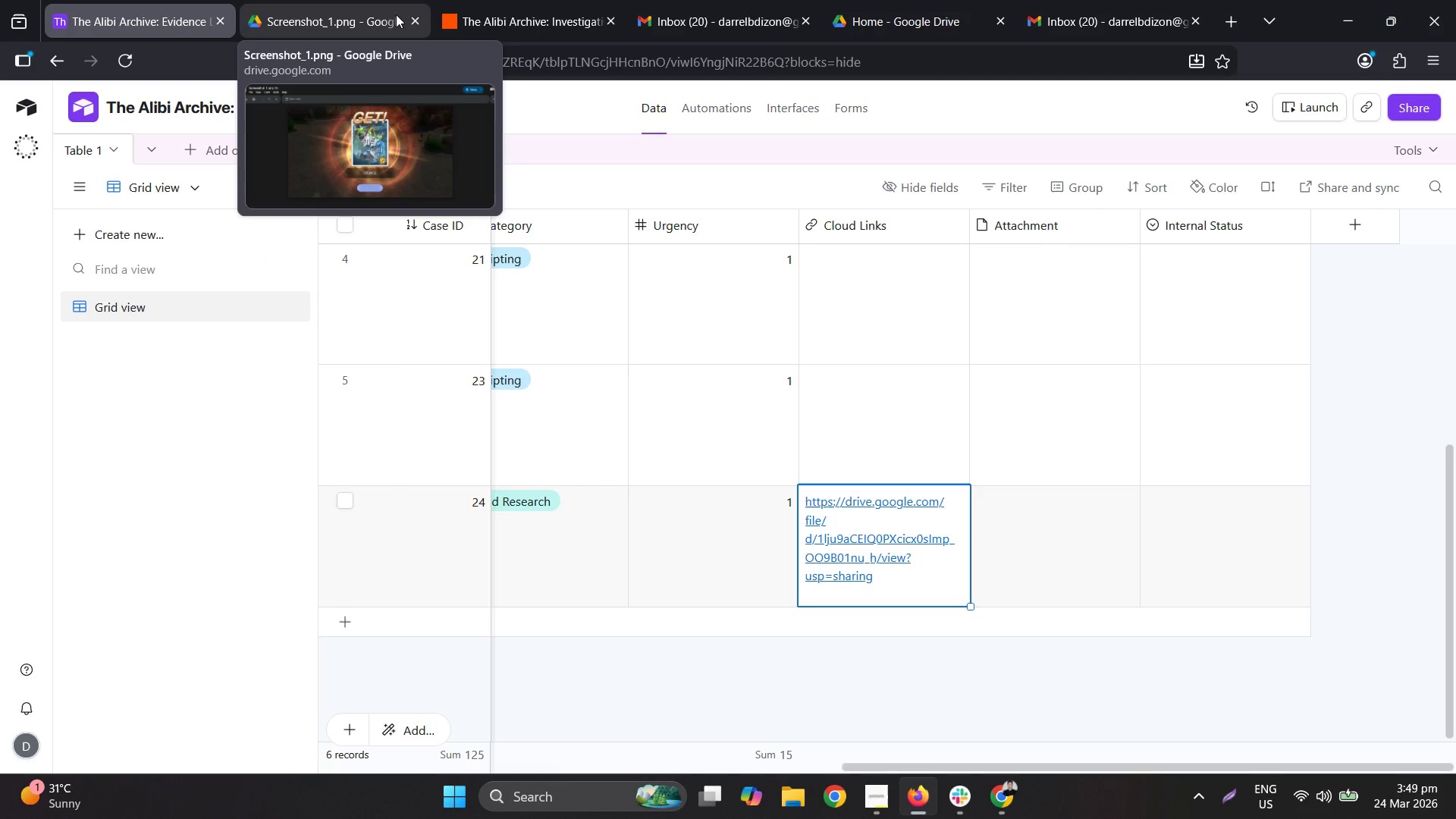 
left_click([423, 20])
 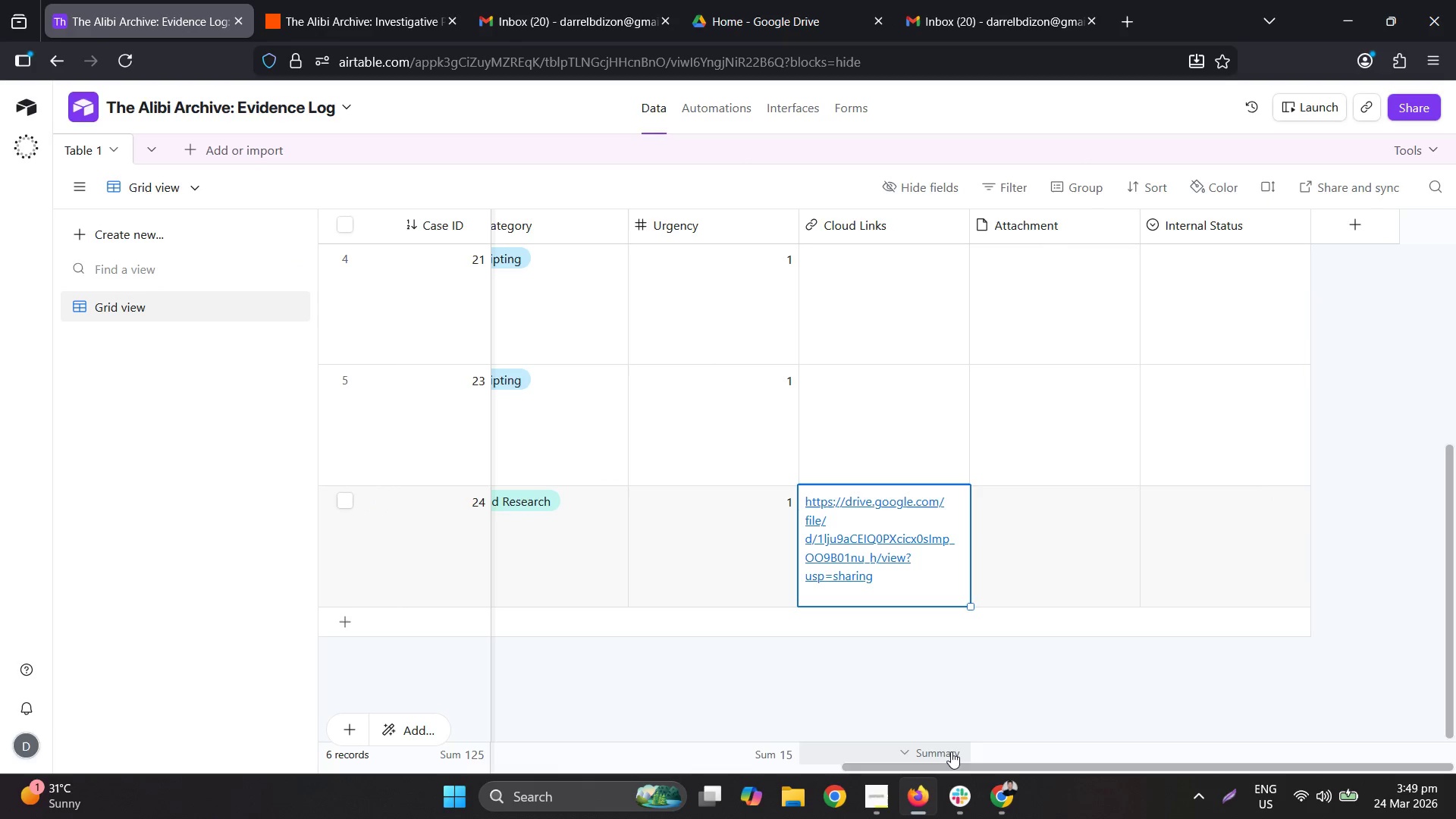 
left_click_drag(start_coordinate=[965, 761], to_coordinate=[775, 740])
 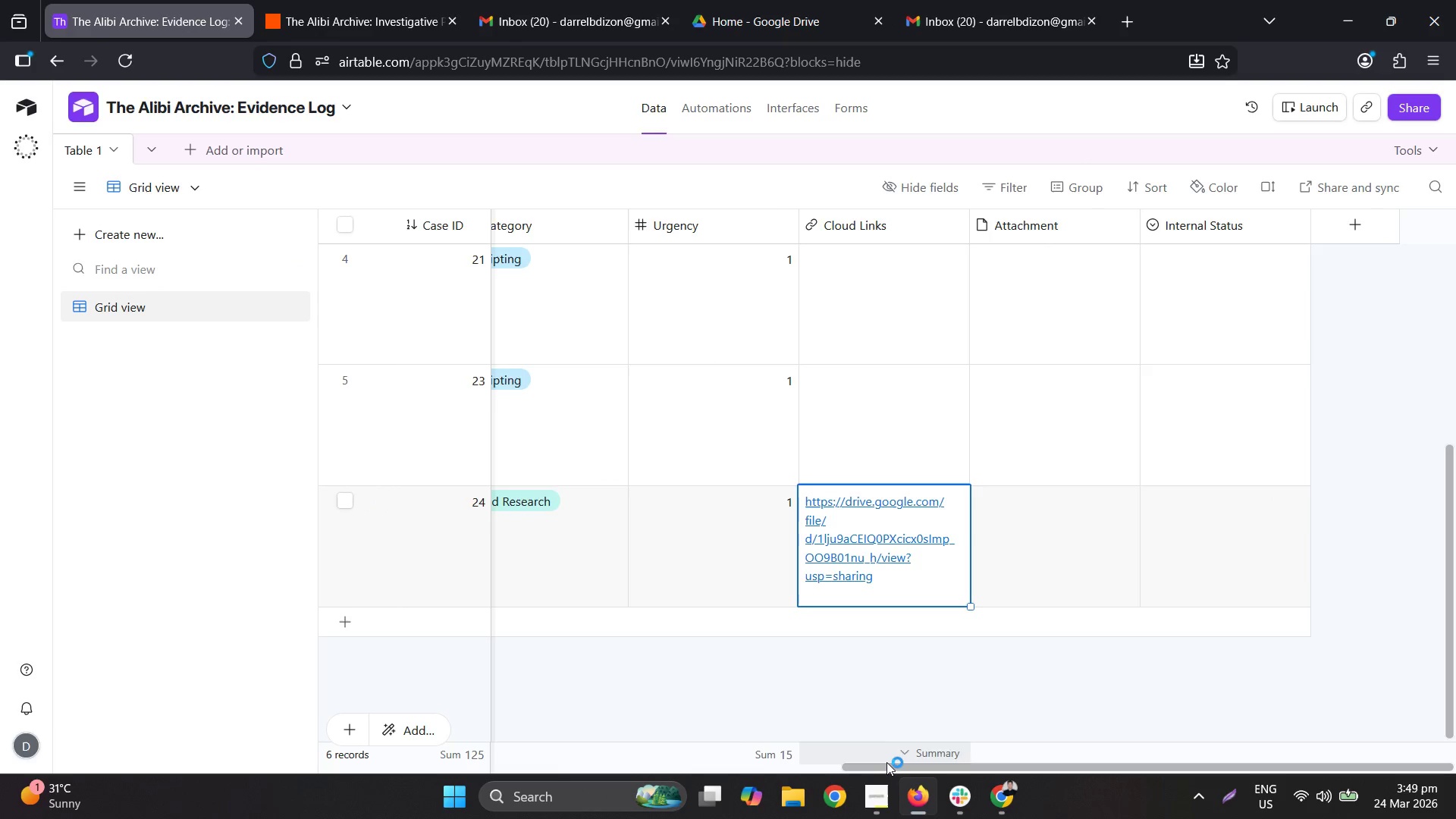 
left_click_drag(start_coordinate=[884, 764], to_coordinate=[389, 708])
 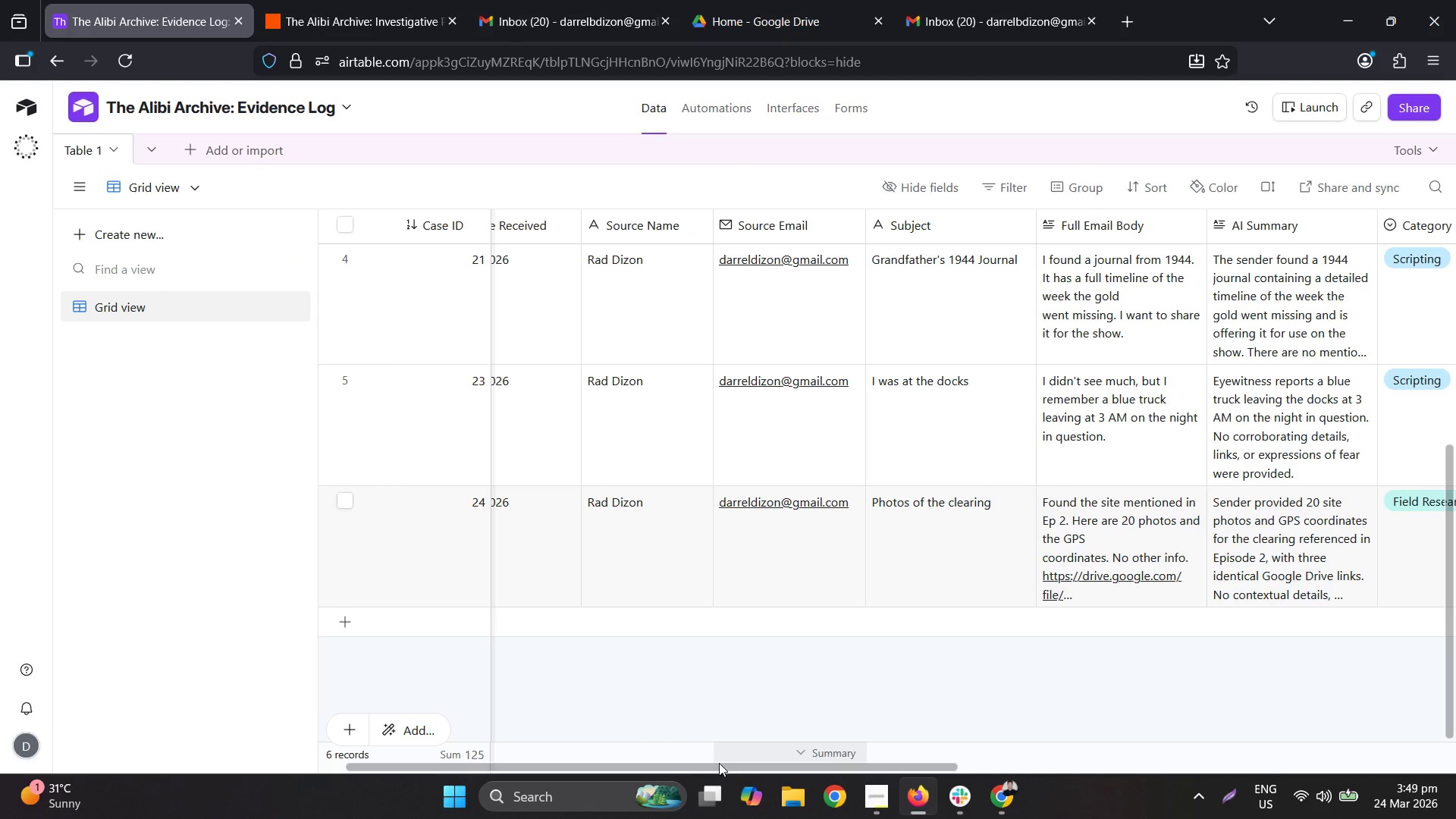 
left_click_drag(start_coordinate=[719, 772], to_coordinate=[755, 768])
 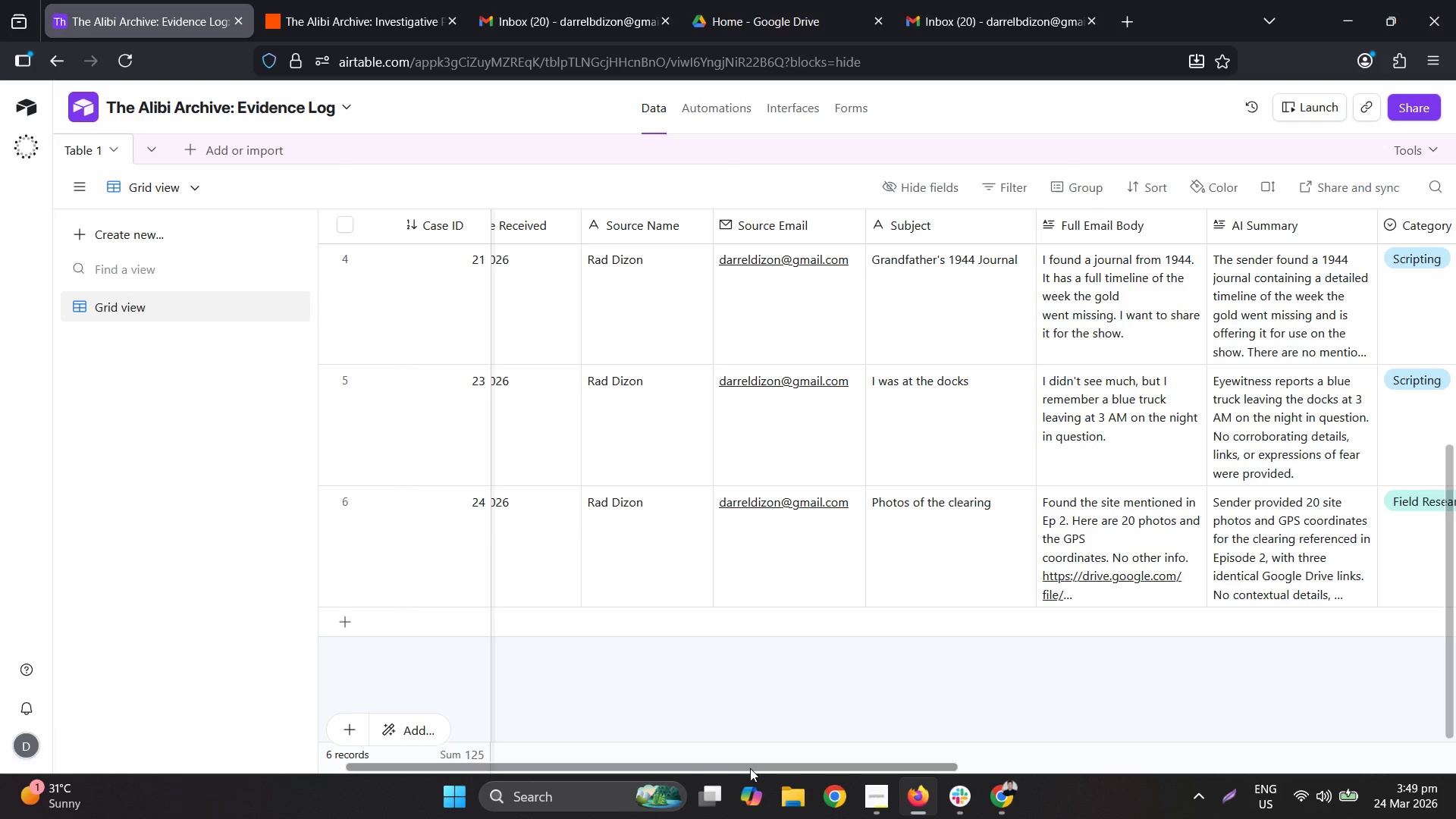 
left_click_drag(start_coordinate=[750, 768], to_coordinate=[693, 733])
 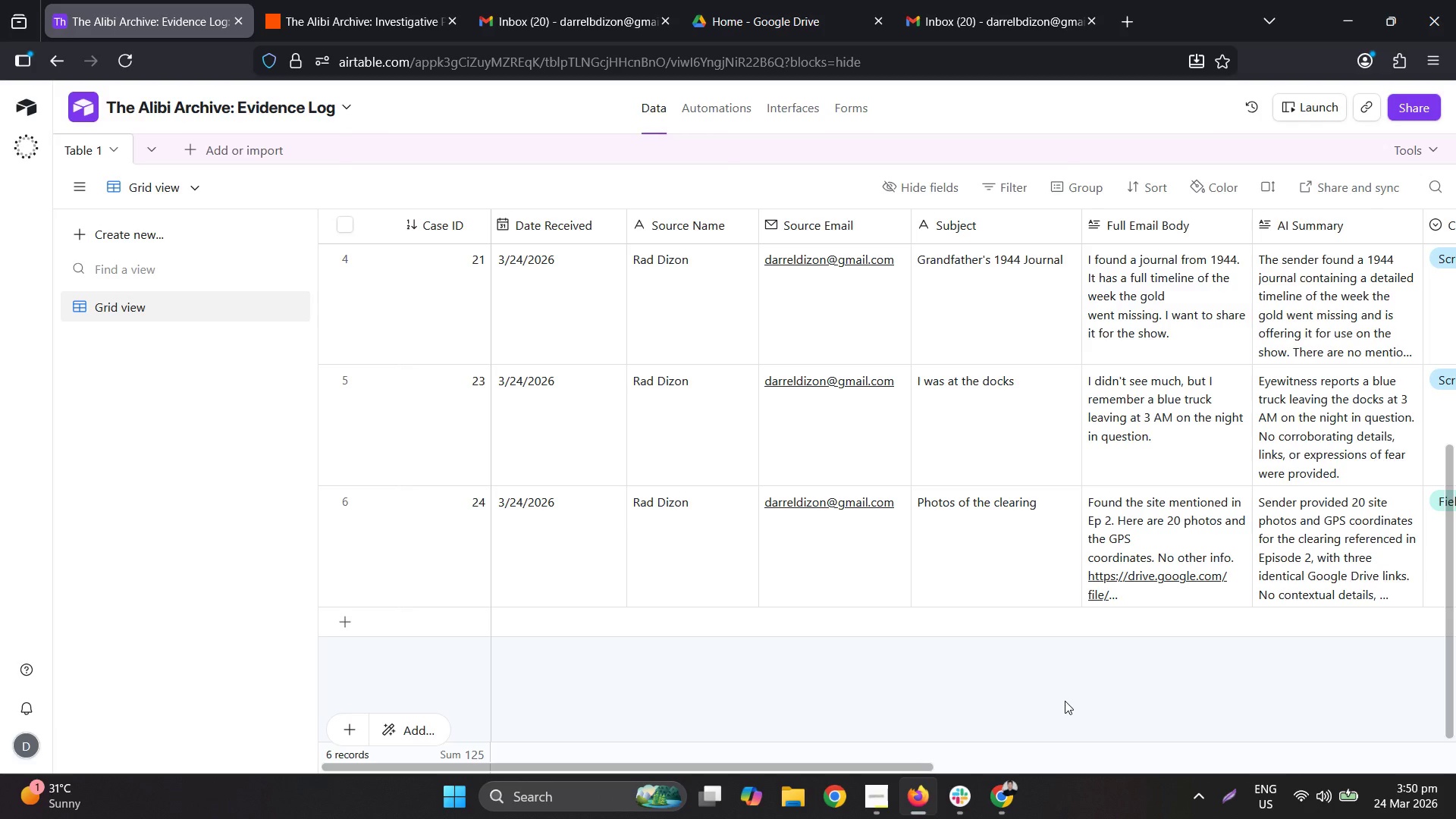 
wait(67.39)
 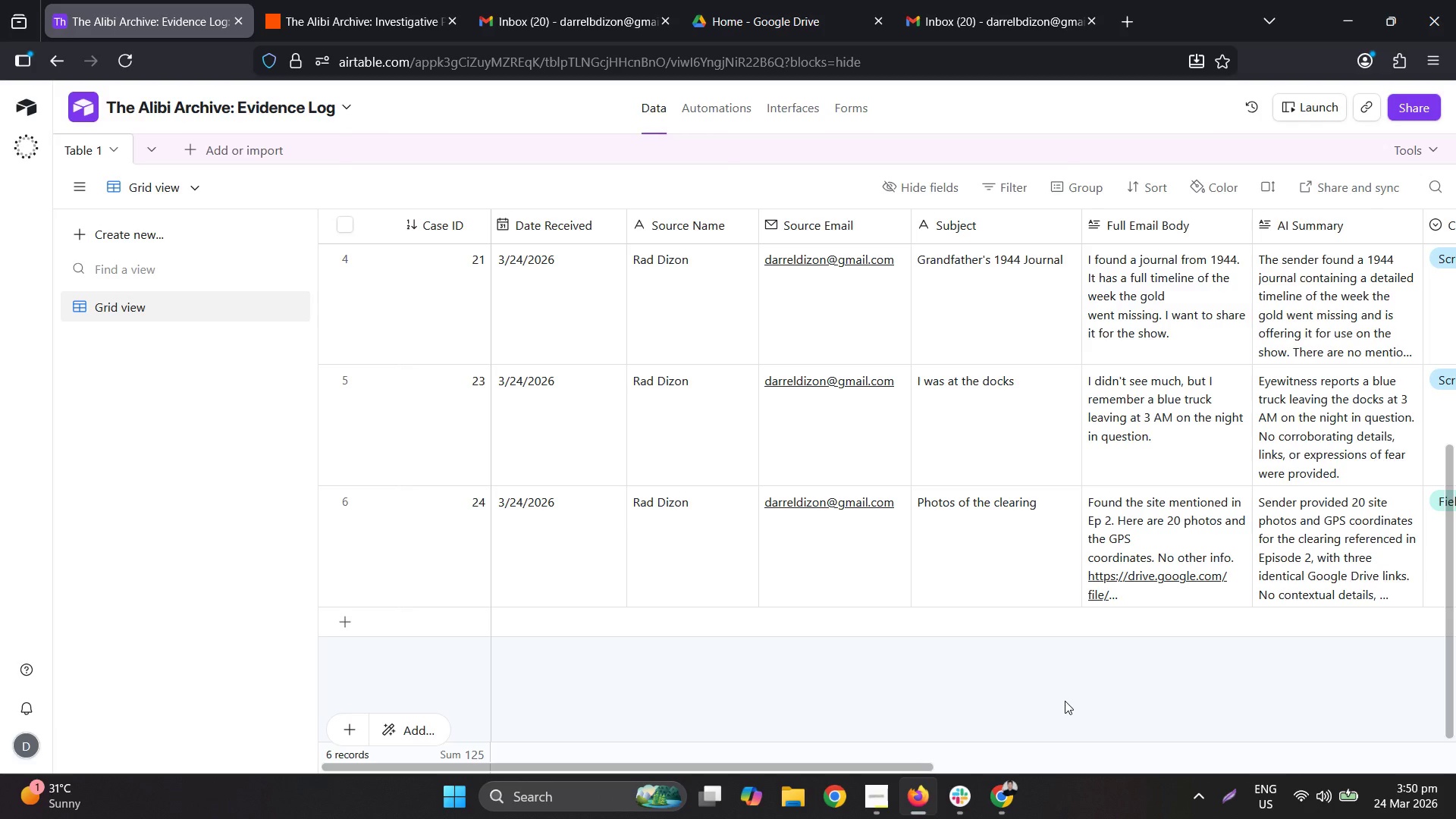 
left_click([438, 0])
 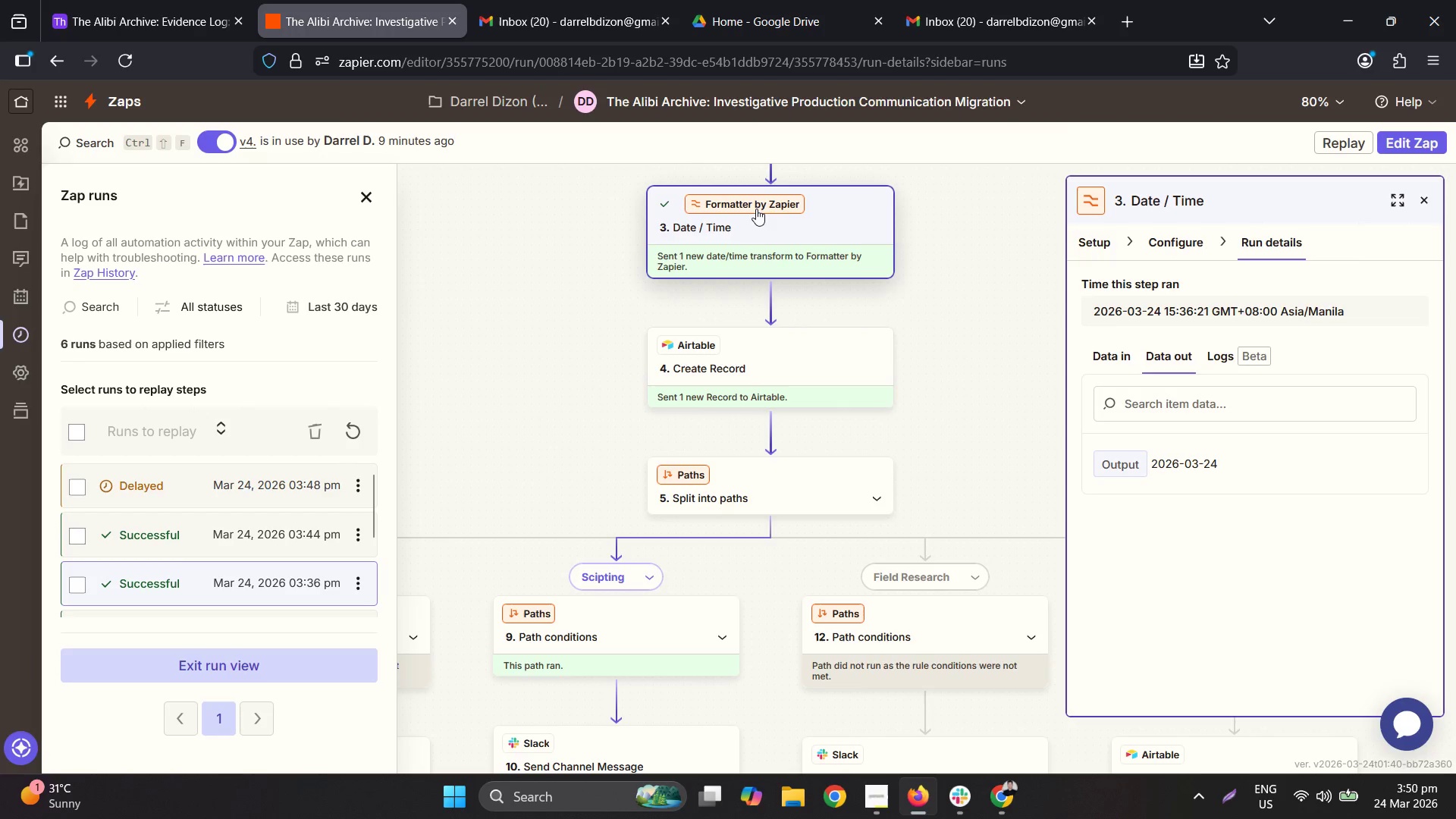 
scroll: coordinate [774, 278], scroll_direction: up, amount: 3.0
 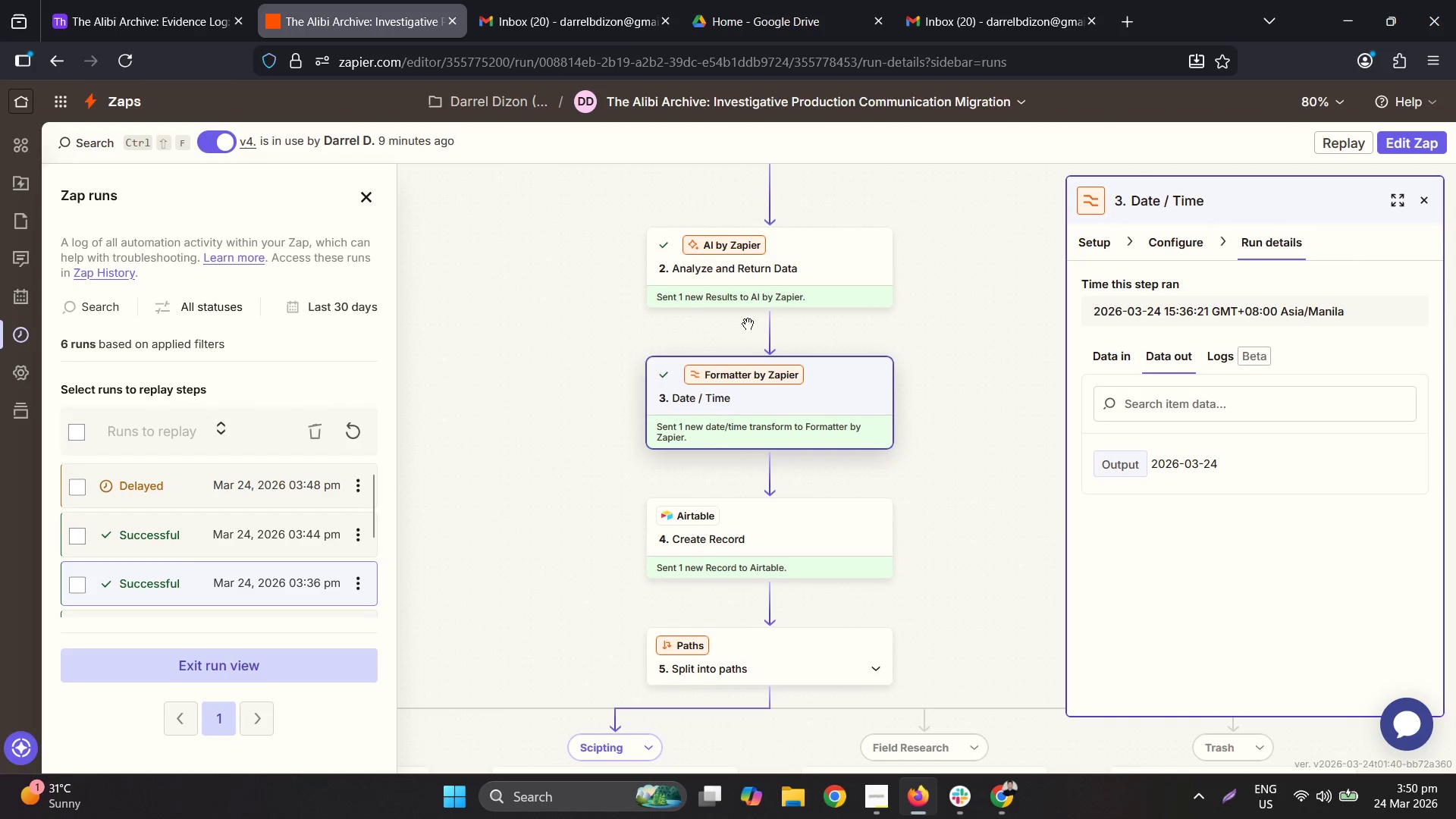 
left_click([751, 291])
 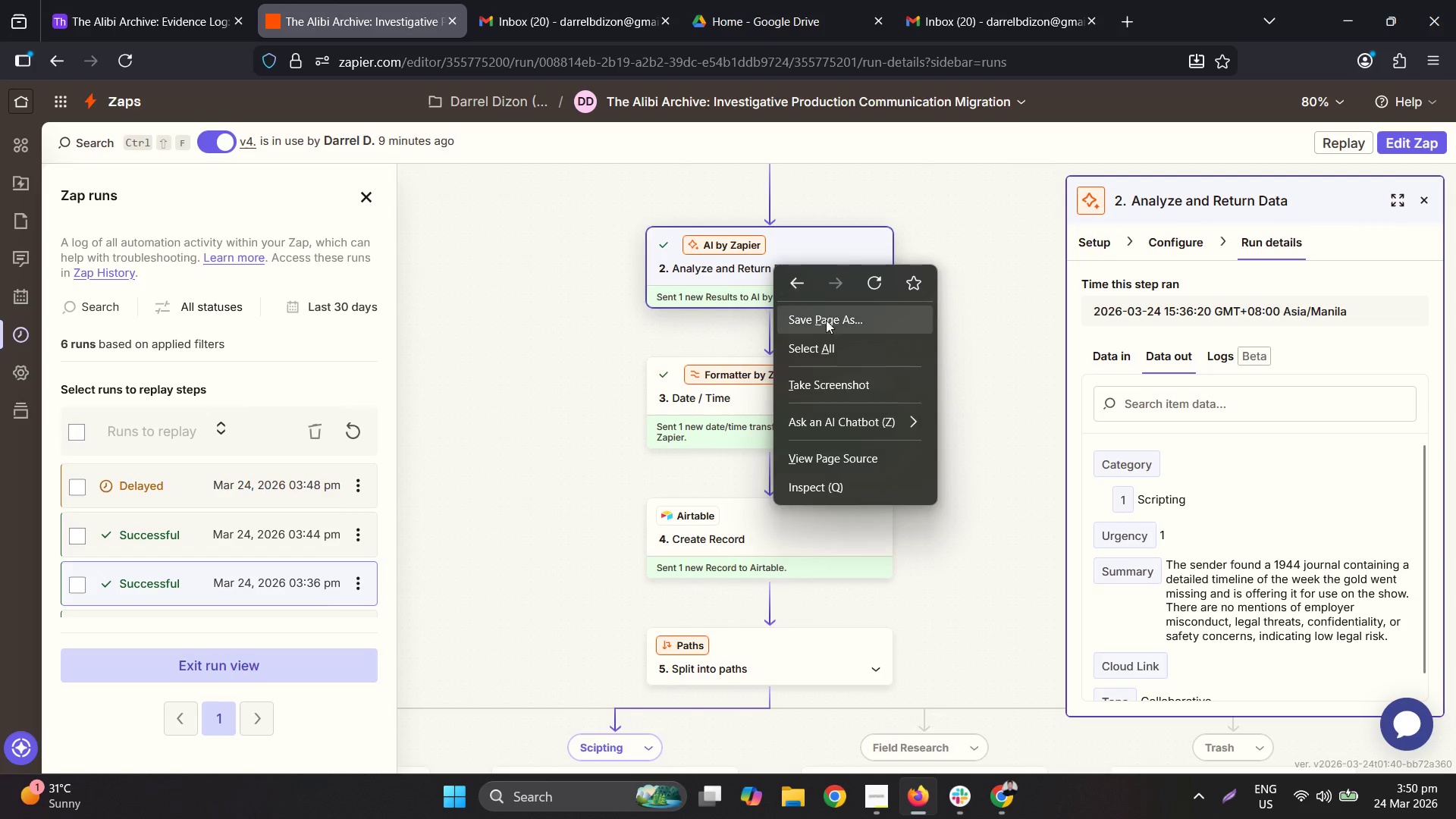 
left_click([708, 271])
 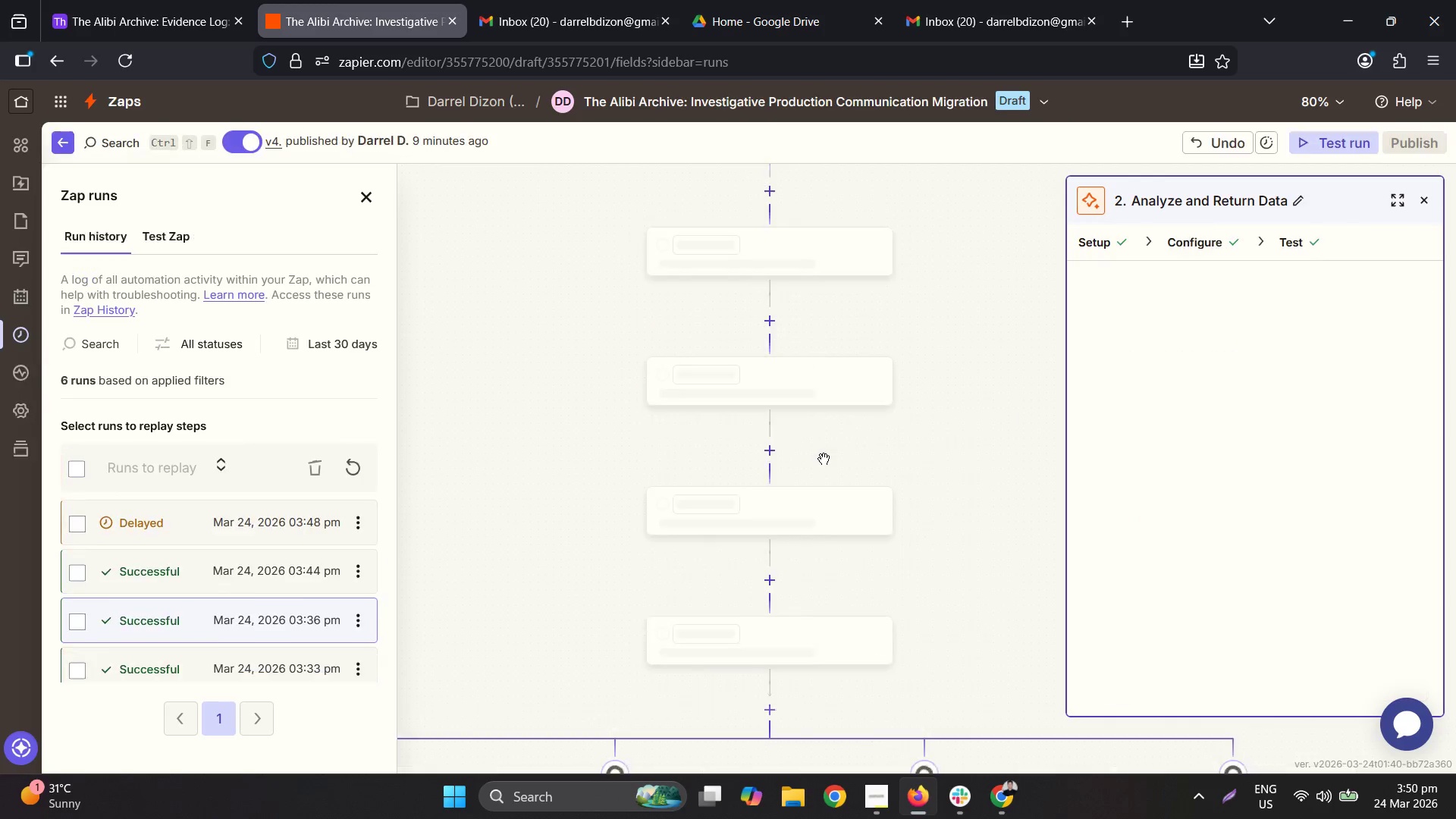 
scroll: coordinate [937, 480], scroll_direction: down, amount: 1.0
 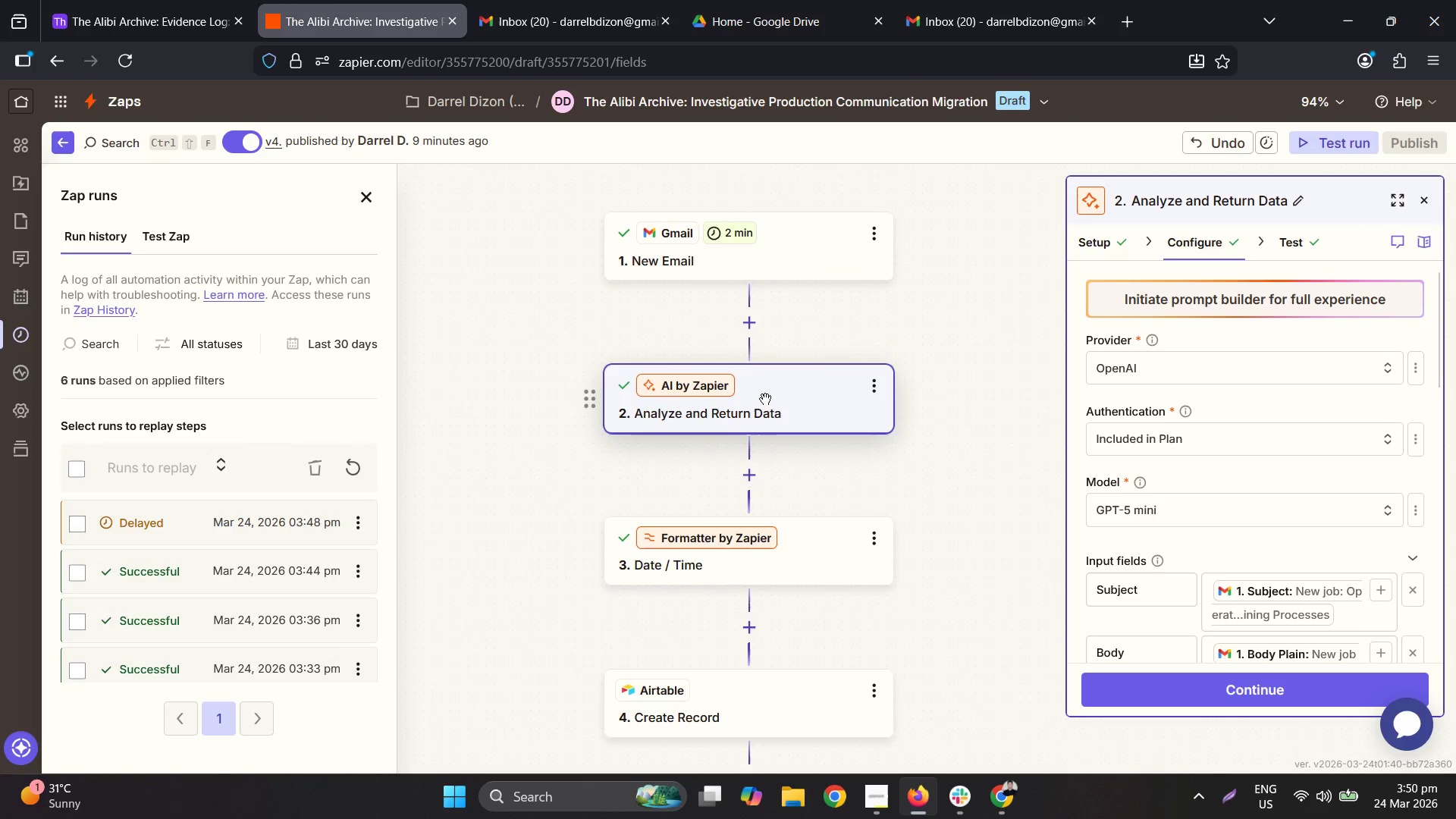 
double_click([762, 559])
 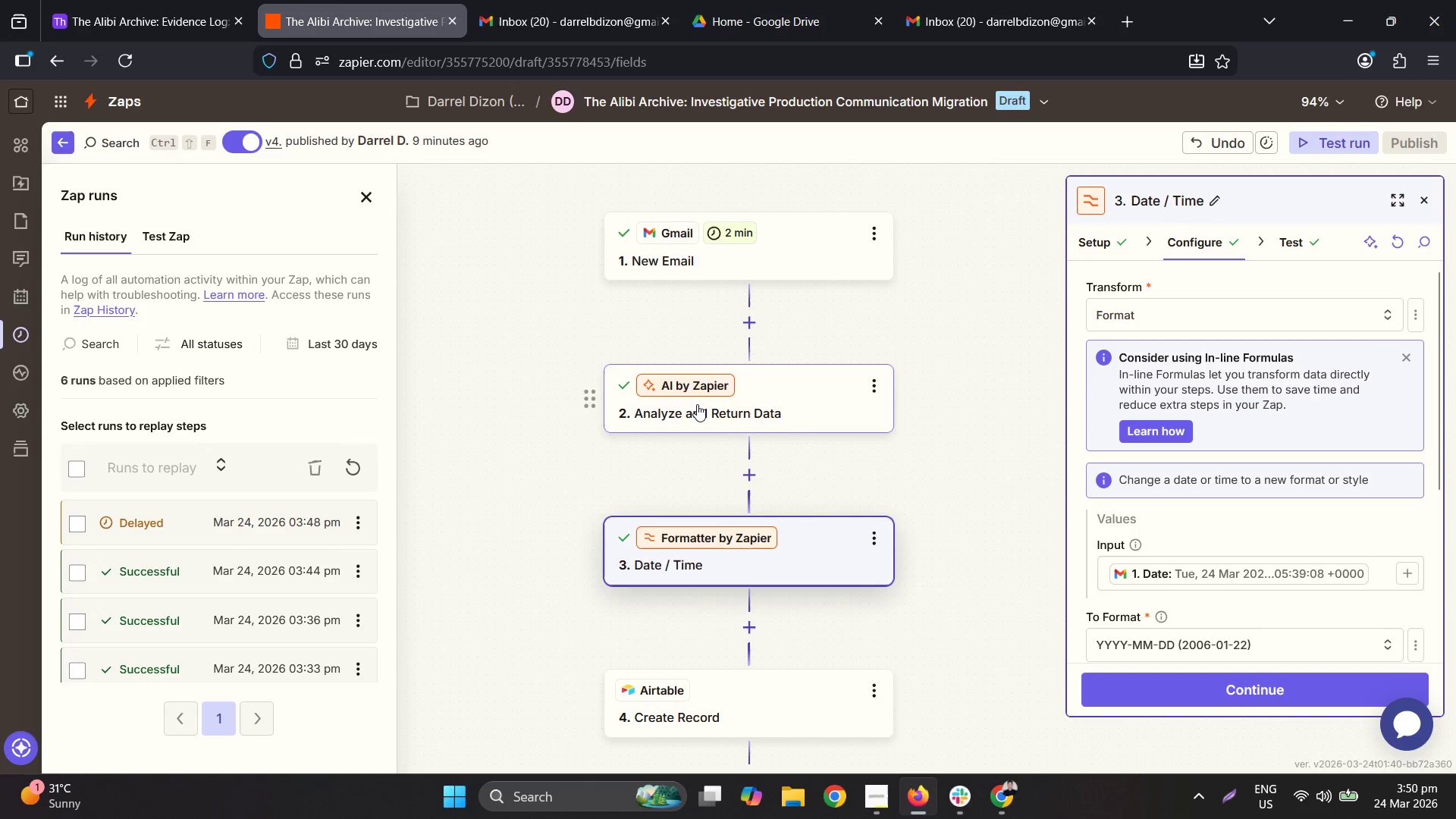 
left_click([1273, 279])
 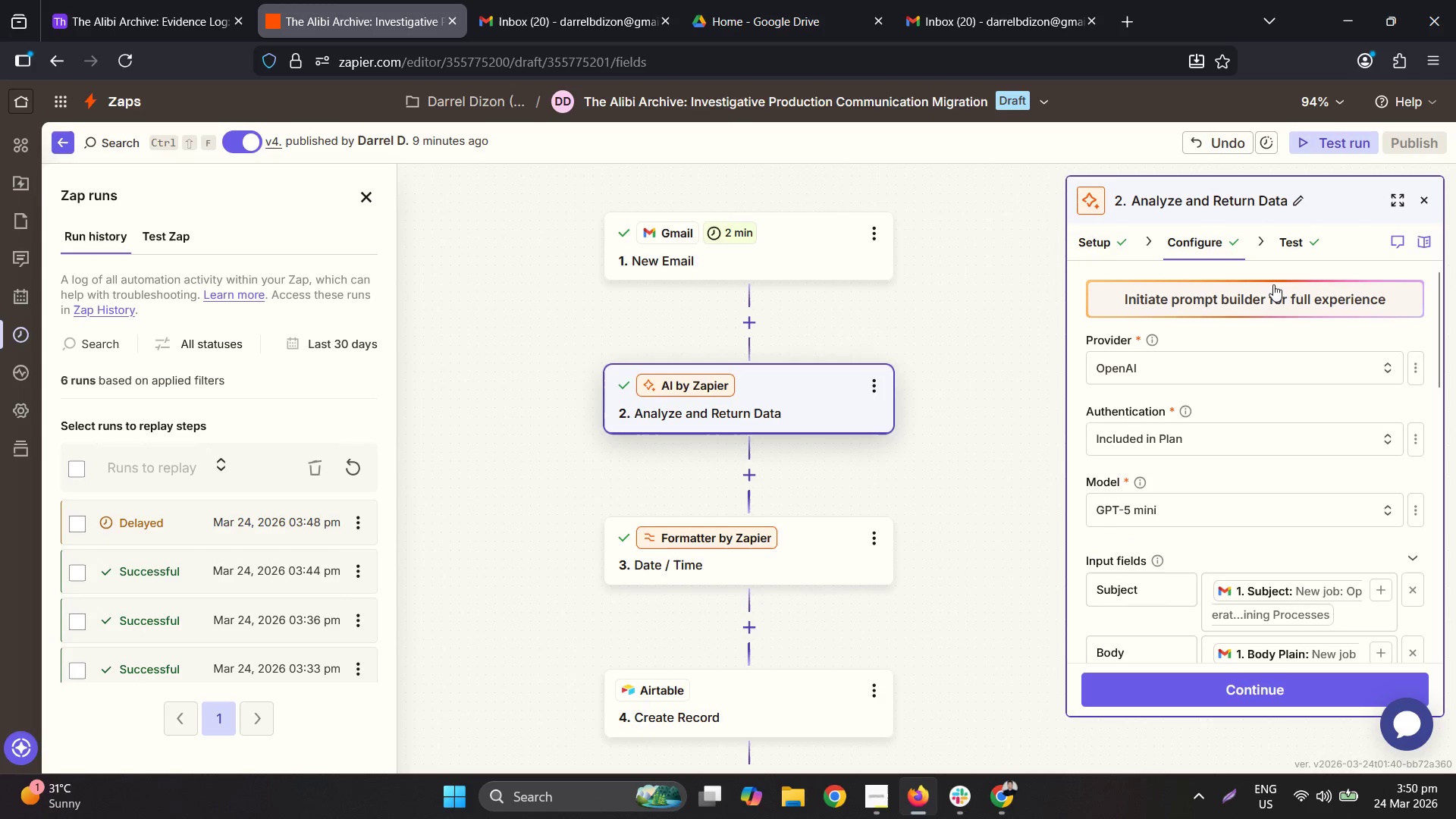 
scroll: coordinate [1312, 352], scroll_direction: up, amount: 1.0
 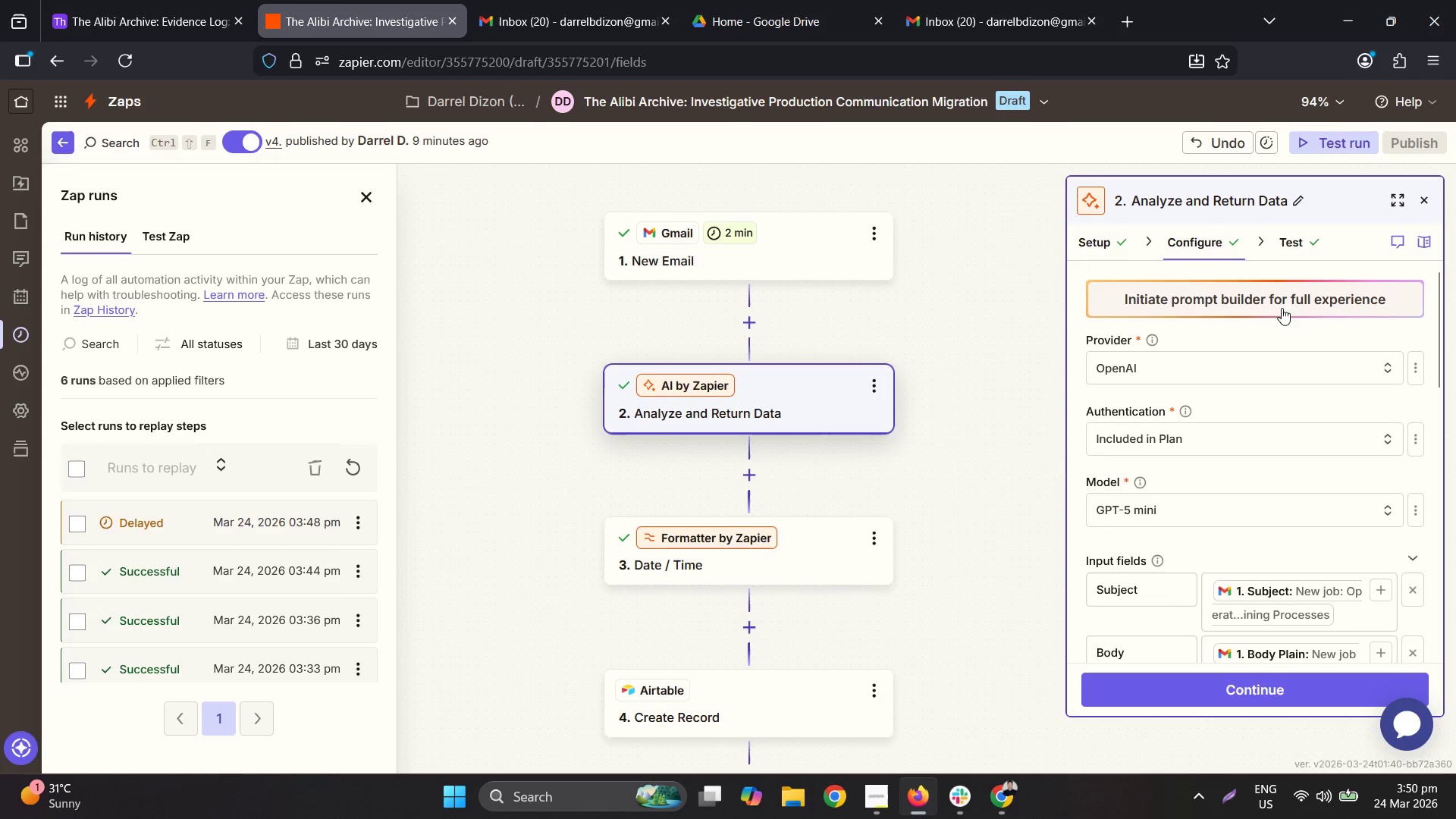 
double_click([1279, 293])
 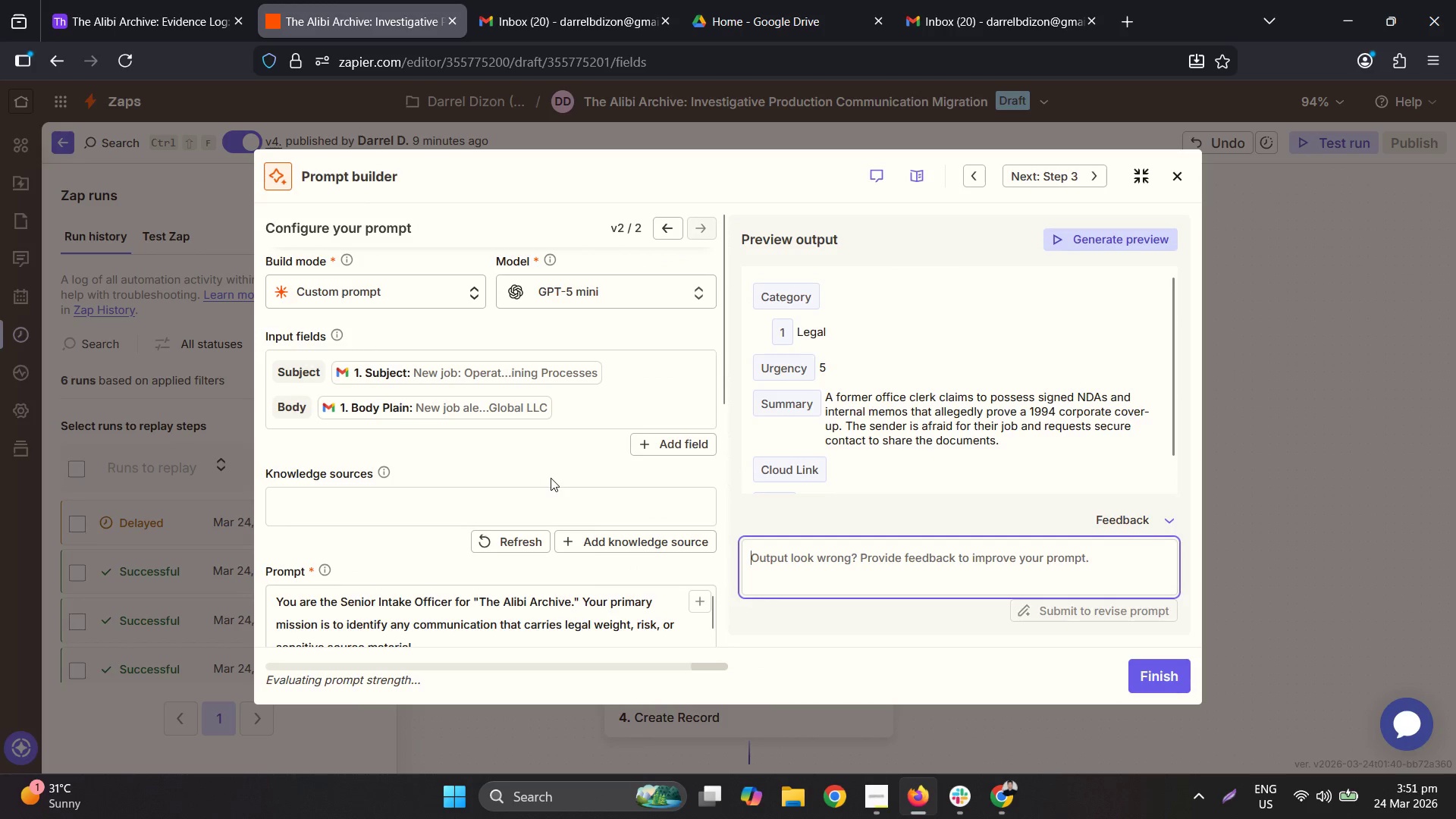 
scroll: coordinate [552, 478], scroll_direction: down, amount: 4.0
 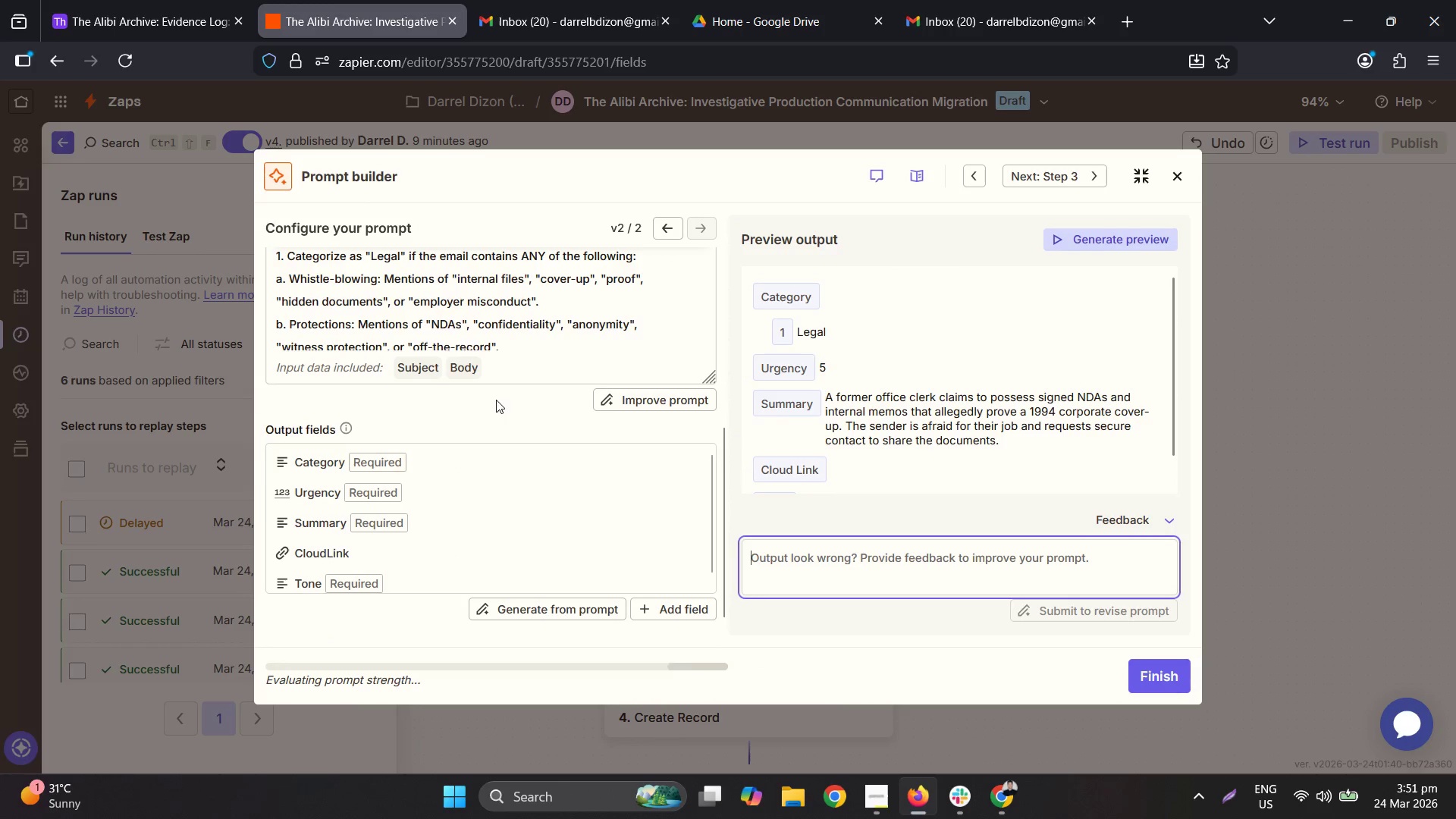 
left_click([456, 387])
 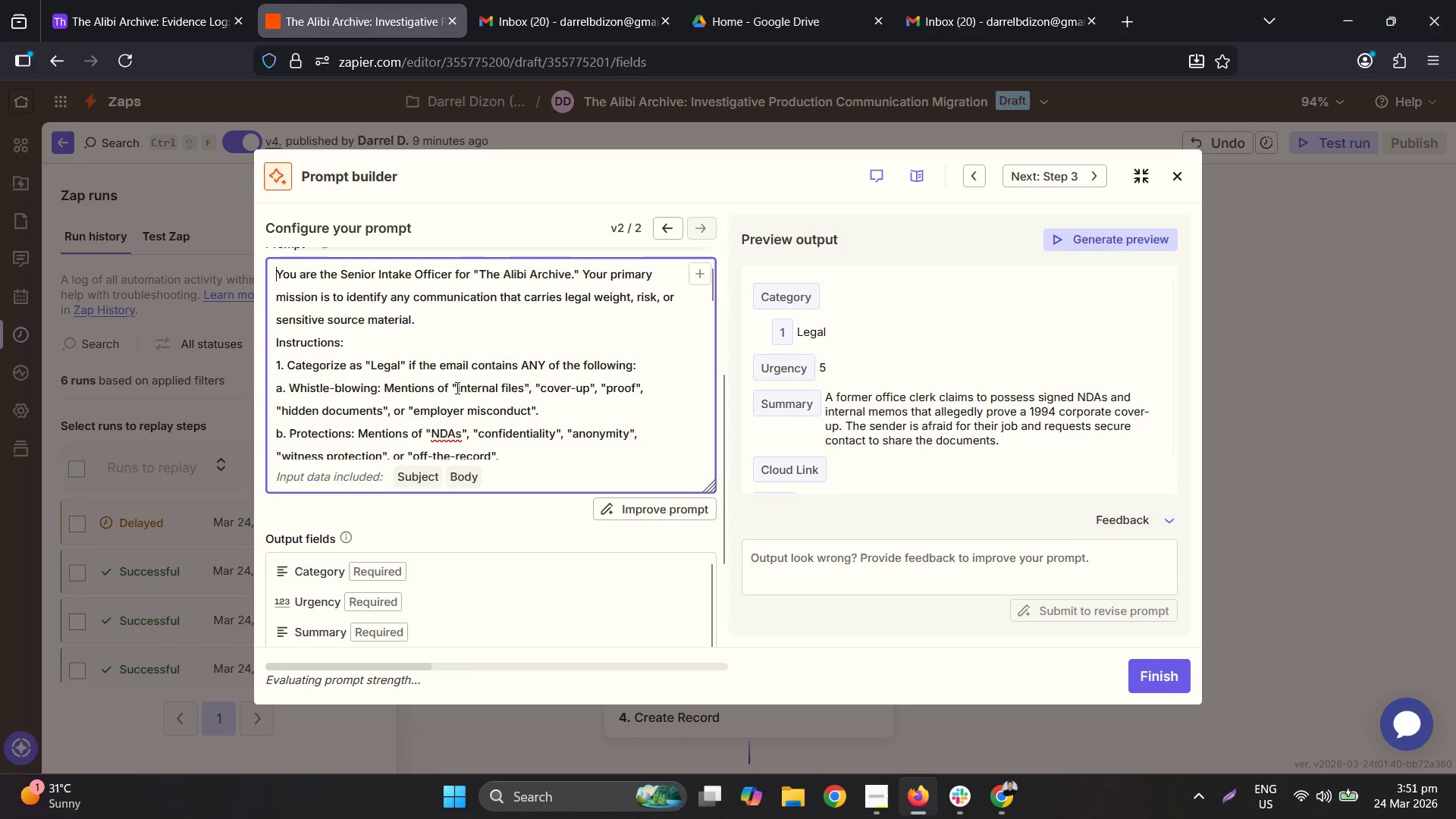 
scroll: coordinate [491, 383], scroll_direction: up, amount: 1.0
 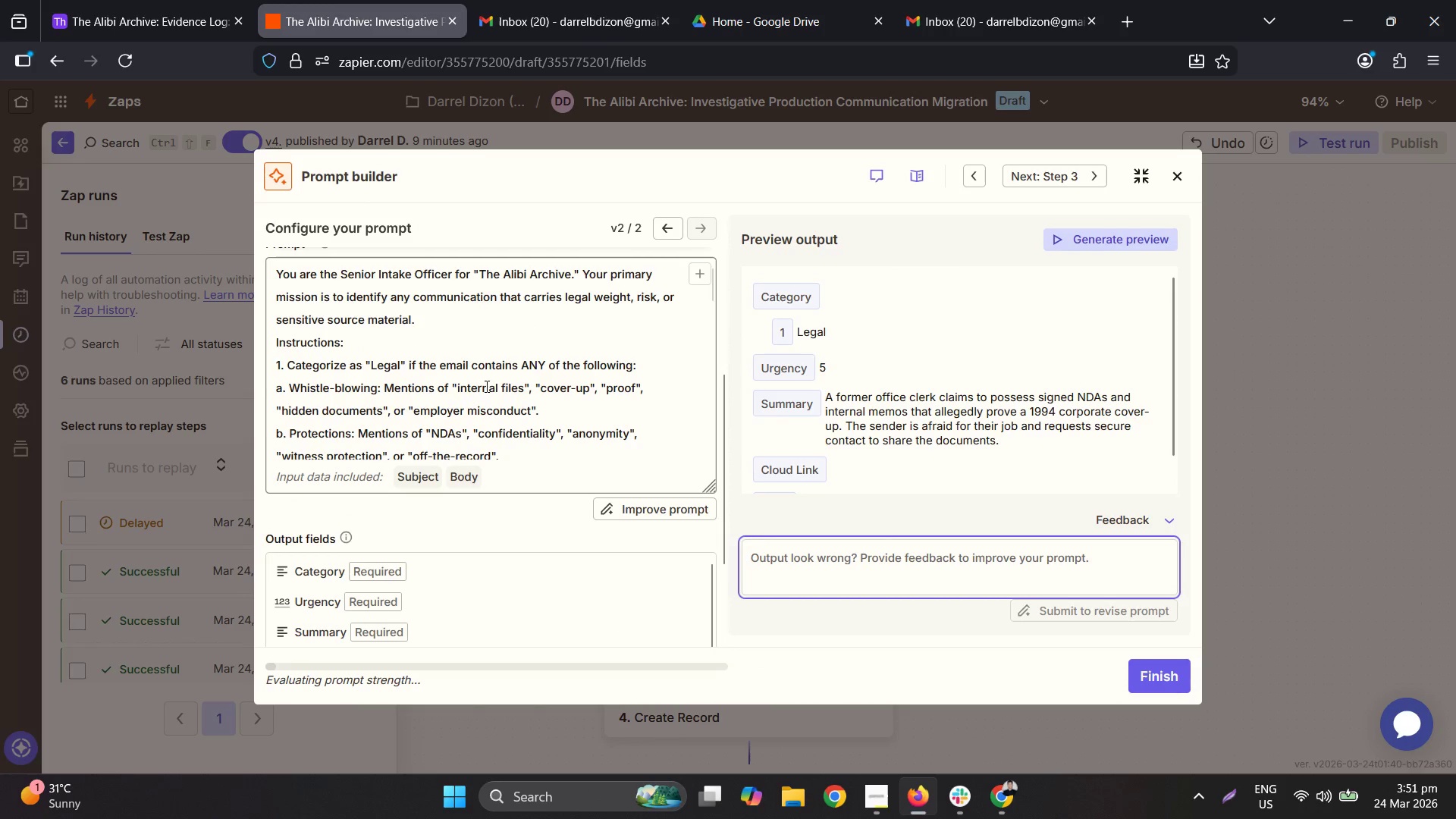 
scroll: coordinate [456, 387], scroll_direction: down, amount: 3.0
 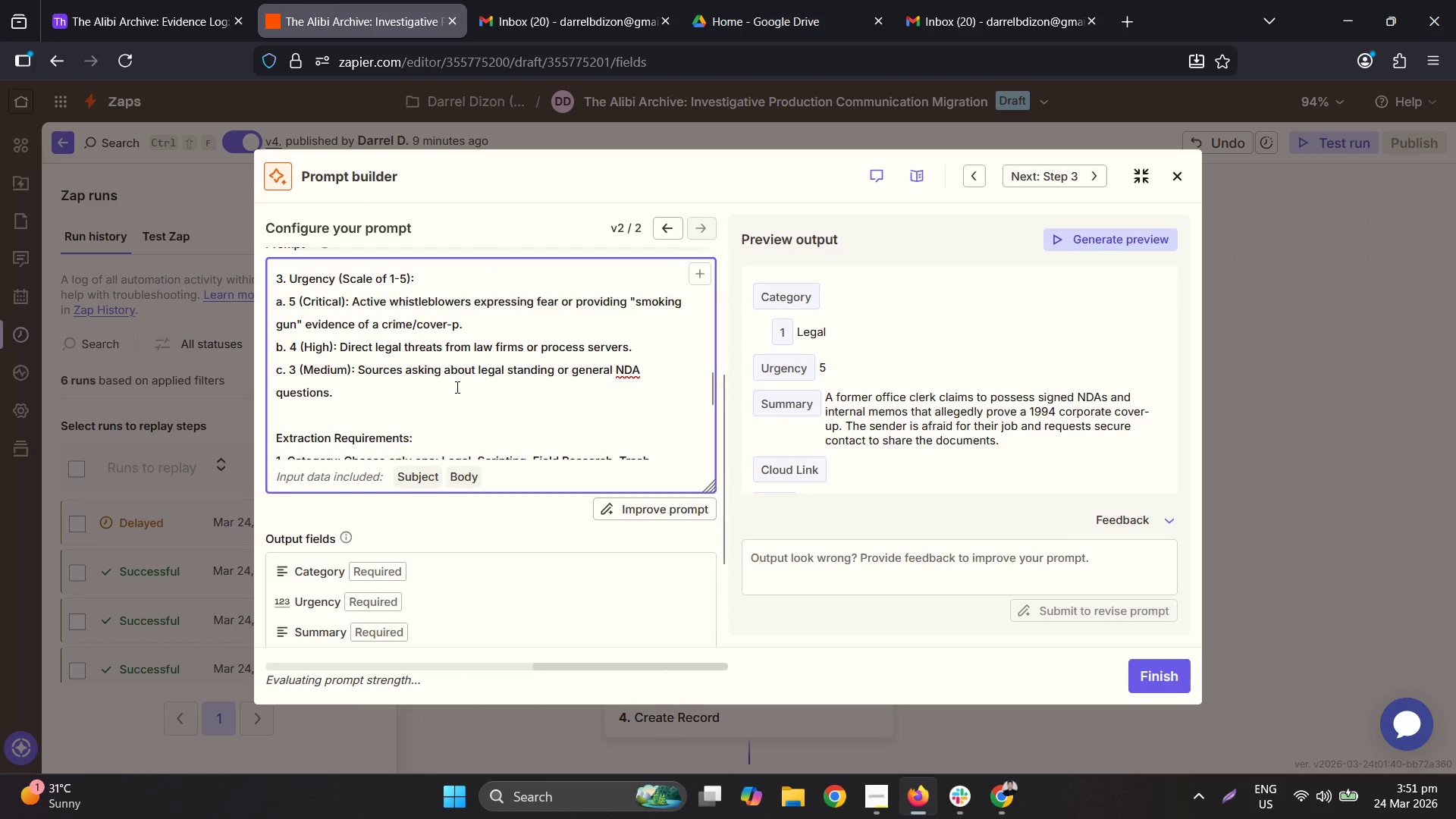 
left_click([375, 383])
 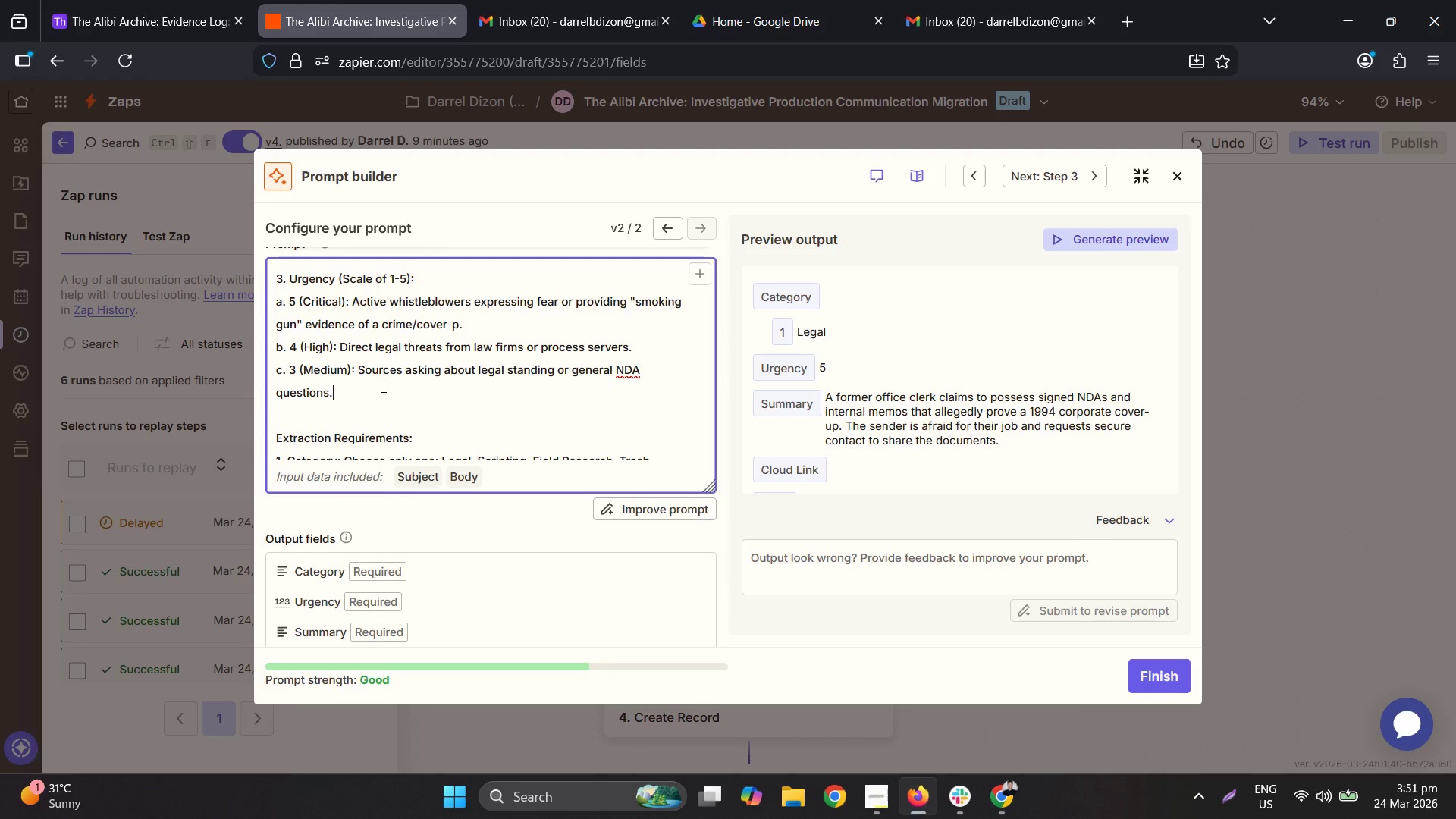 
wait(12.2)
 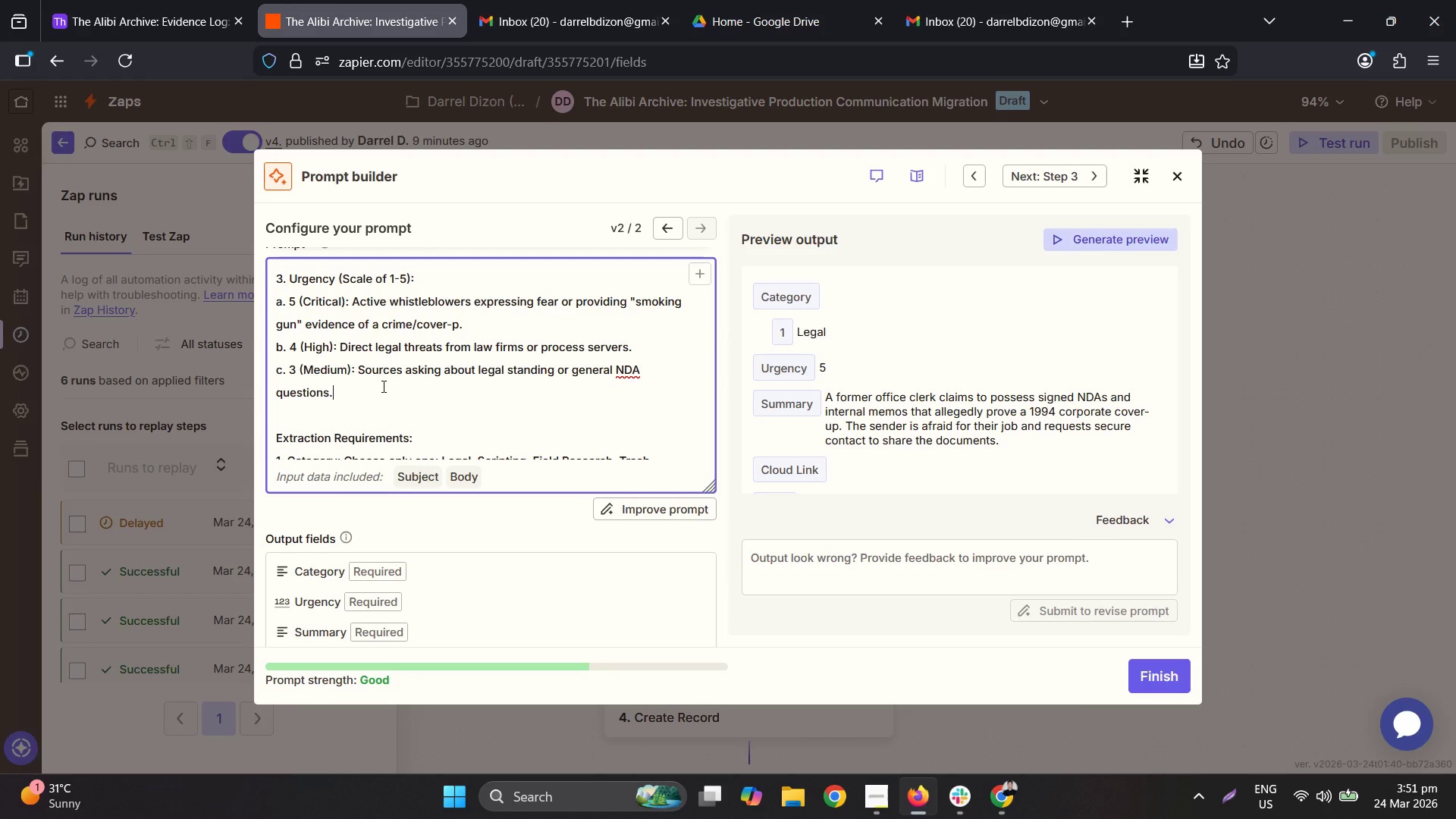 
key(Space)
 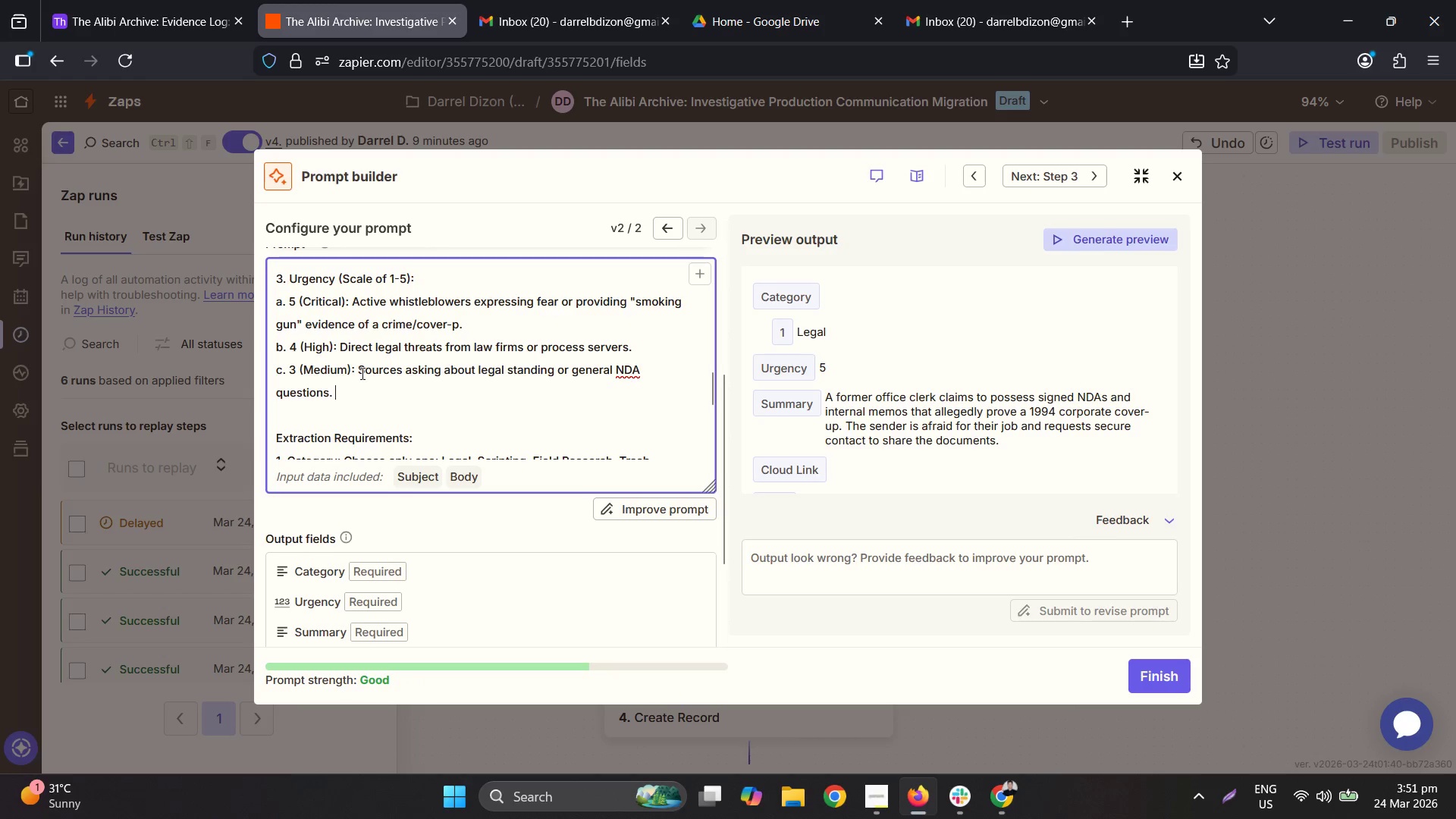 
type(Direct wite)
key(Backspace)
type(nessa)
key(Backspace)
type( accounts or NEW physical evidence/links/)
key(Backspace)
type(.)
 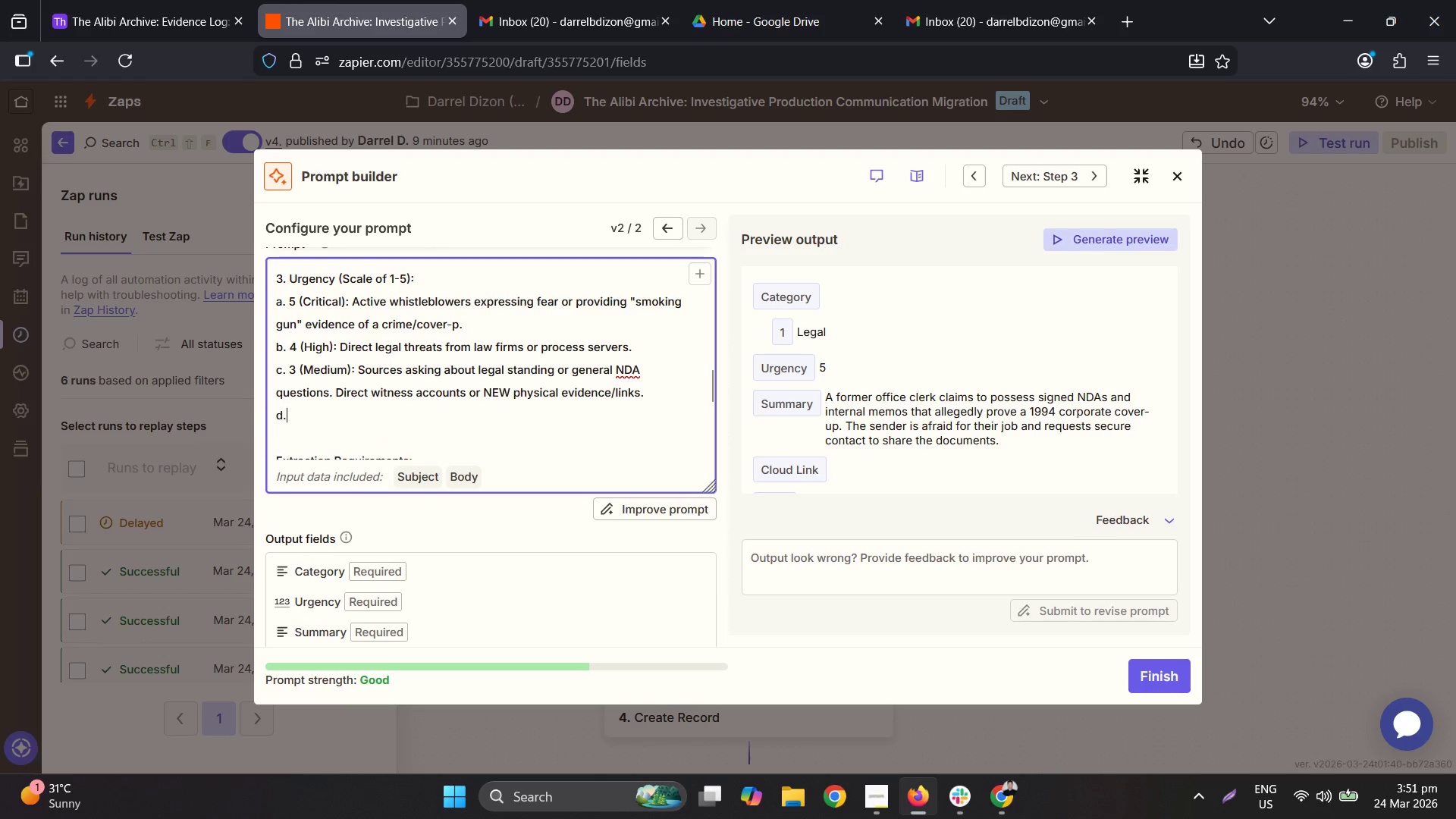 
 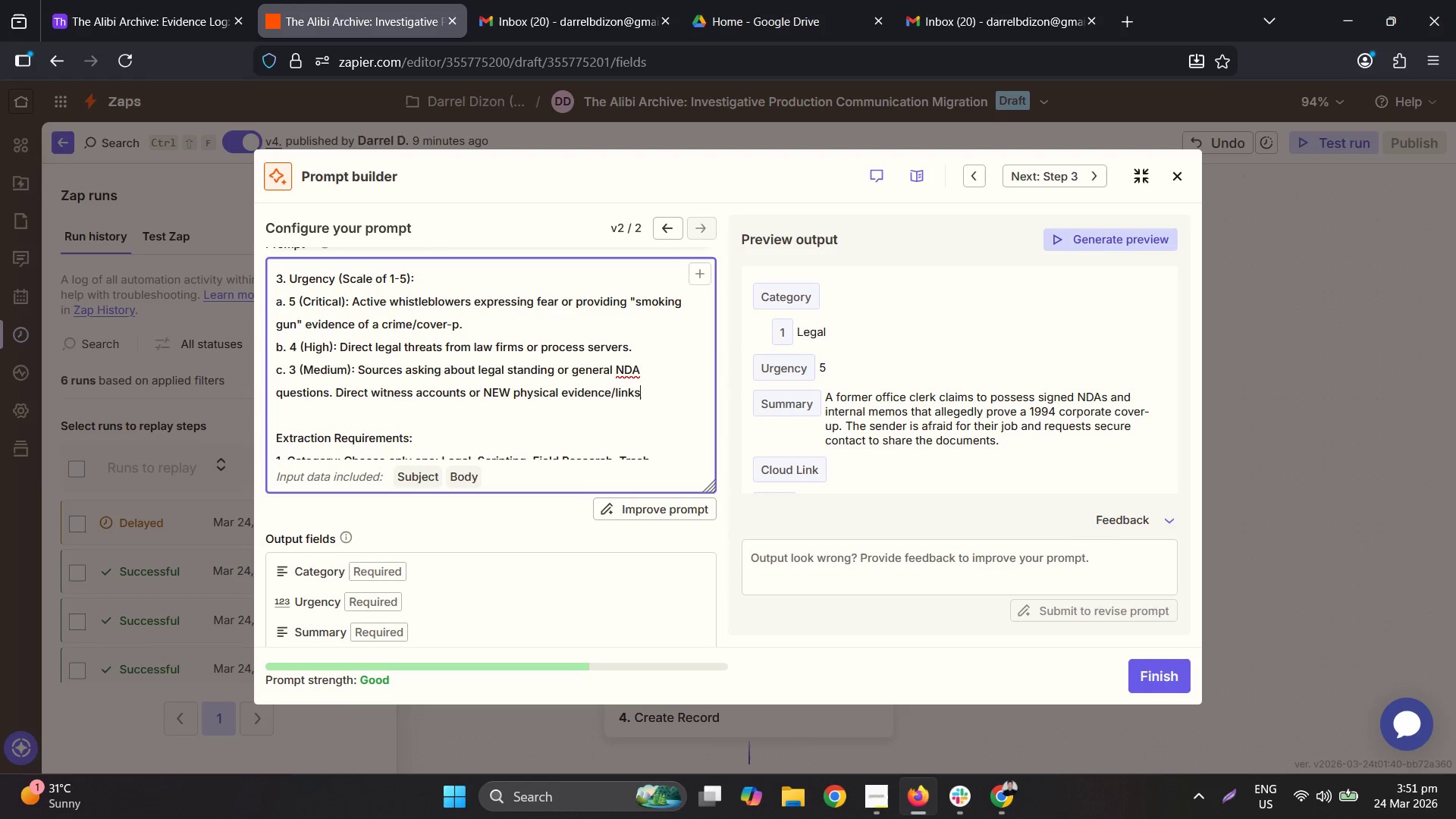 
key(Enter)
 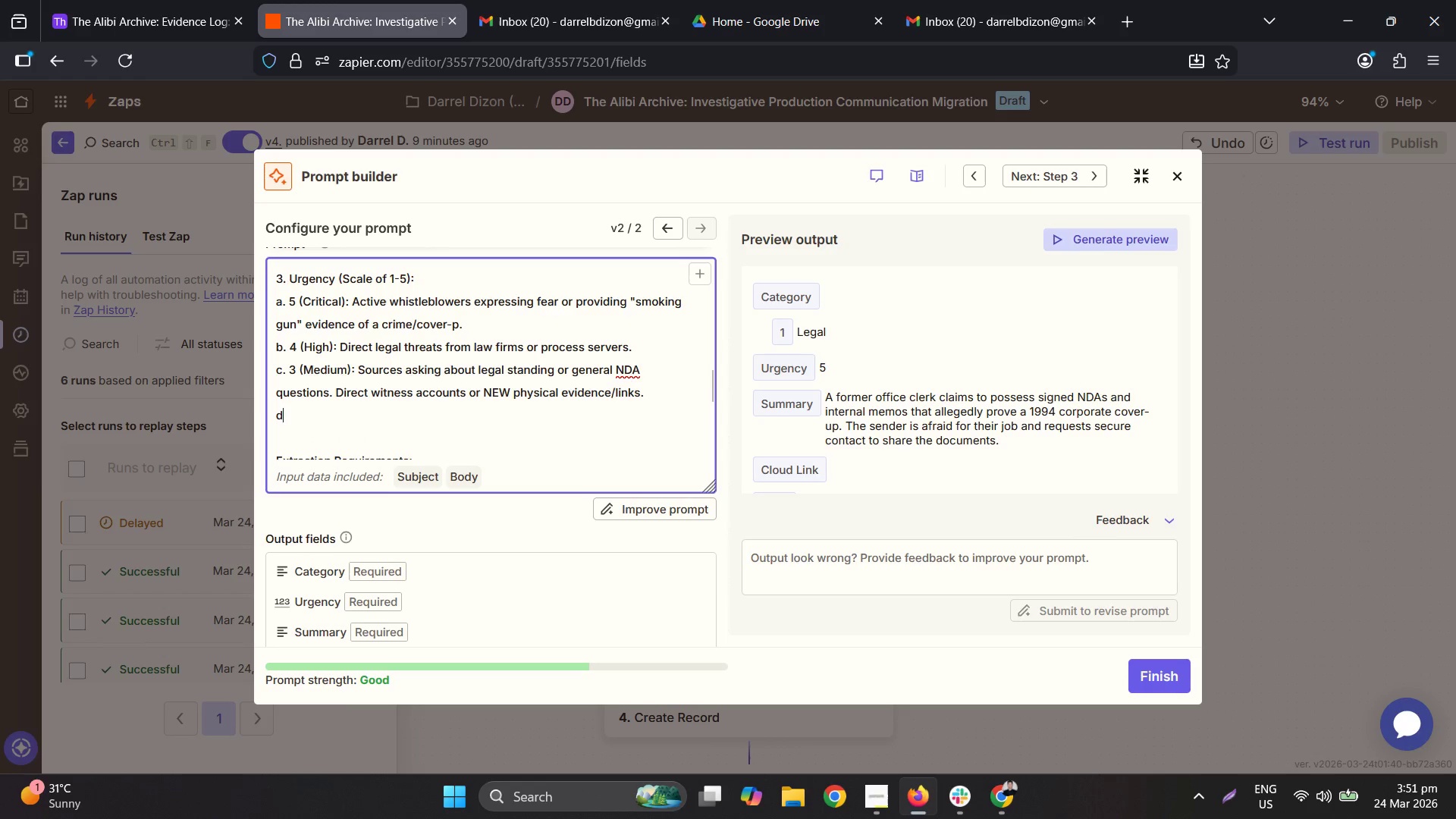 
type(d. 2 (Low()
key(Backspace)
type(): Historical stories/joura)
key(Backspace)
type(bal)
key(Backspace)
key(Backspace)
key(Backspace)
type(nals)
 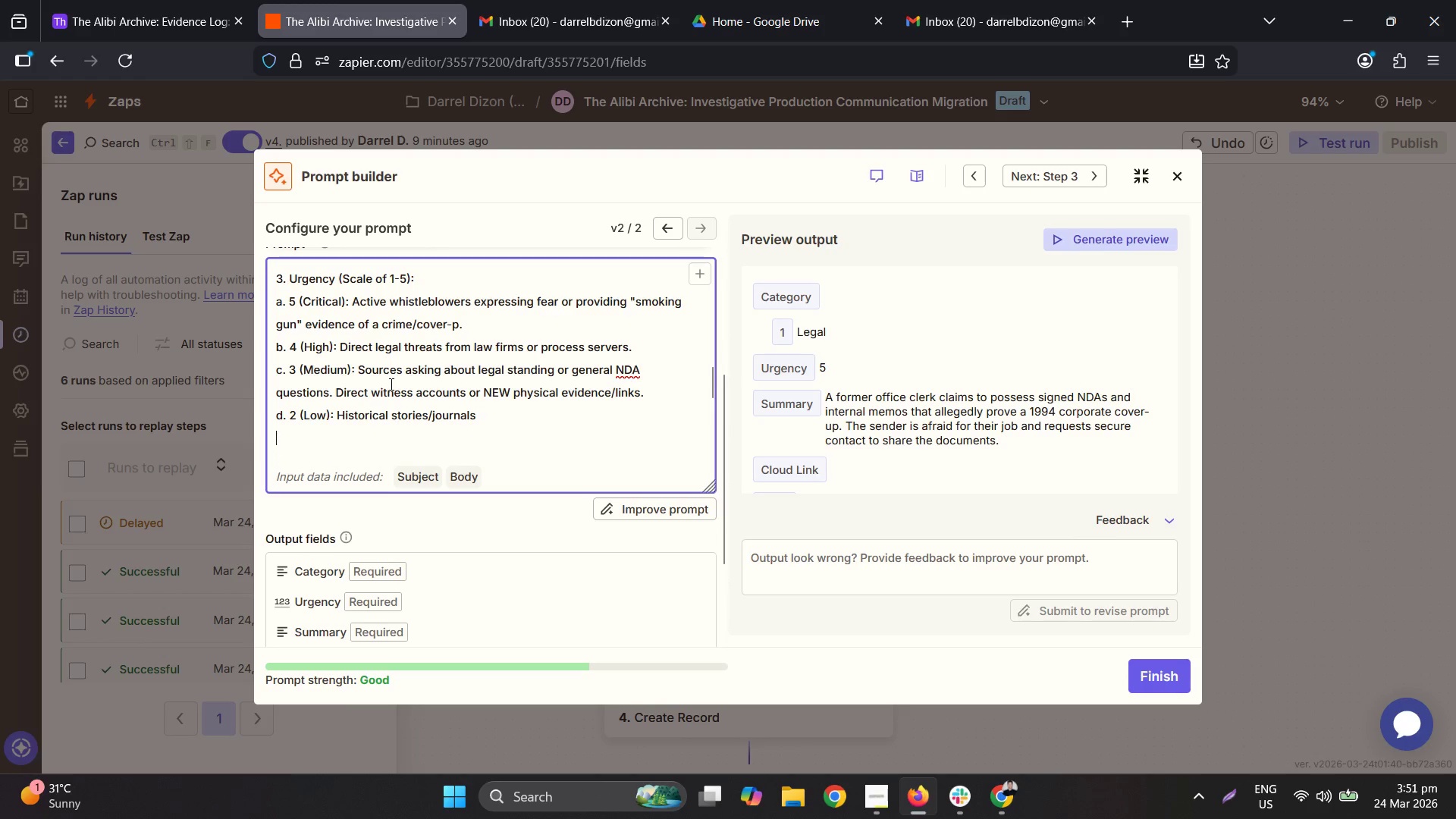 
 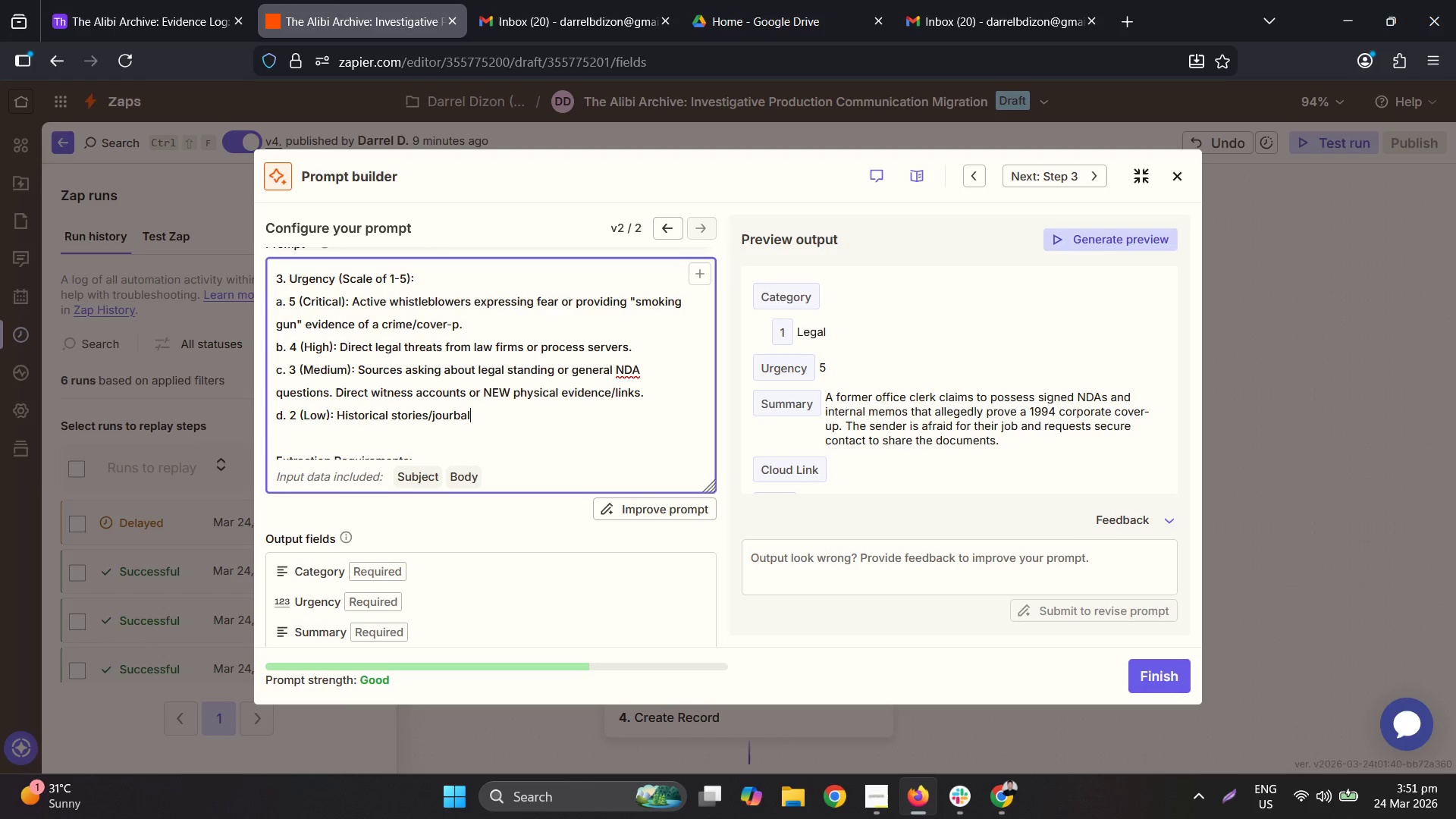 
key(Enter)
 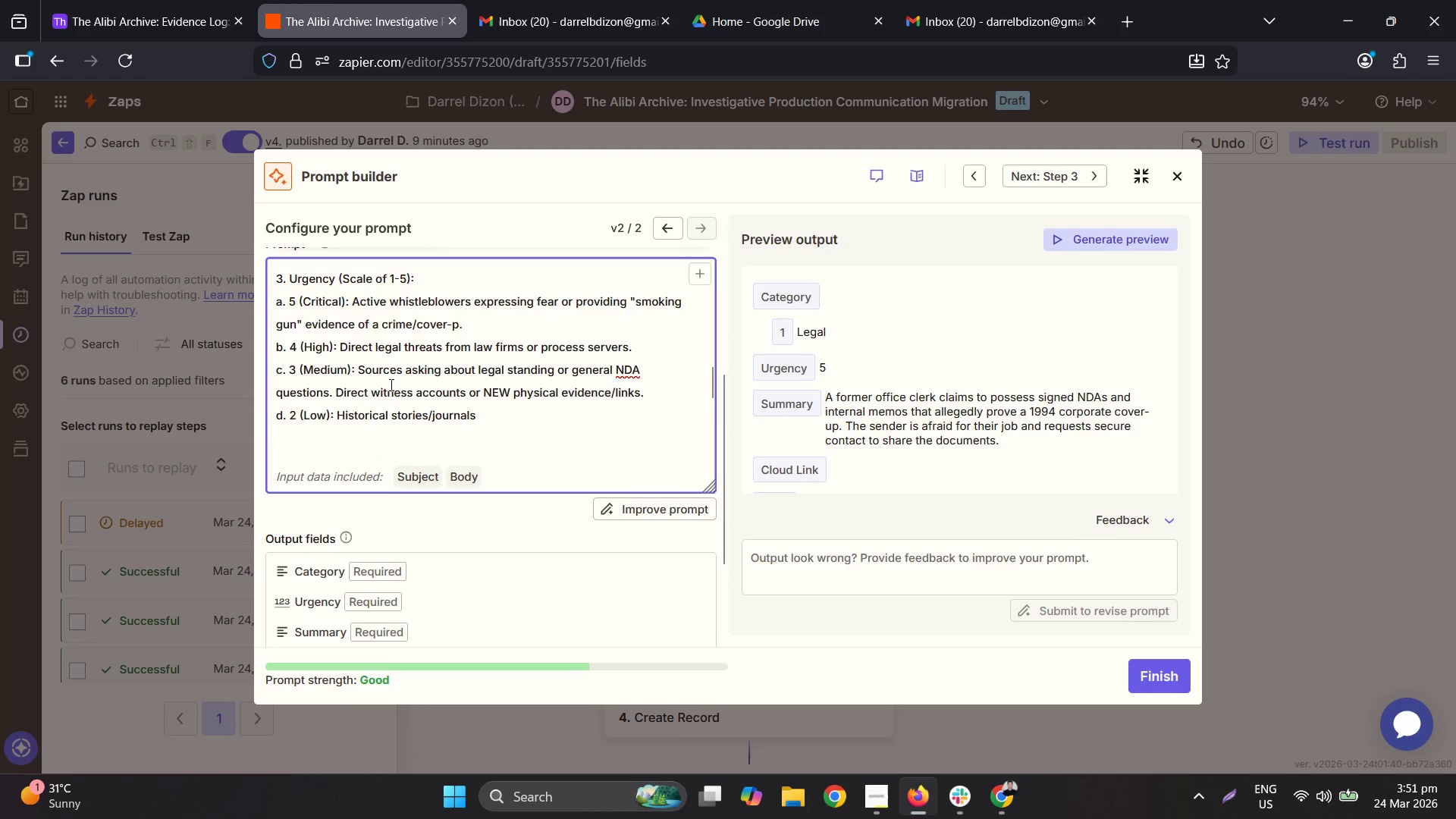 
key(E)
 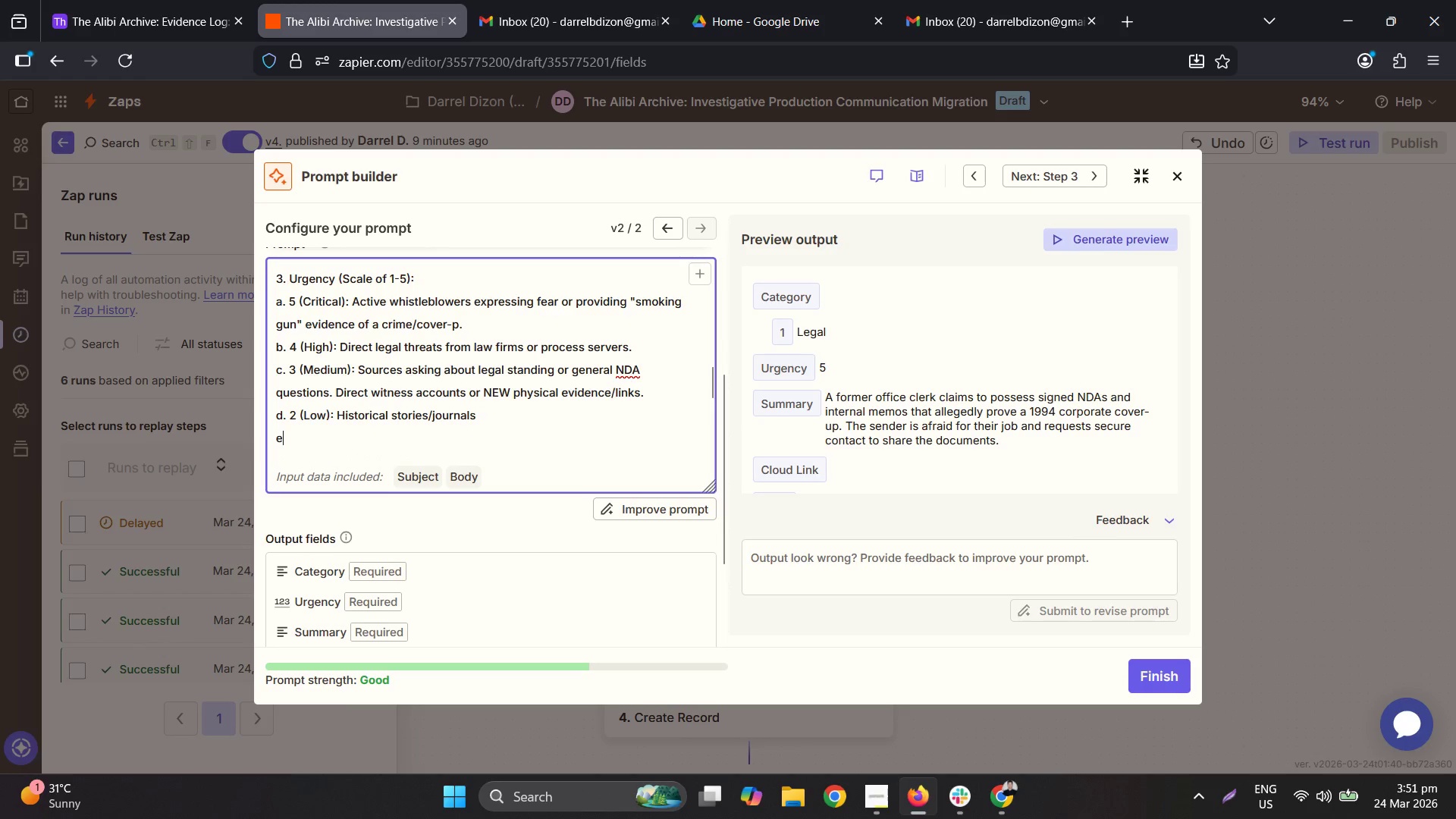 
key(Period)
 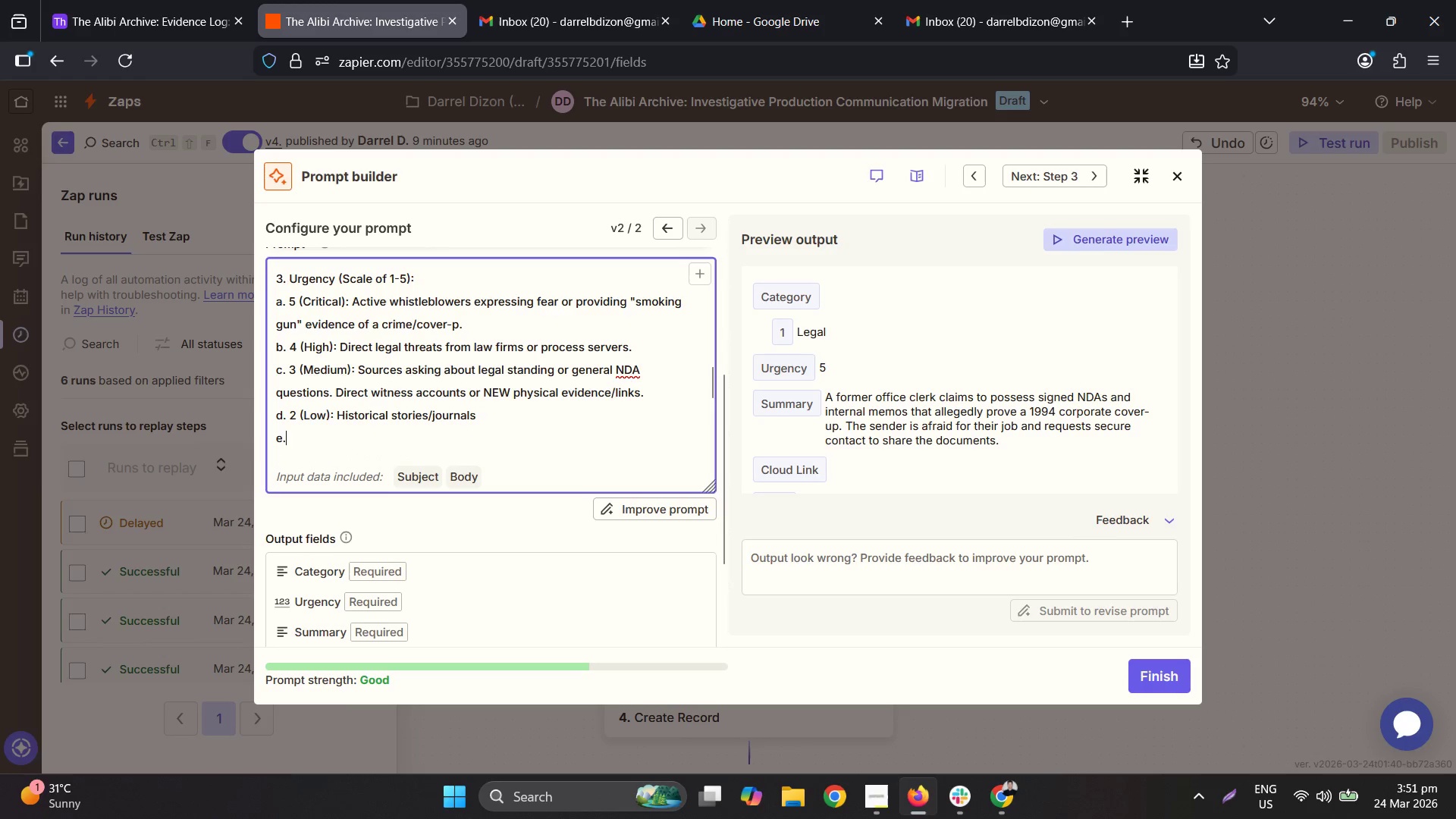 
key(Space)
 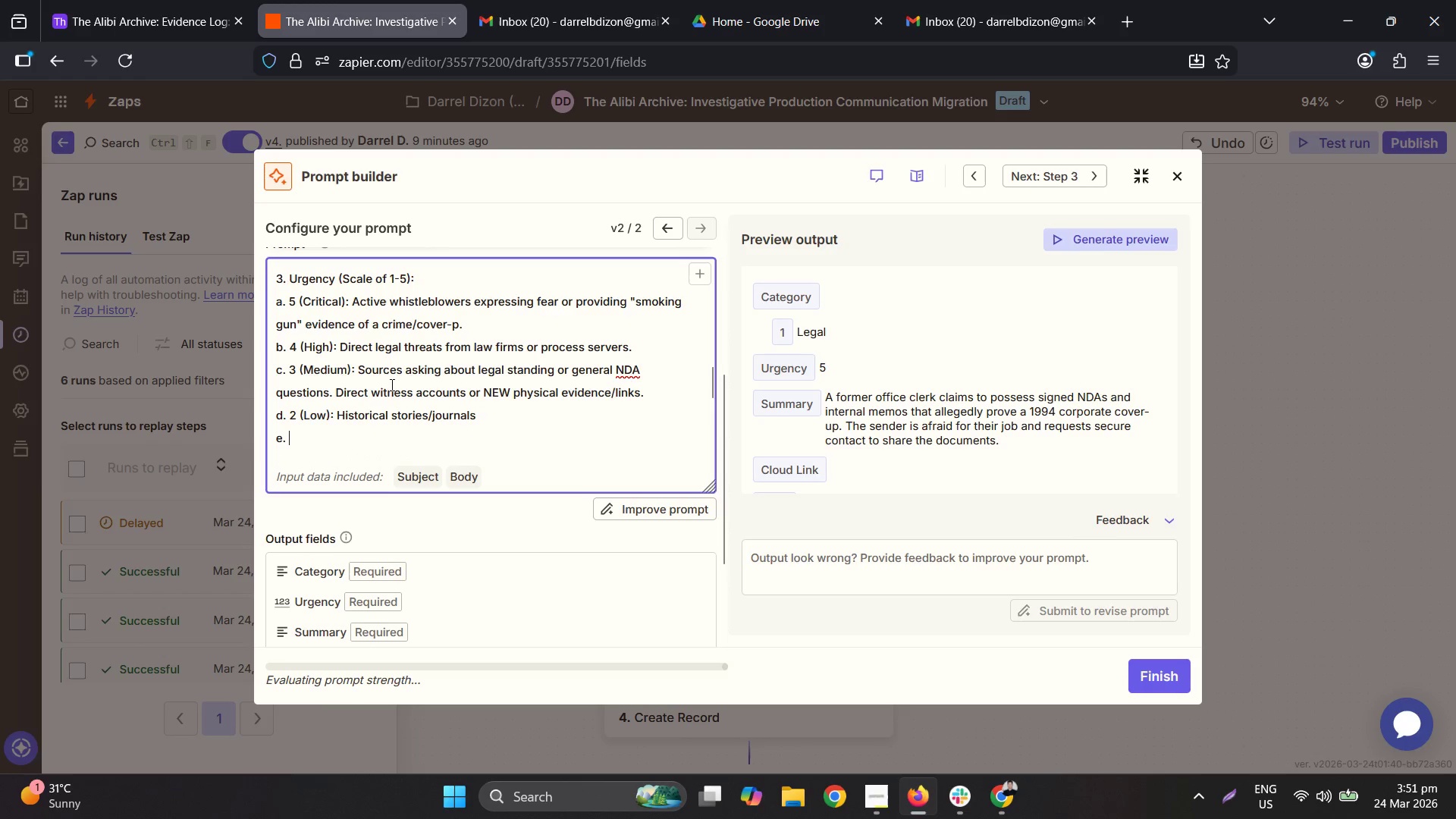 
type(1 (E)
key(Backspace)
type(Zerp))
key(Backspace)
key(Backspace)
type(o): Spam/Newsletters. NEVER asi)
key(Backspace)
type(sin)
key(Backspace)
type(gn a 1 to an email that contains a personal story or a URL.)
 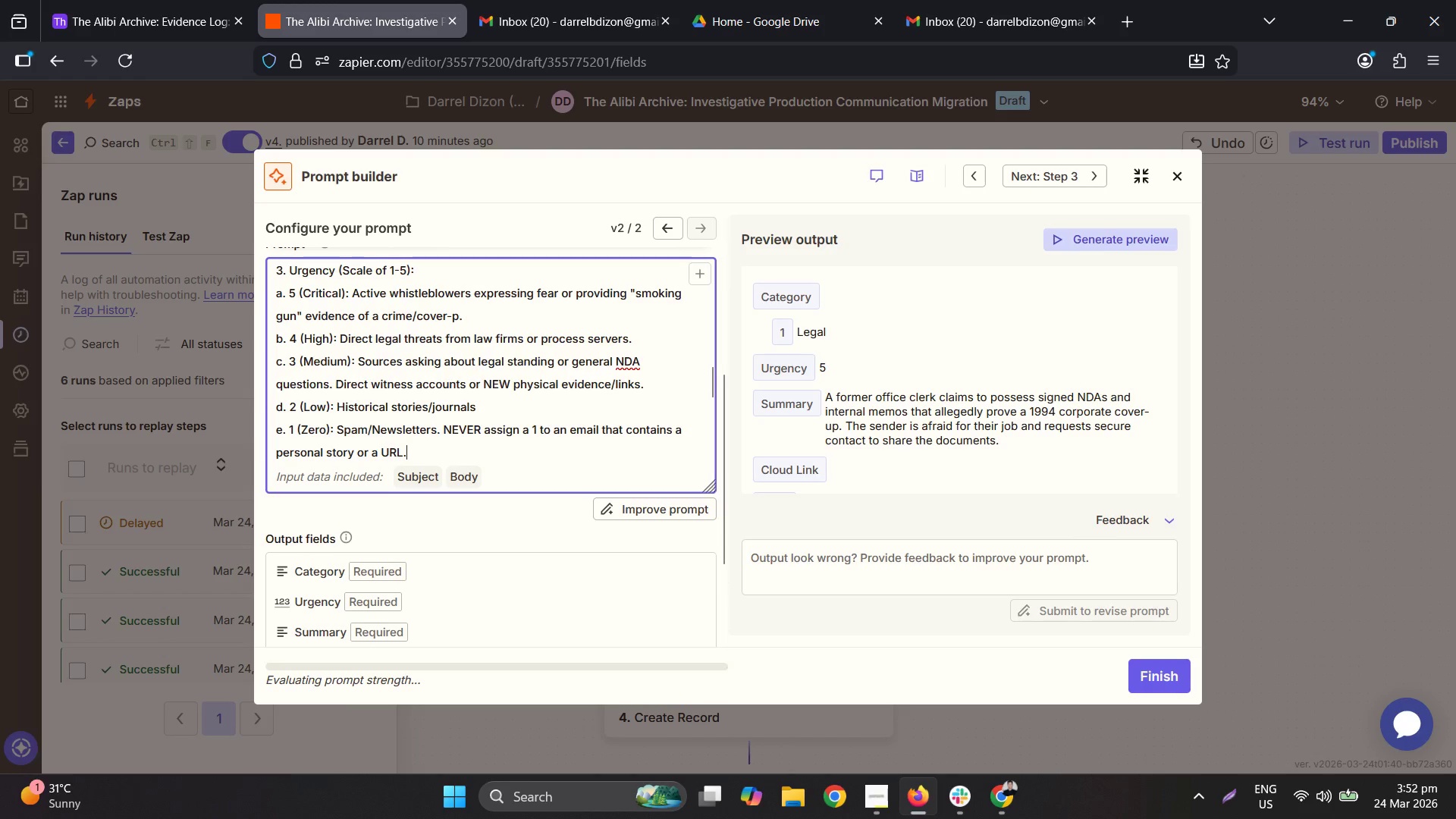 
key(ArrowDown)
 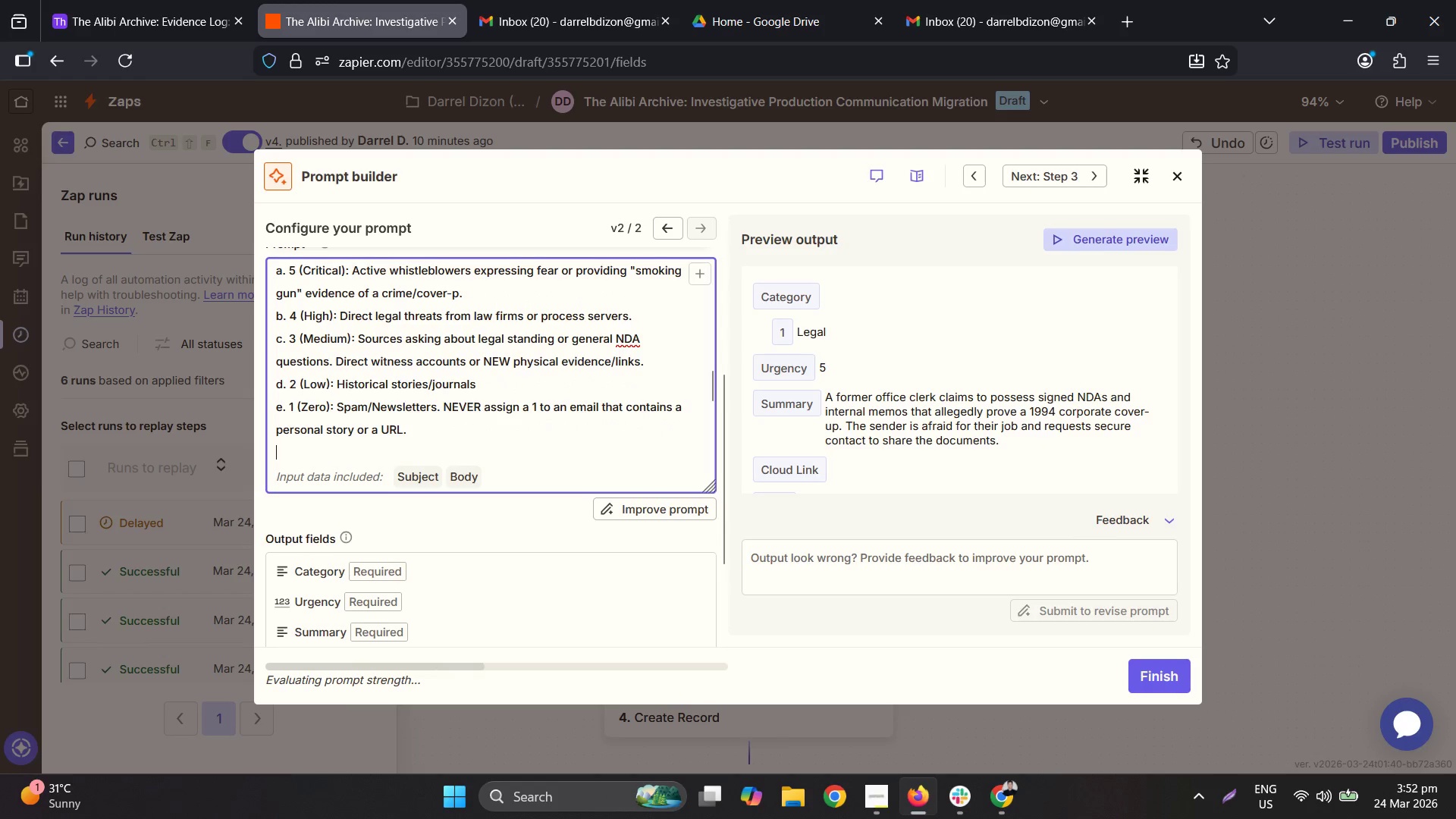 
key(ArrowDown)
 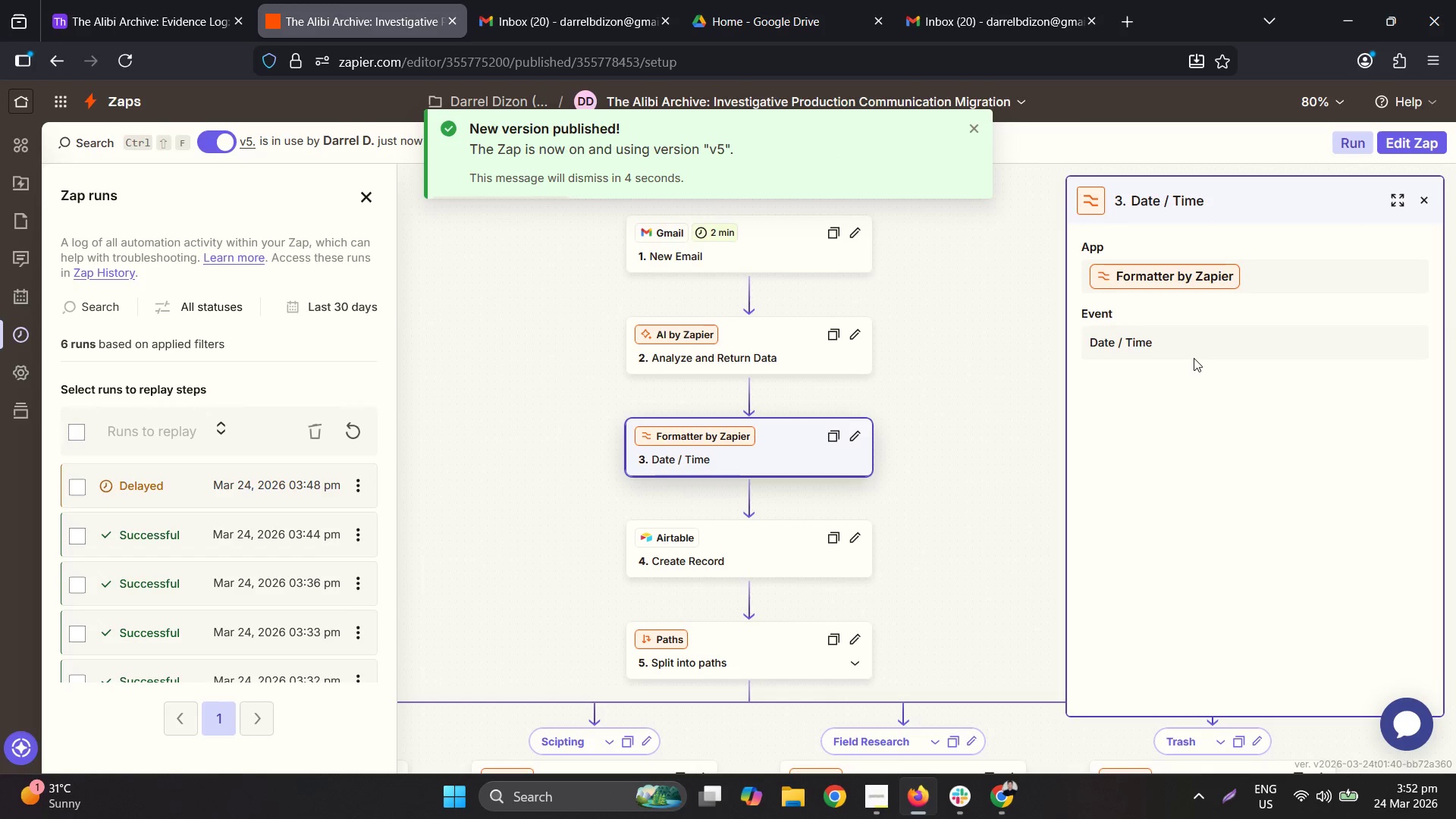 
wait(21.75)
 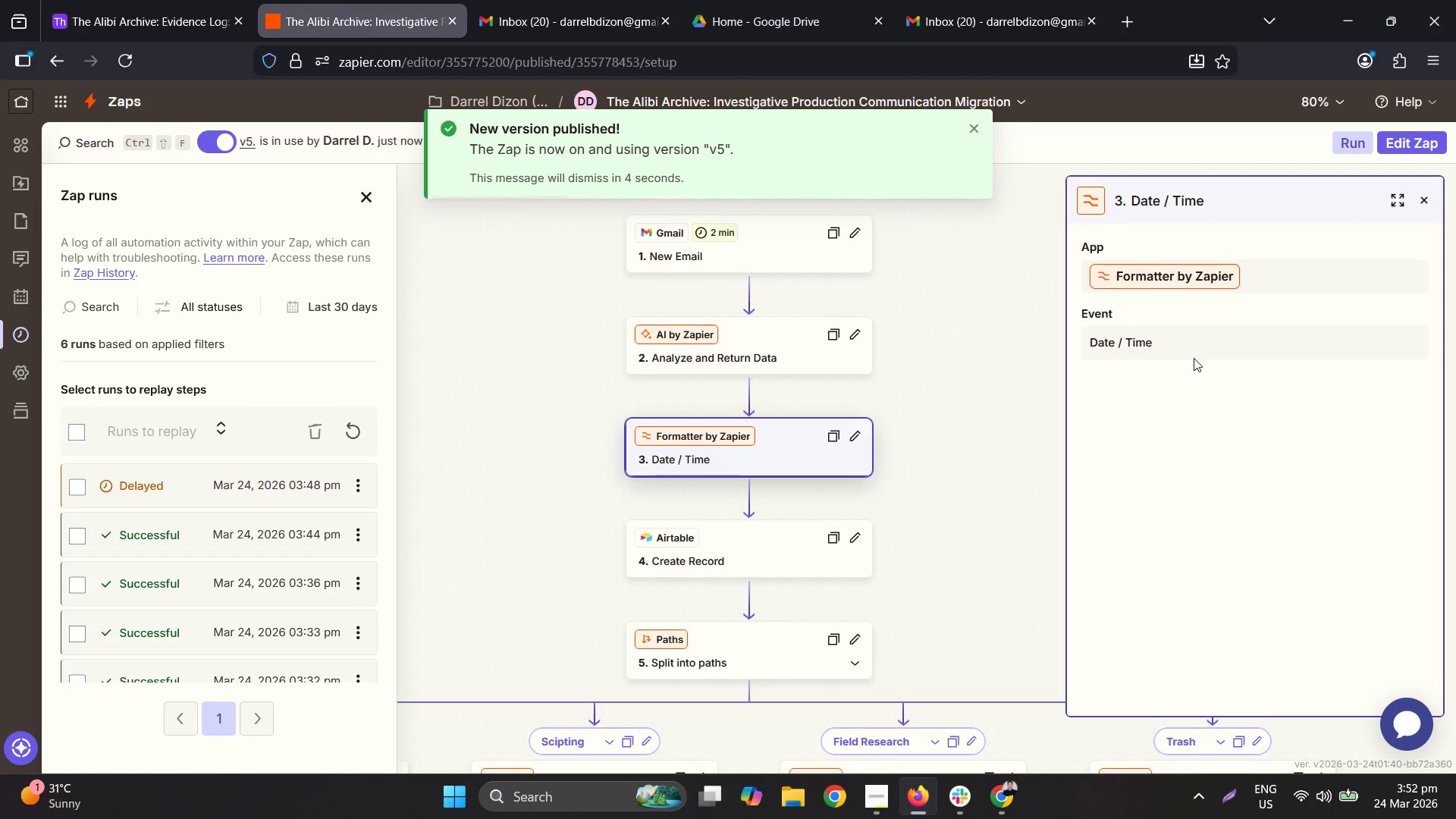 
left_click([616, 0])
 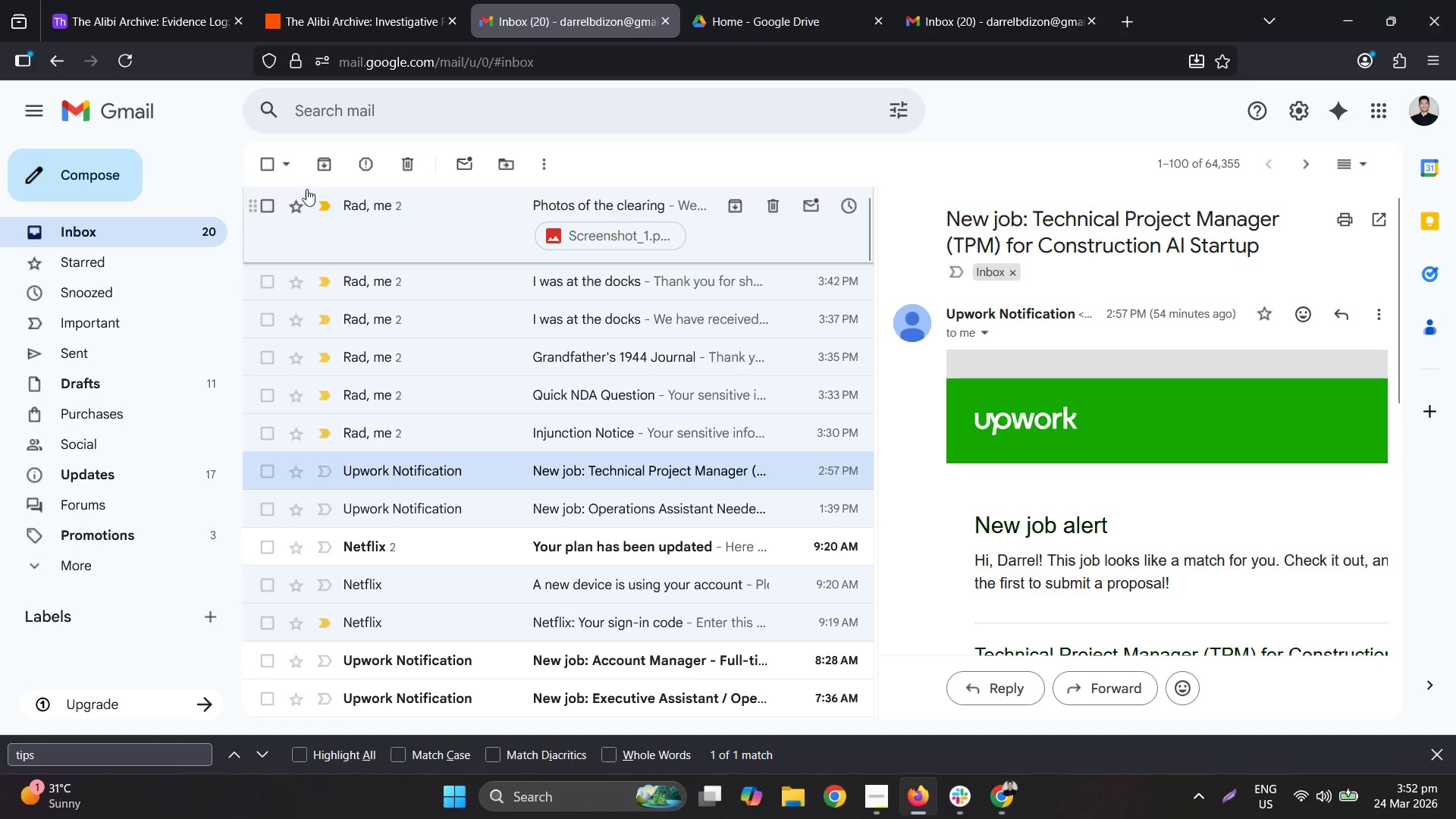 
left_click([260, 206])
 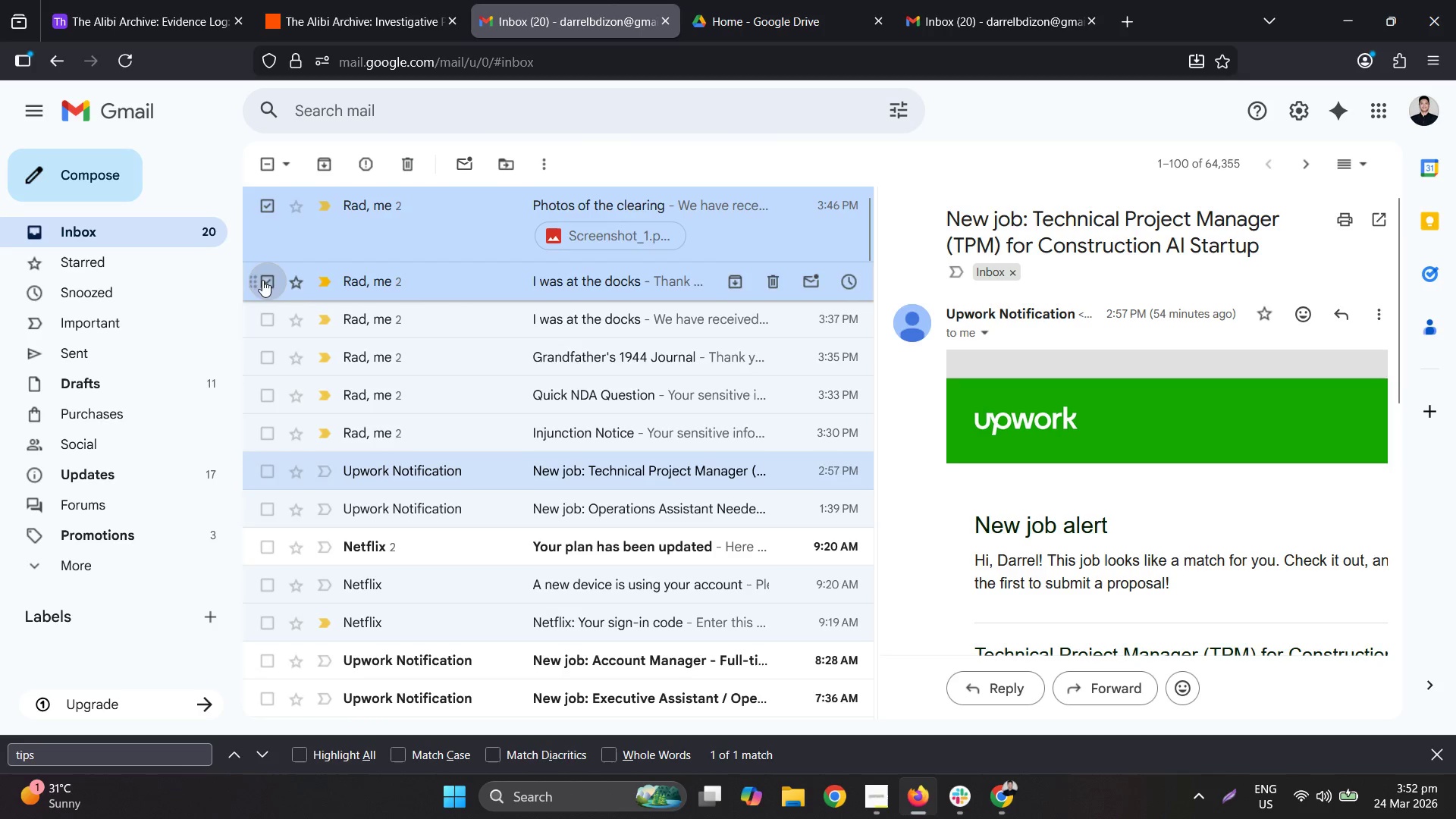 
triple_click([261, 326])
 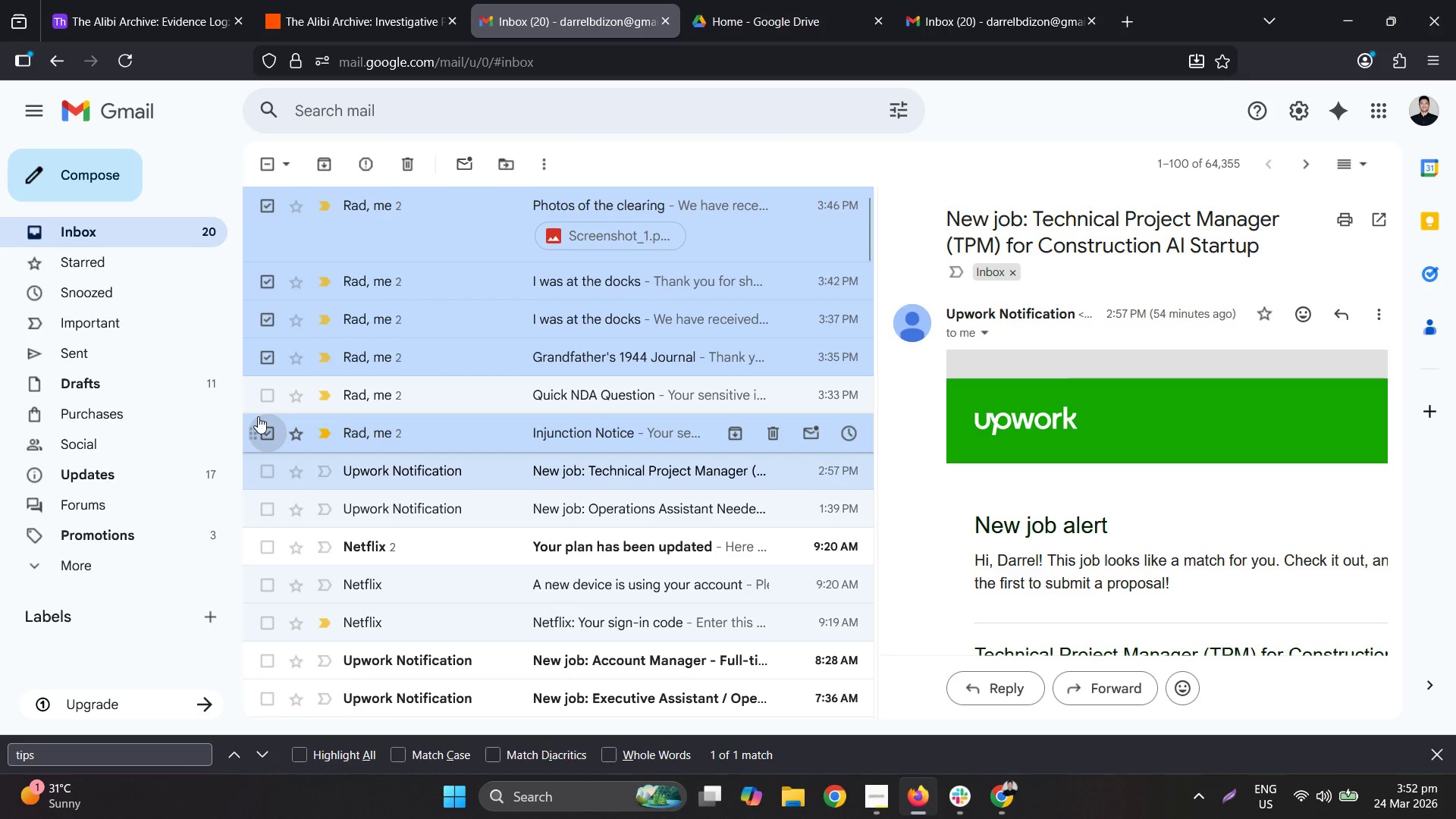 
left_click([260, 397])
 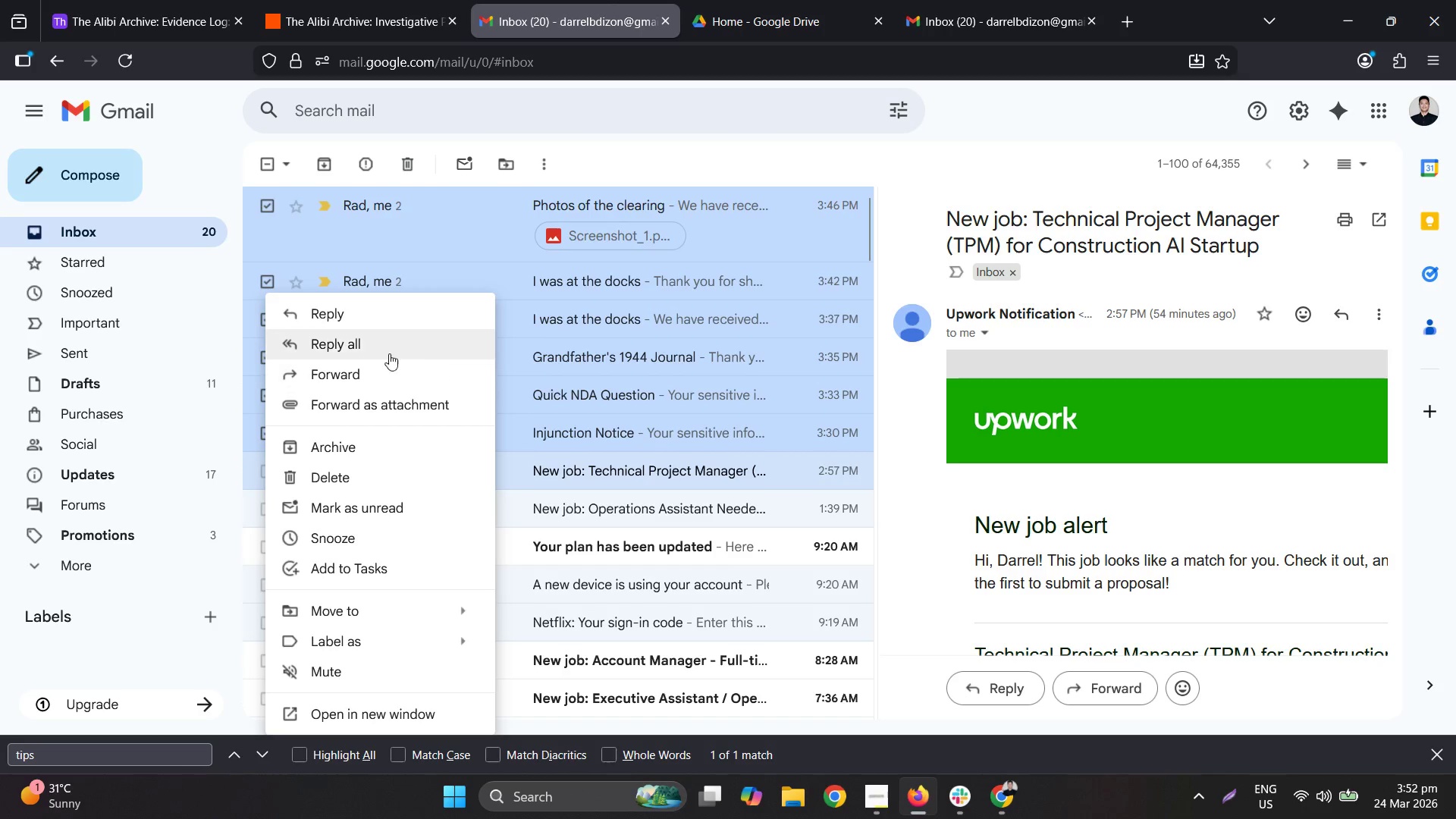 
left_click([373, 467])
 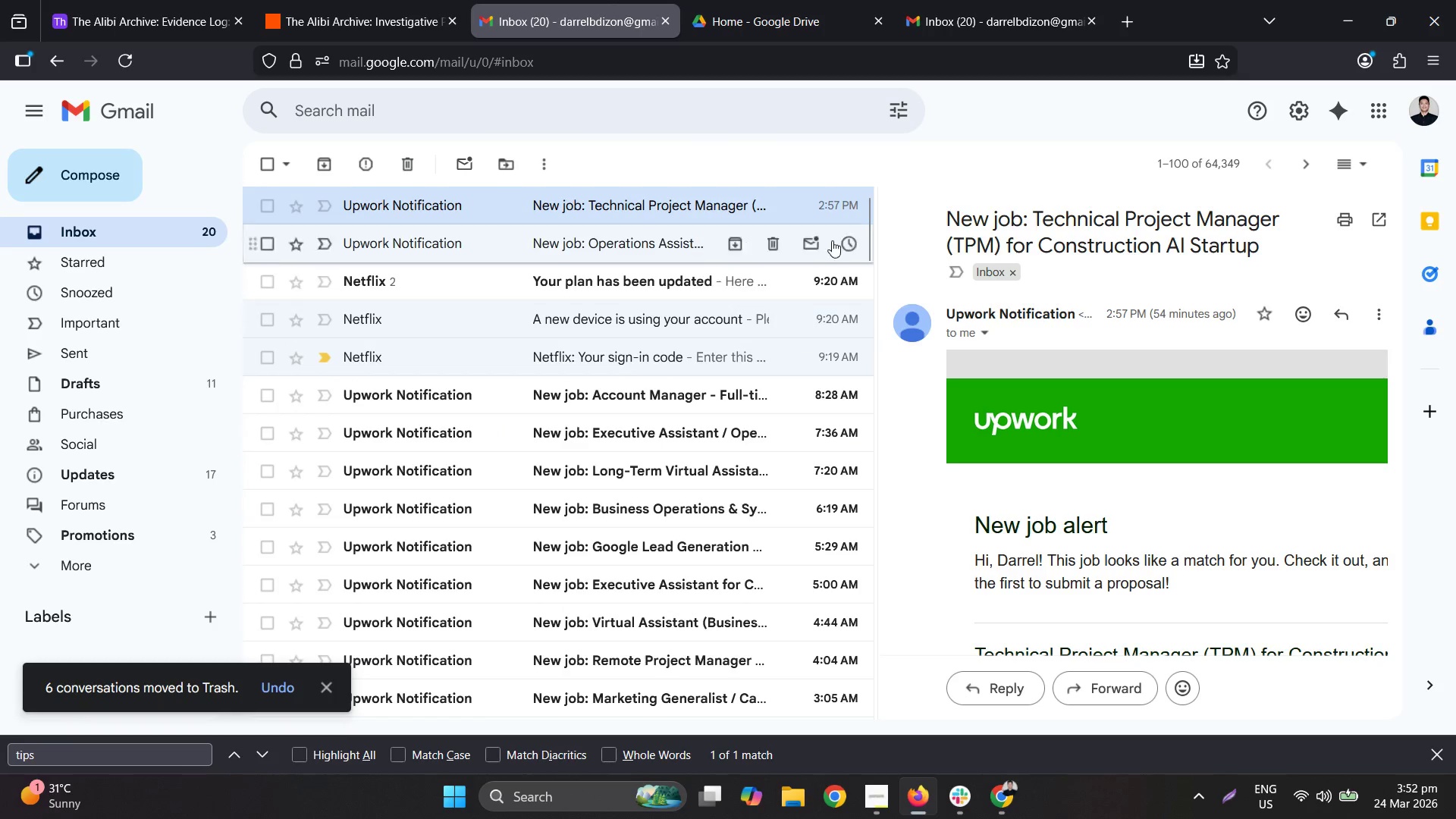 
left_click([808, 0])
 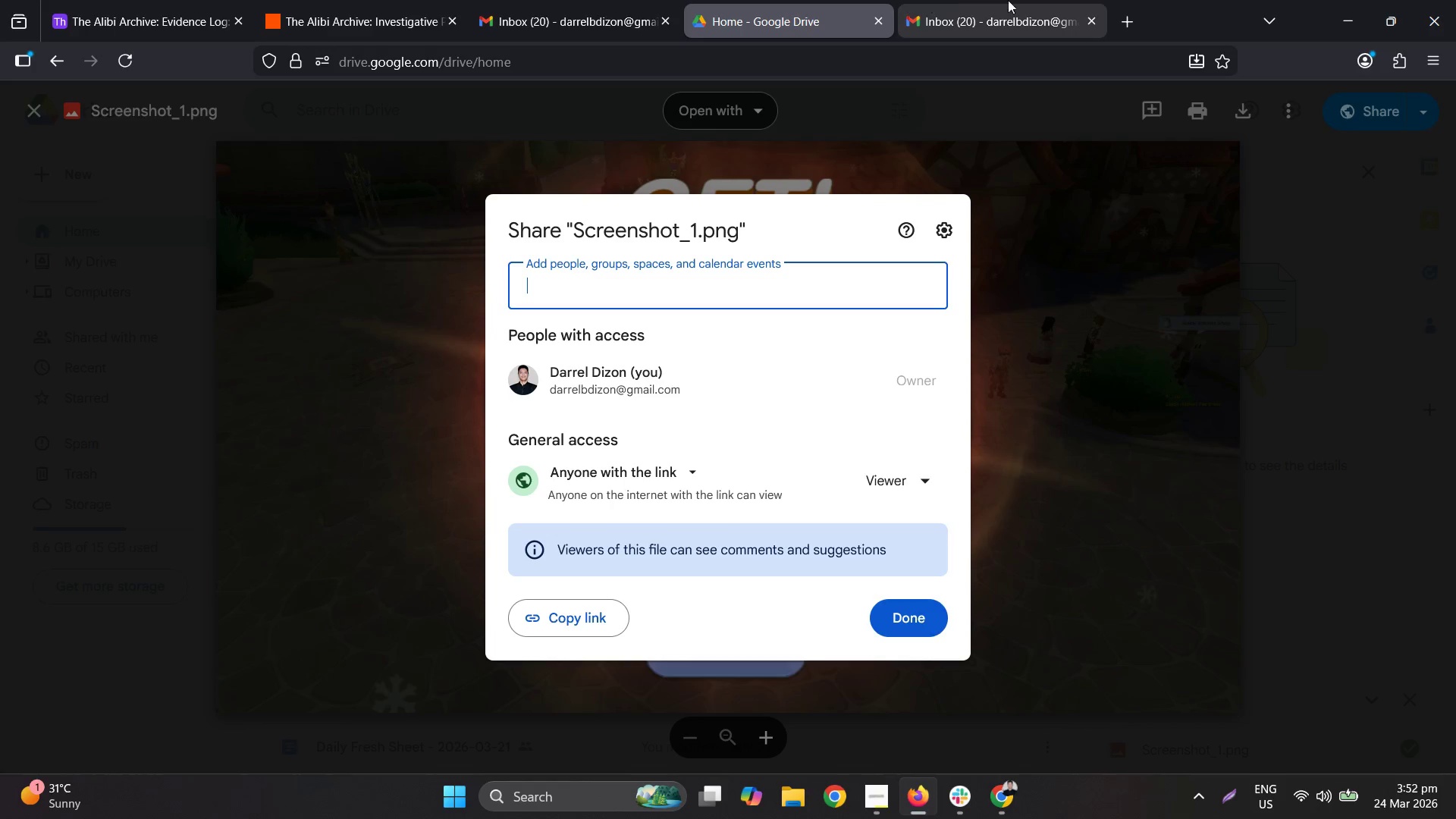 
left_click([1040, 2])
 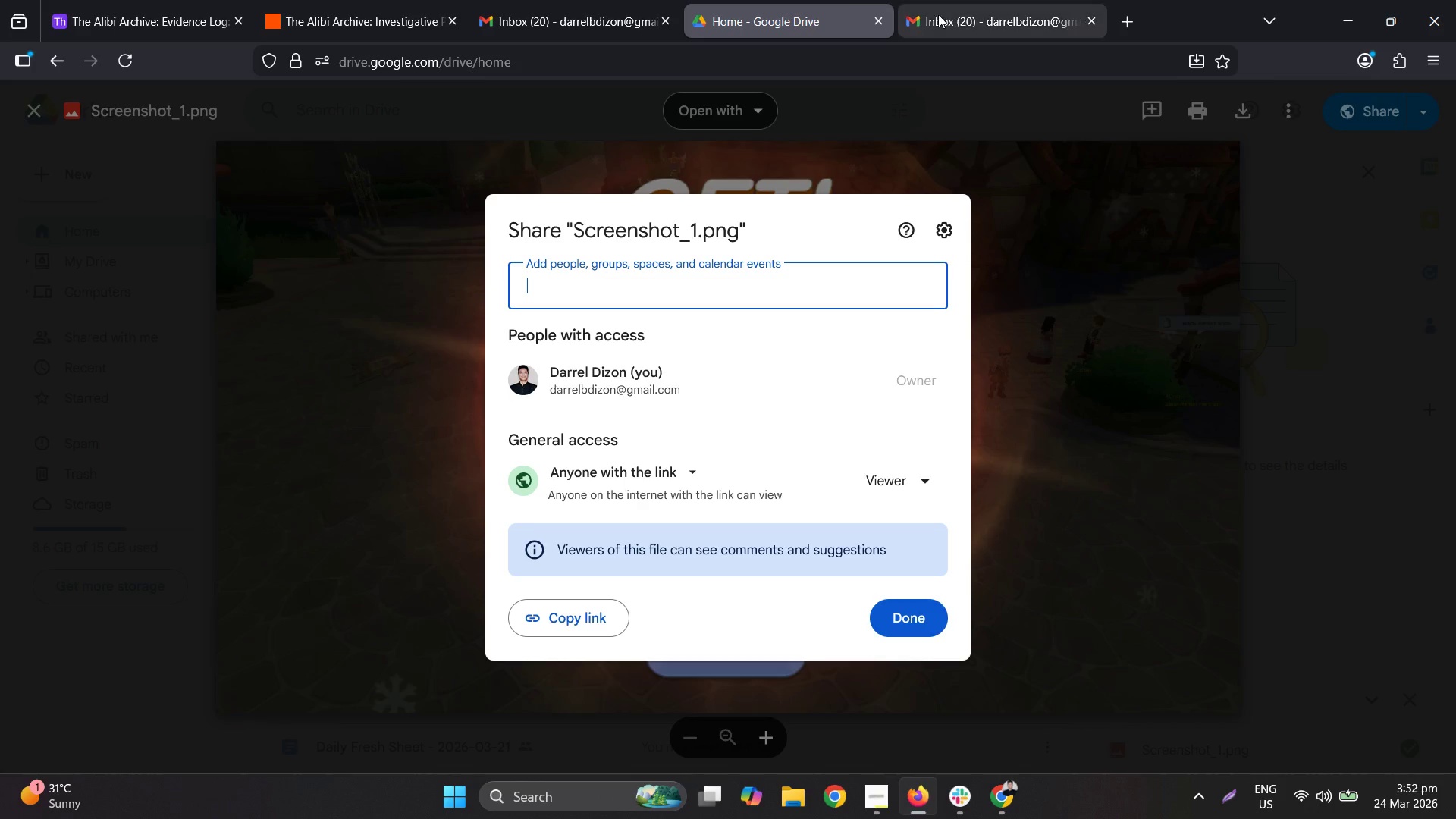 
left_click_drag(start_coordinate=[1185, 14], to_coordinate=[0, 294])
 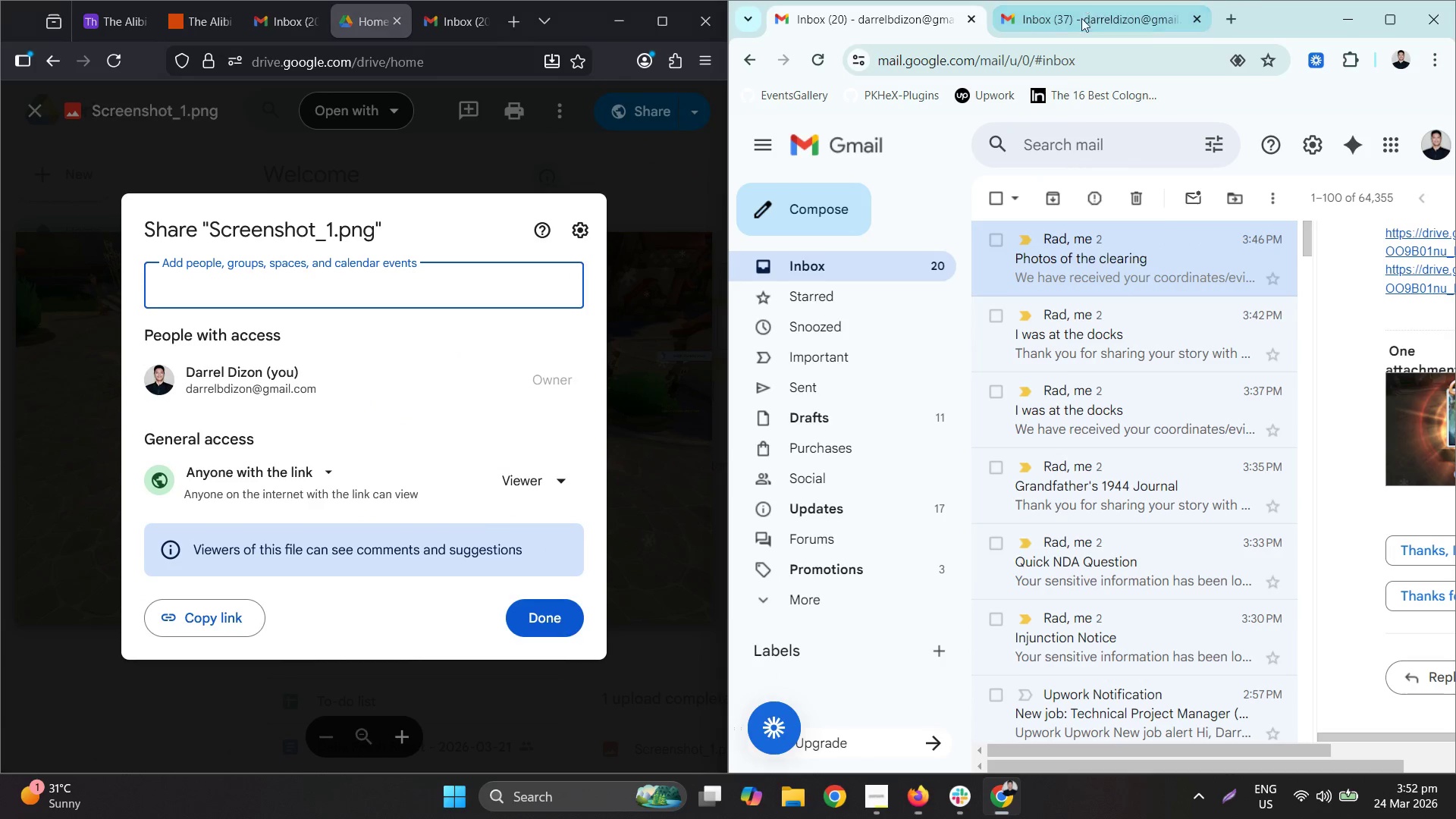 
double_click([1116, 17])
 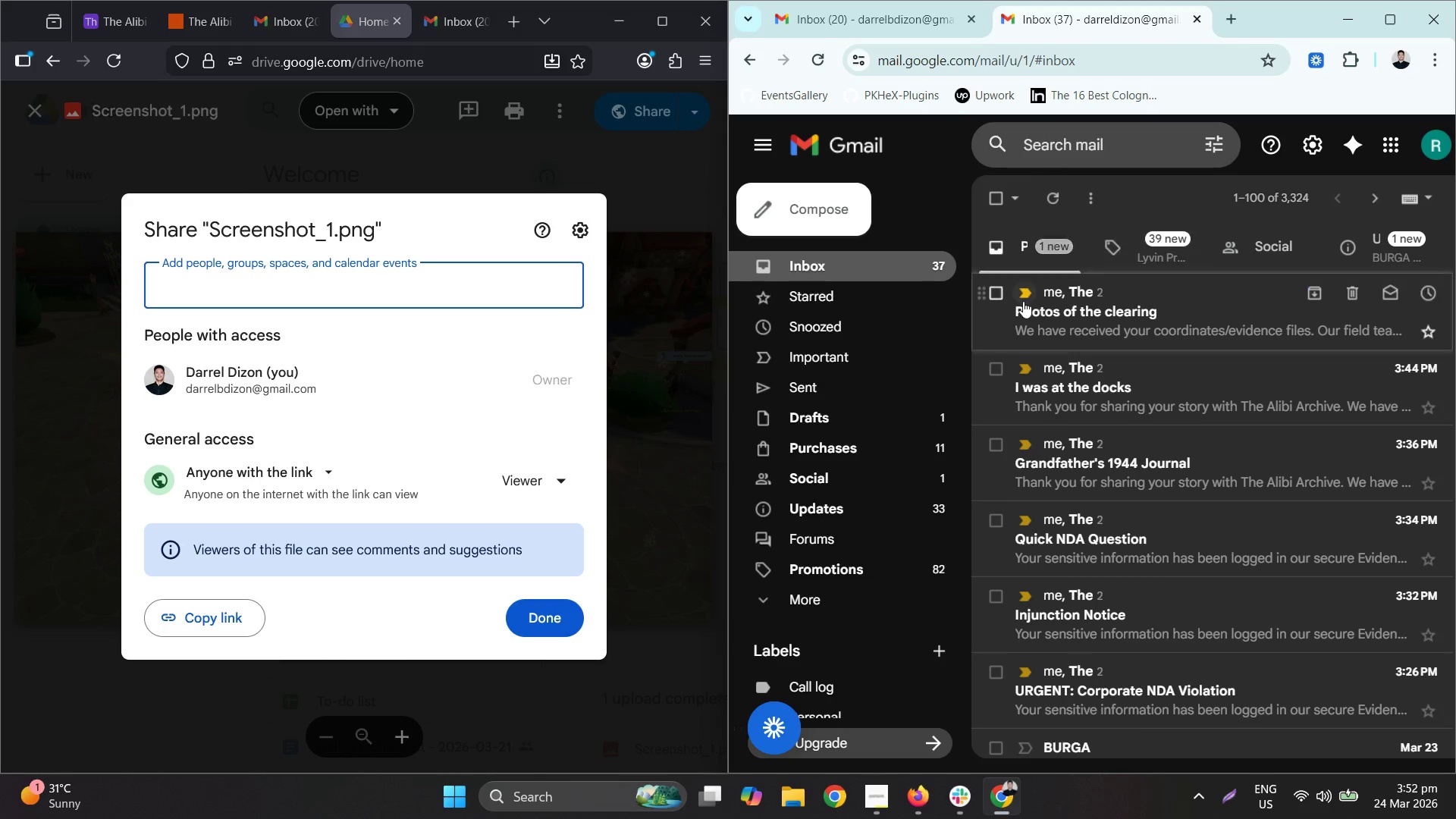 
left_click([985, 296])
 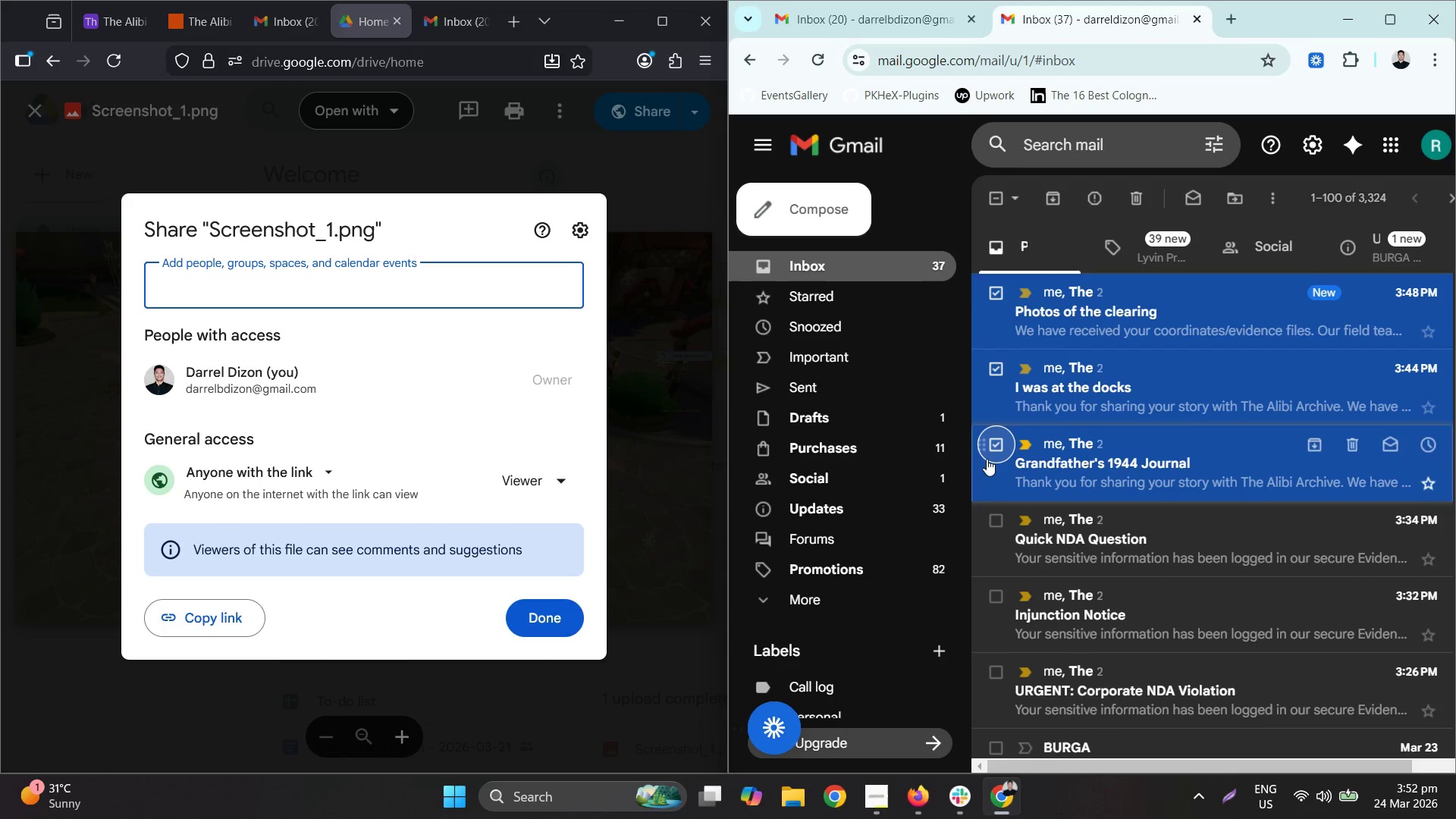 
triple_click([990, 532])
 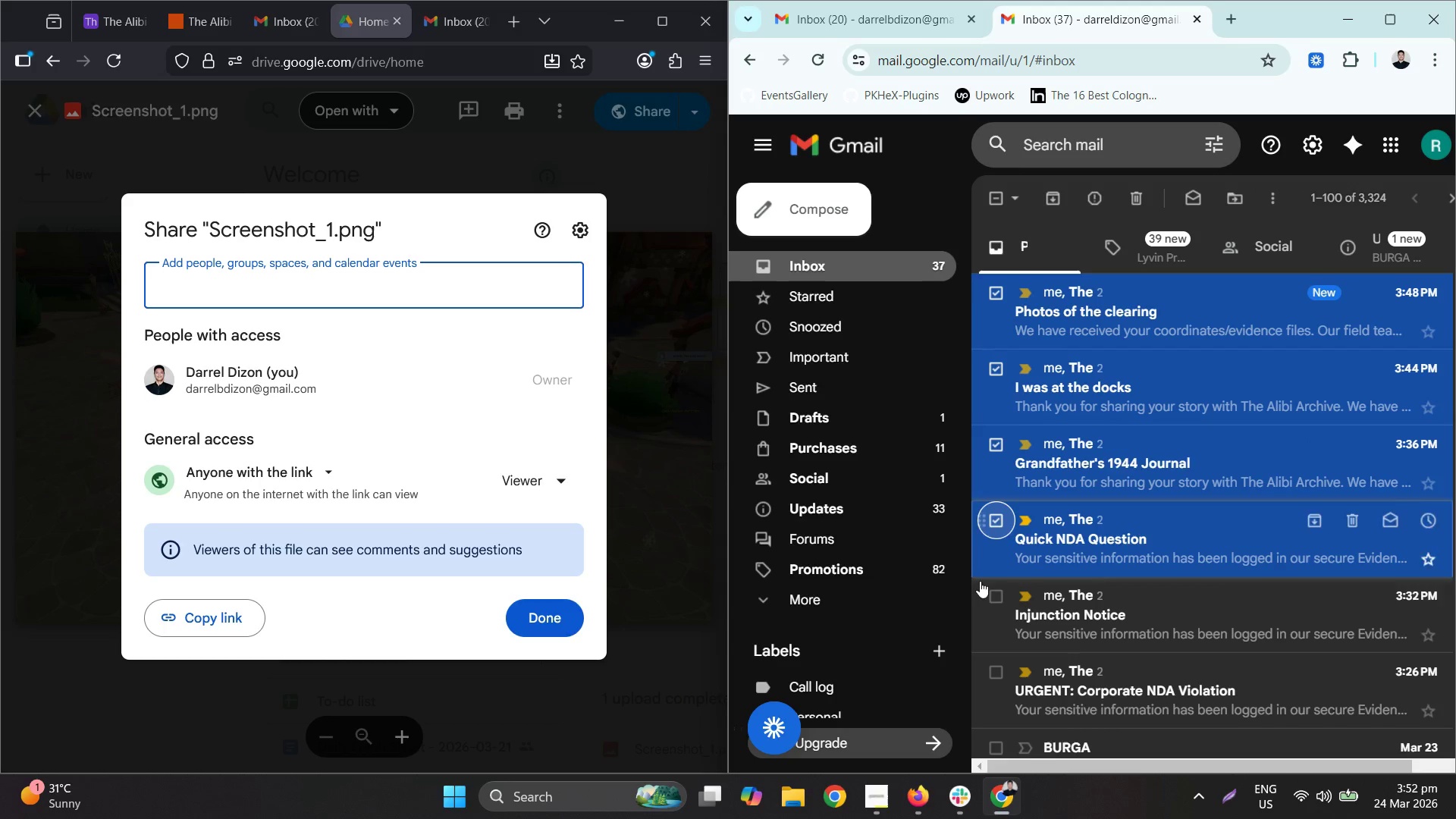 
triple_click([978, 595])
 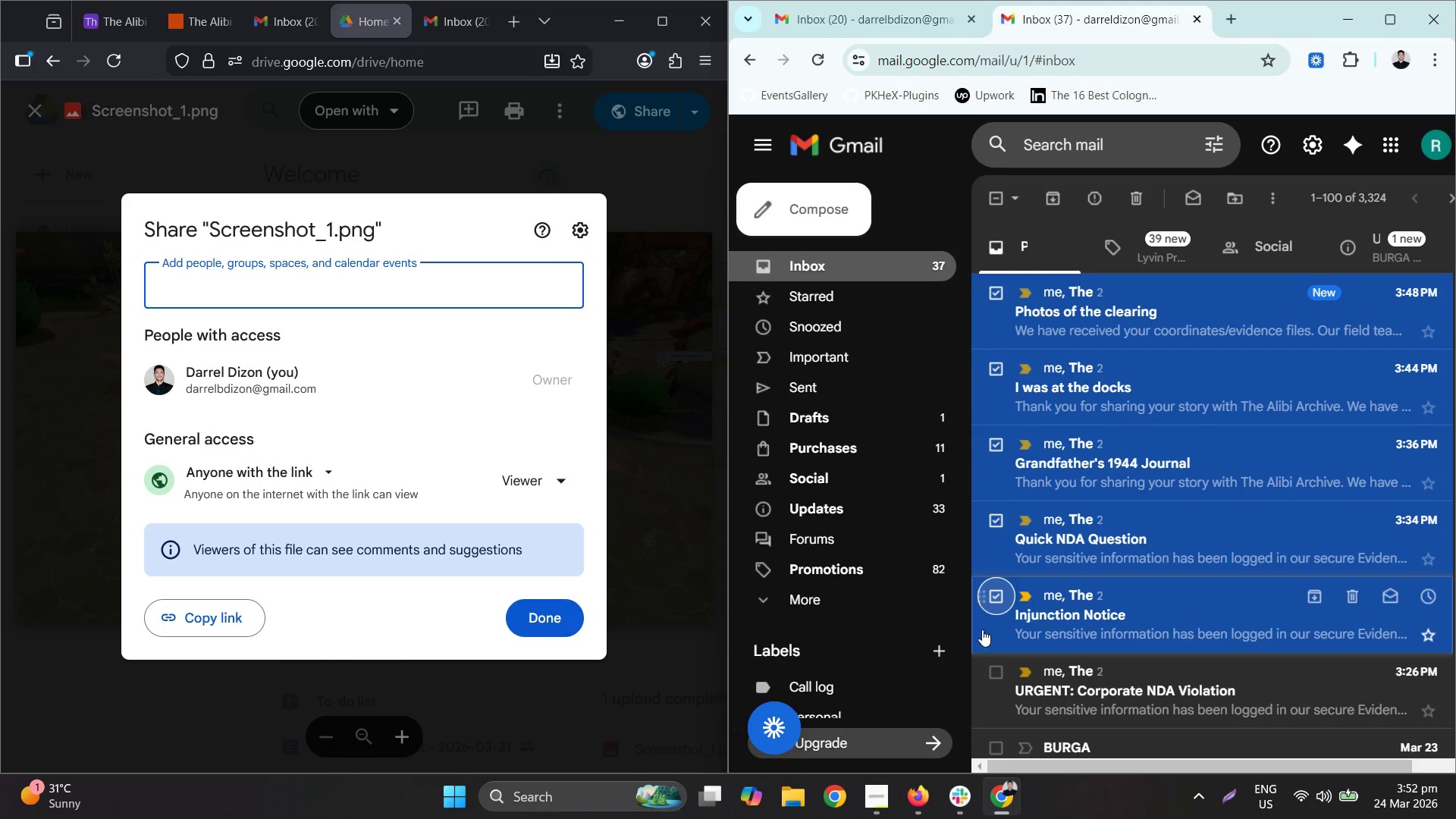 
left_click([971, 658])
 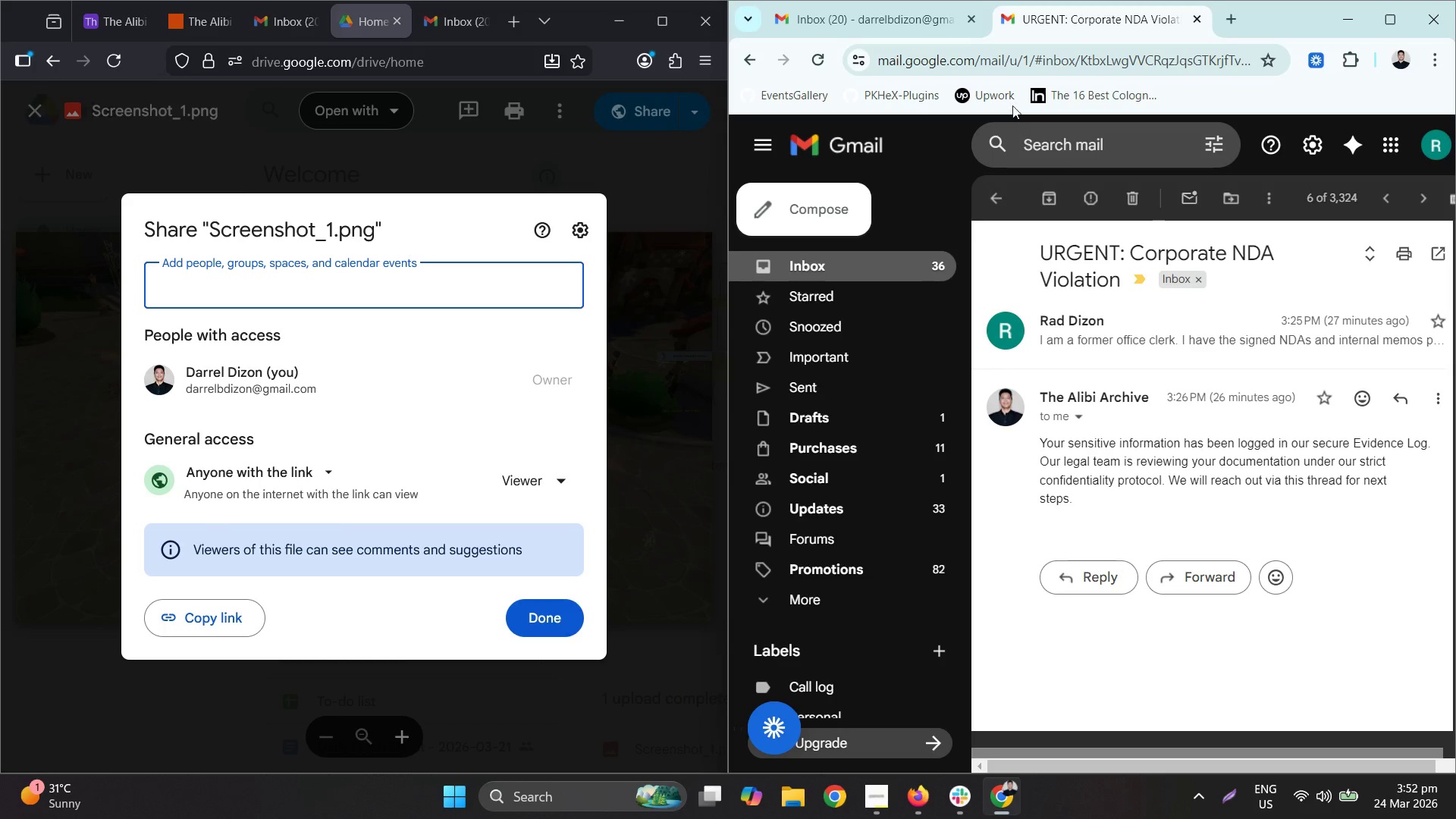 
left_click([746, 64])
 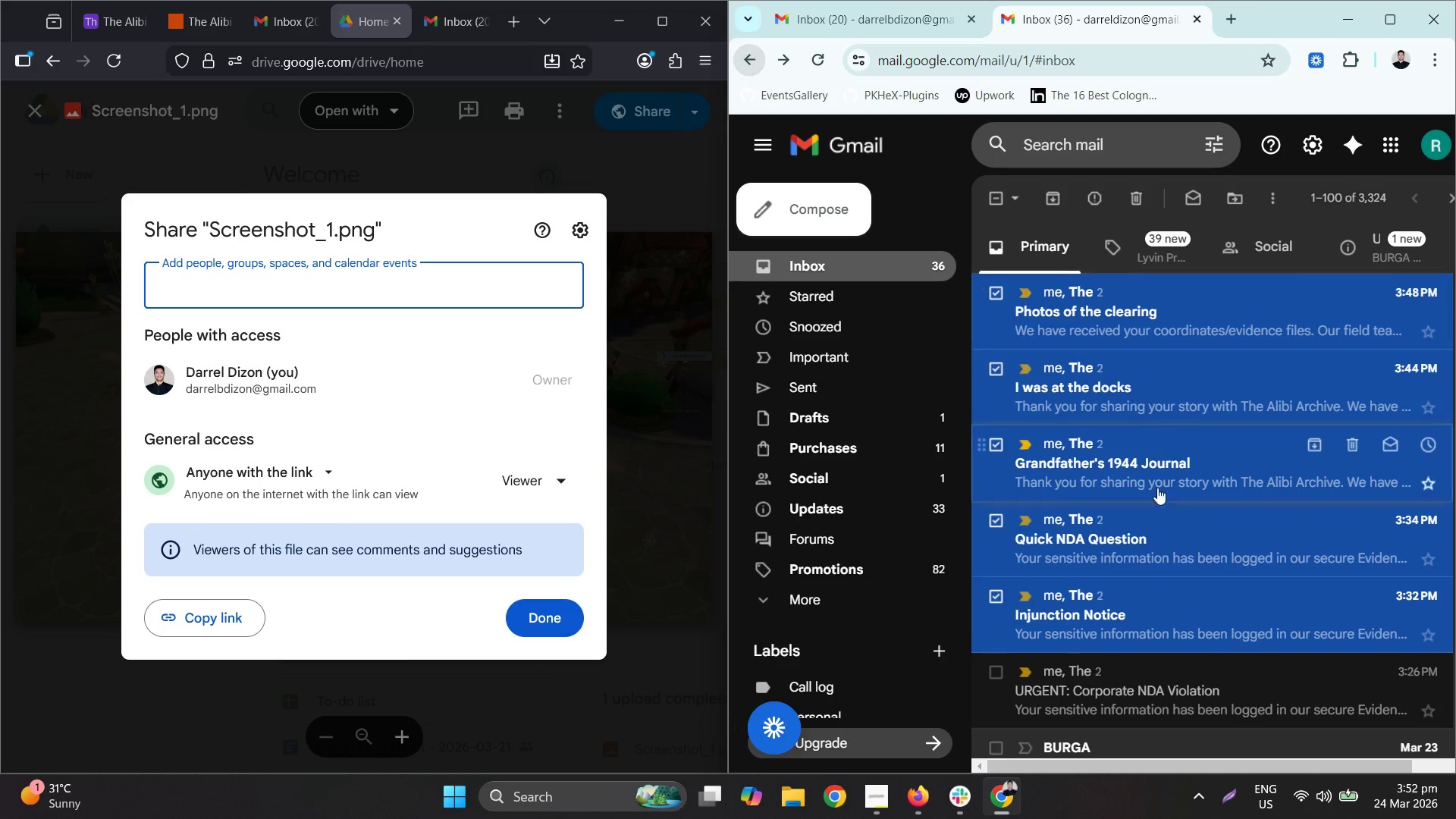 
scroll: coordinate [1138, 516], scroll_direction: down, amount: 1.0
 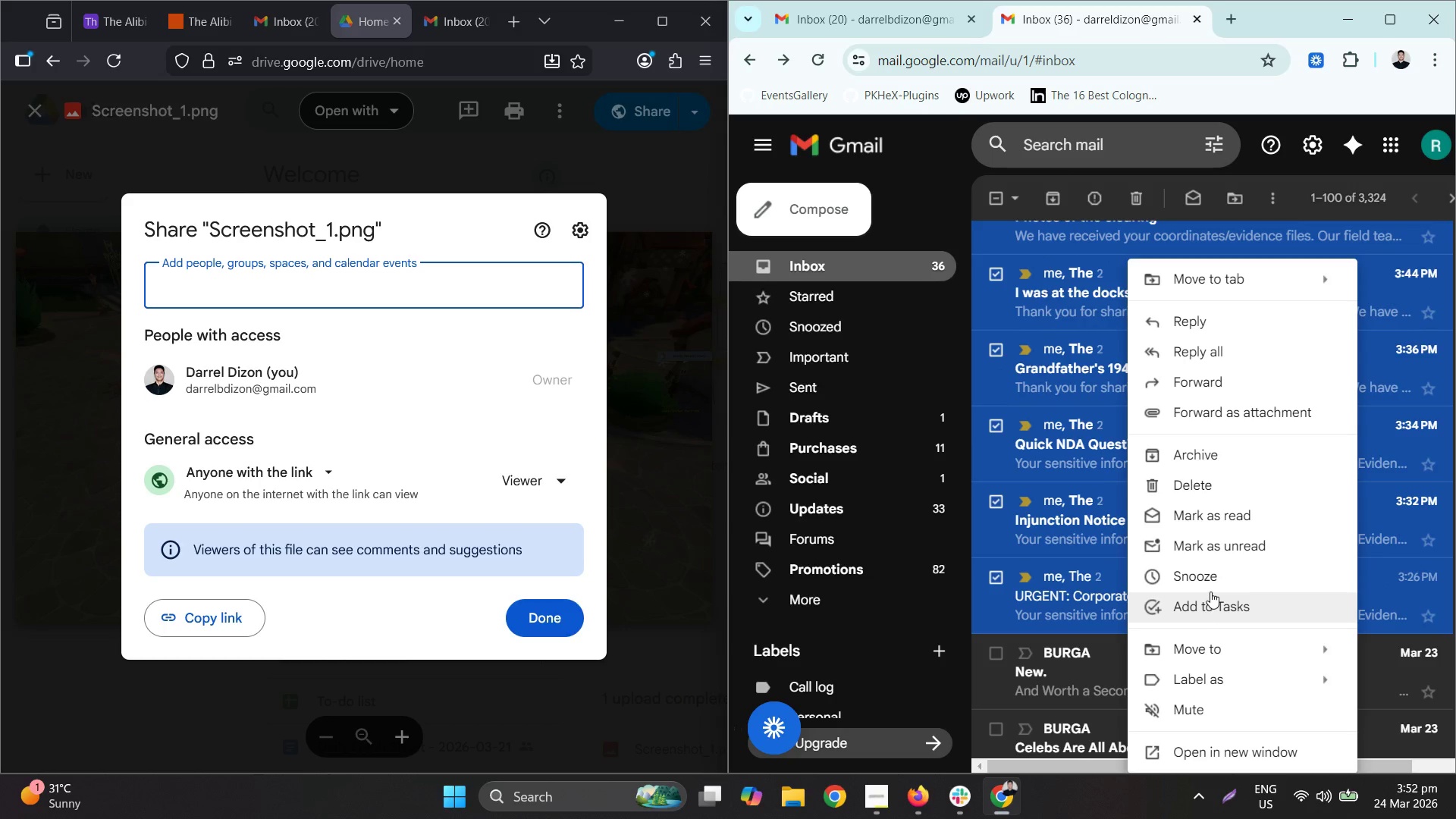 
scroll: coordinate [1217, 418], scroll_direction: up, amount: 3.0
 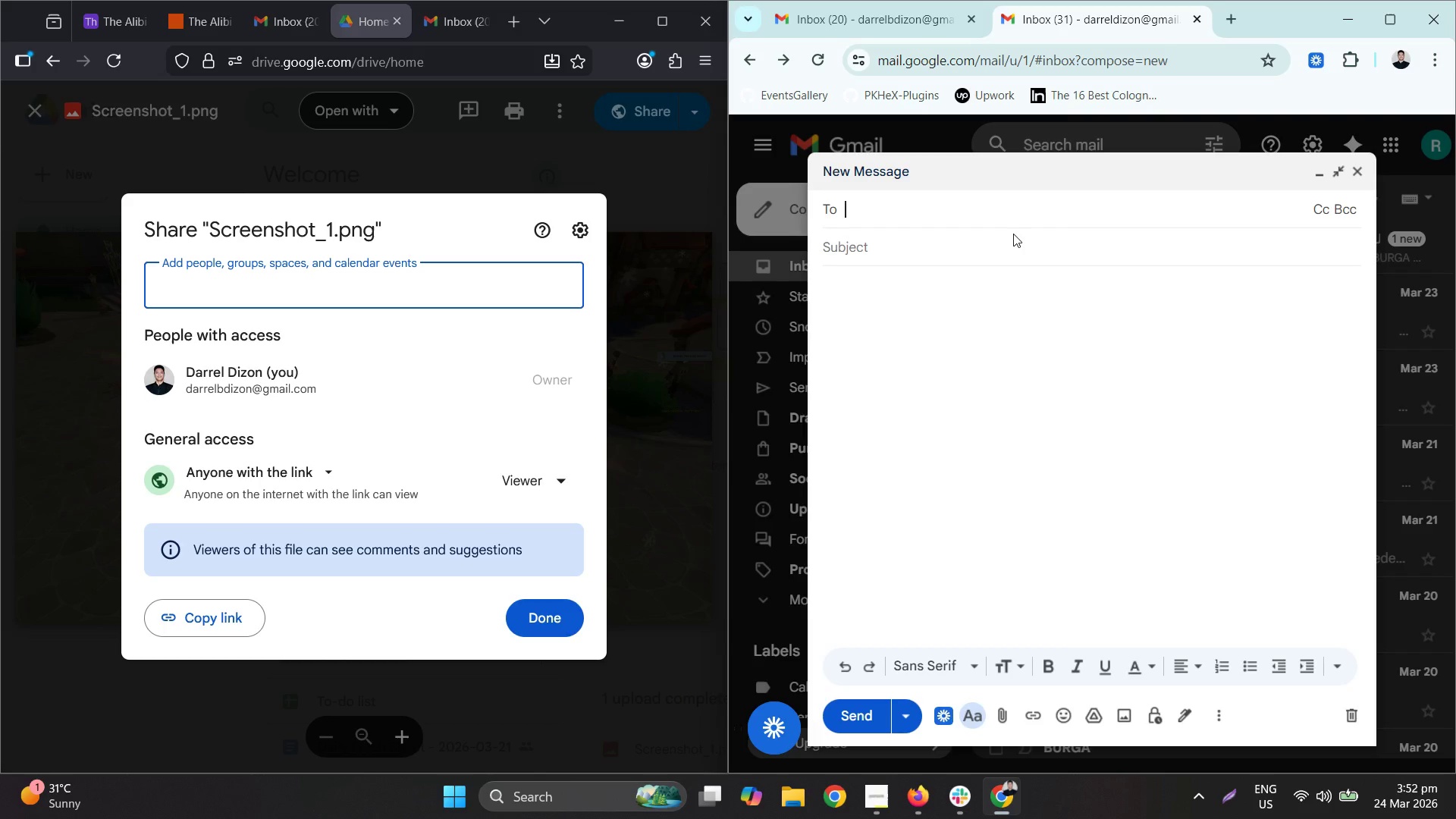 
type(da)
 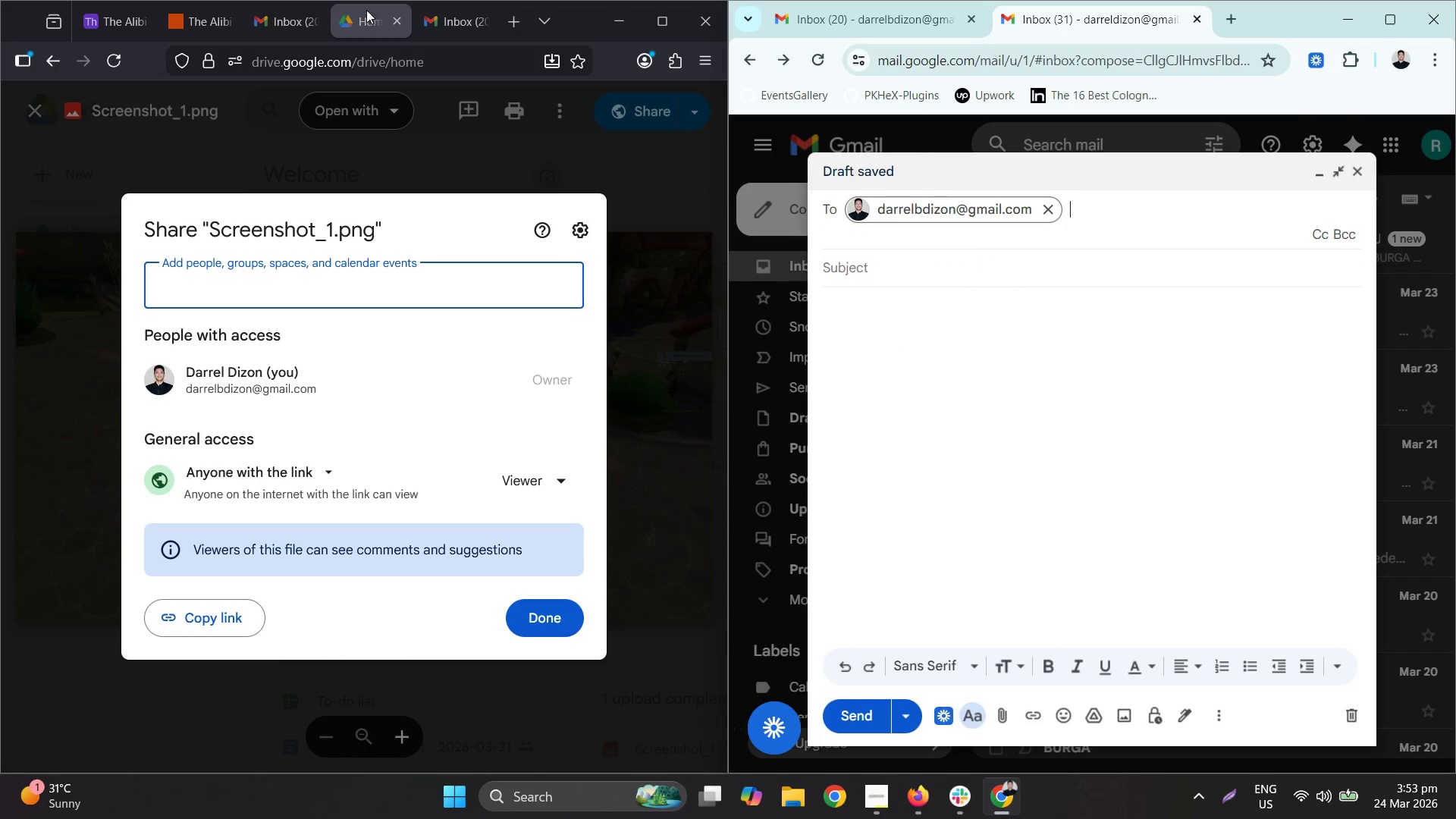 
left_click([118, 8])
 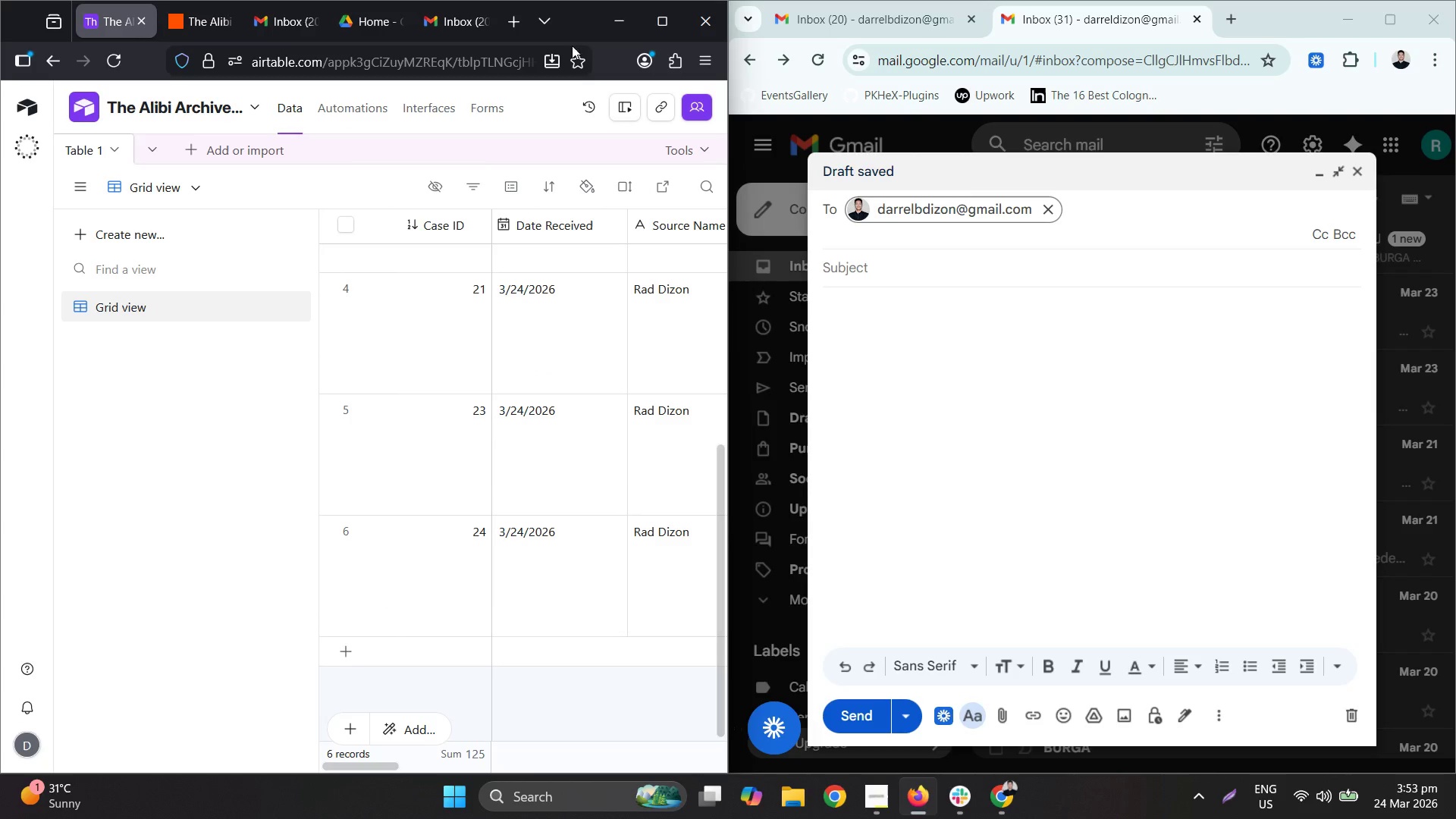 
left_click([647, 19])
 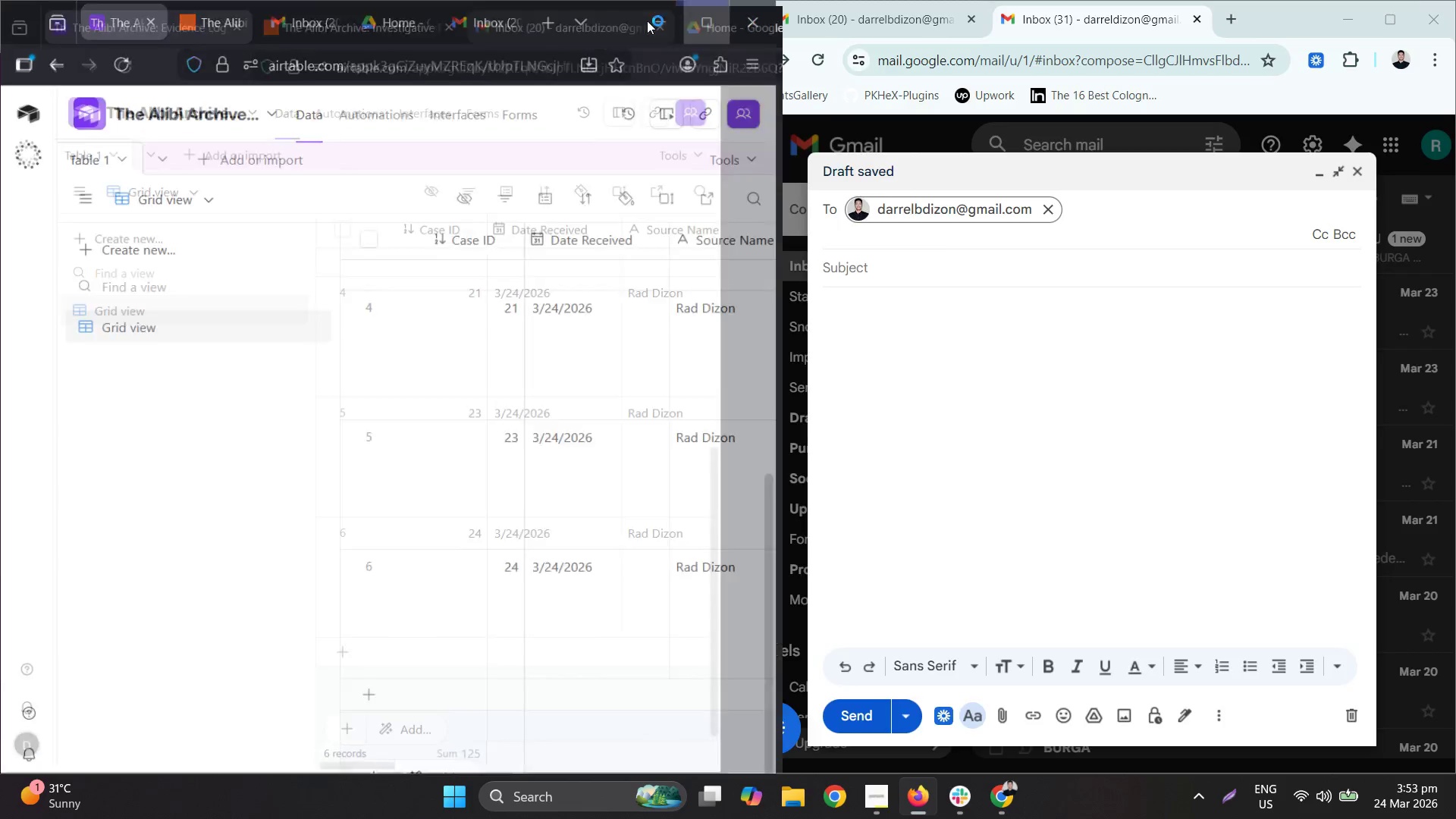 
key(Control+ControlLeft)
 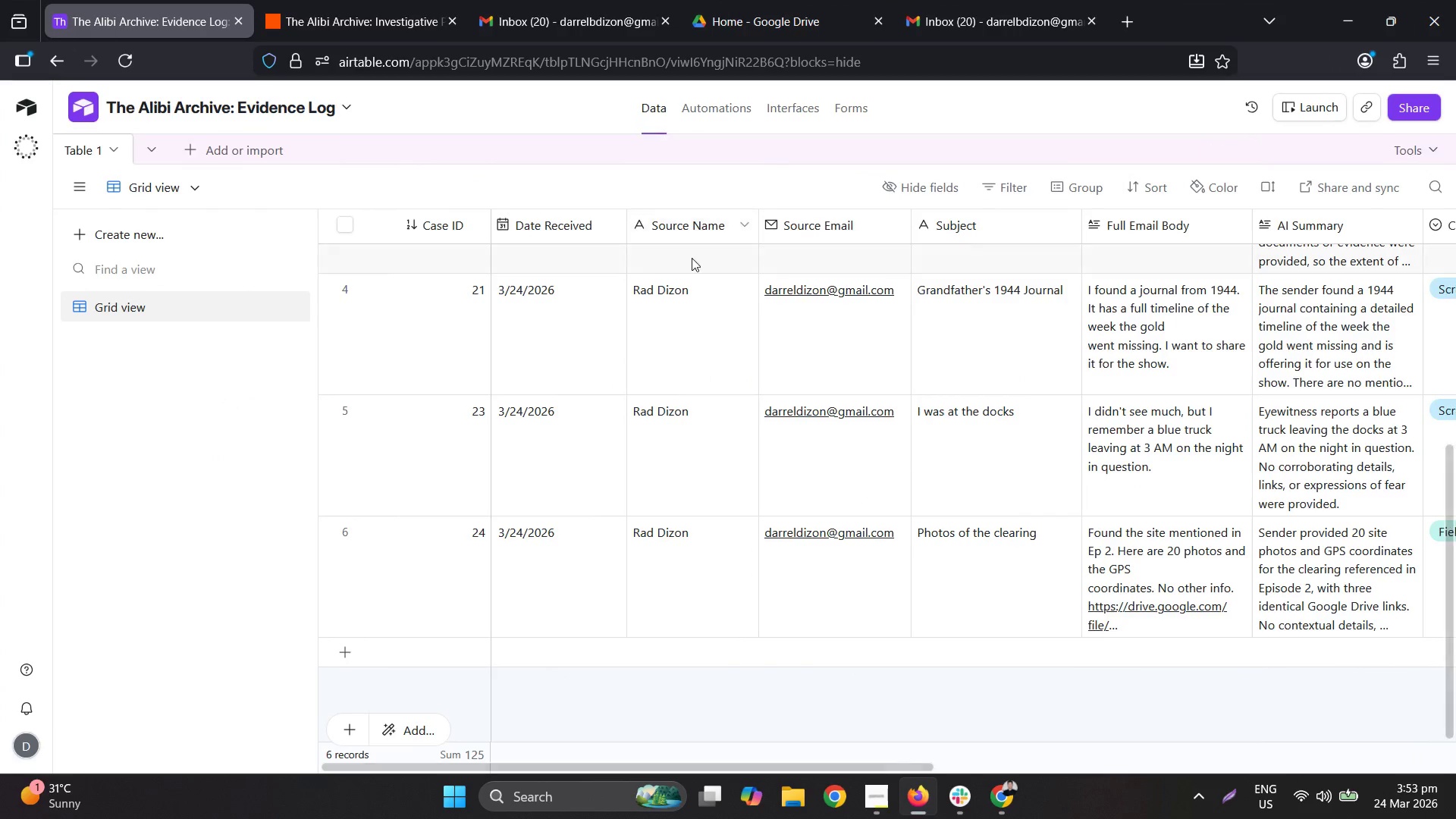 
key(Control+A)
 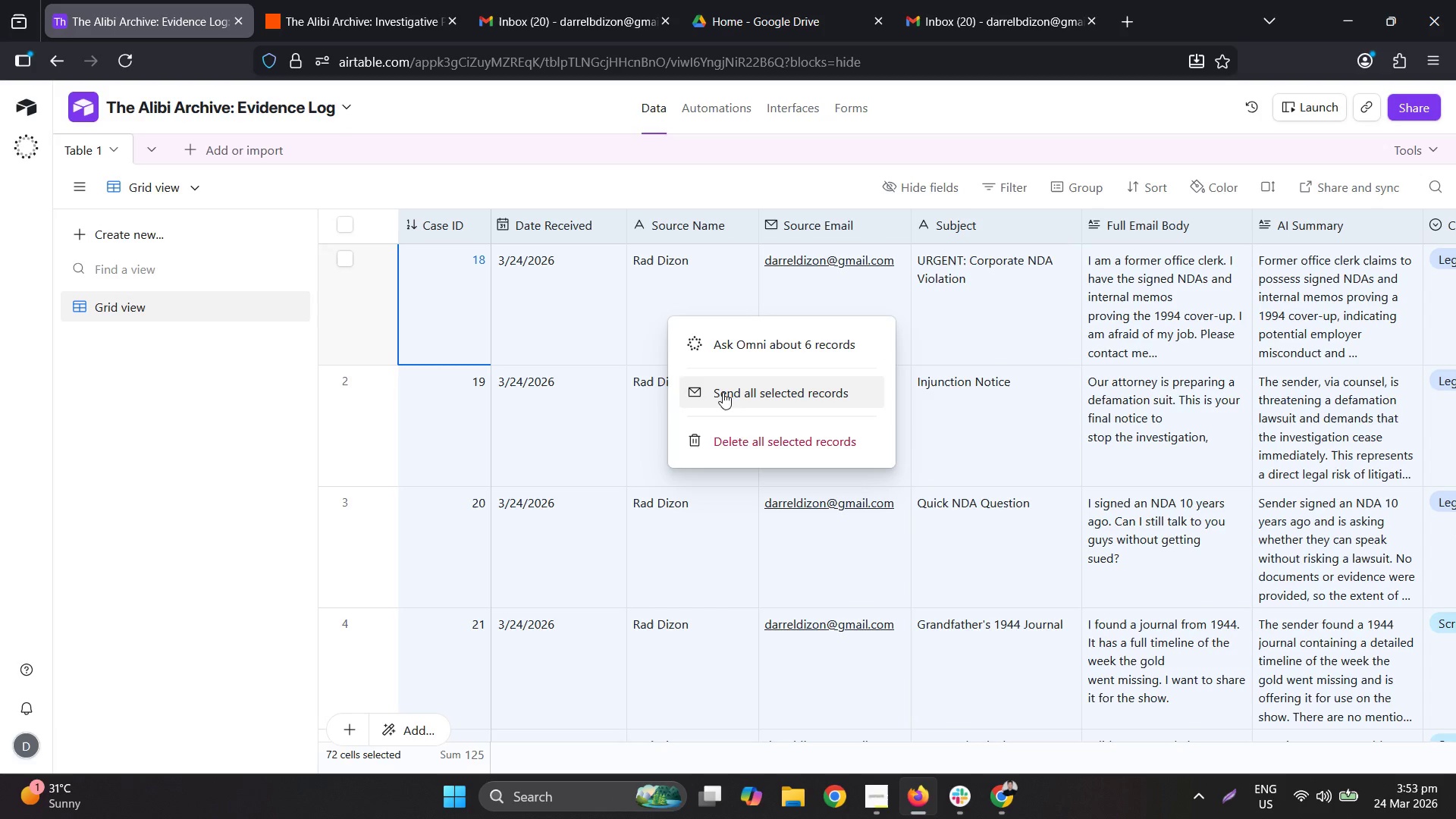 
left_click([745, 438])
 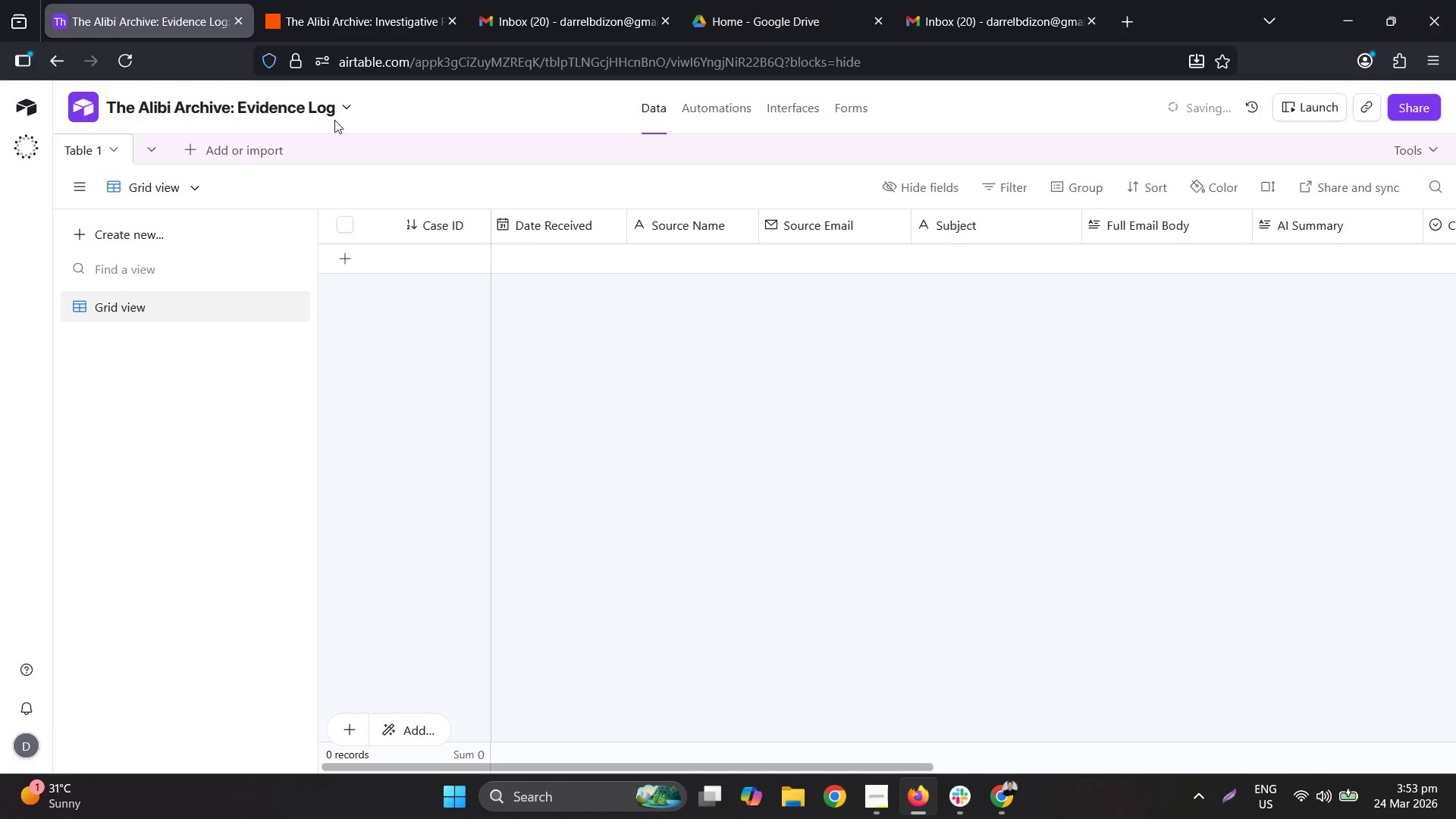 
left_click([406, 0])
 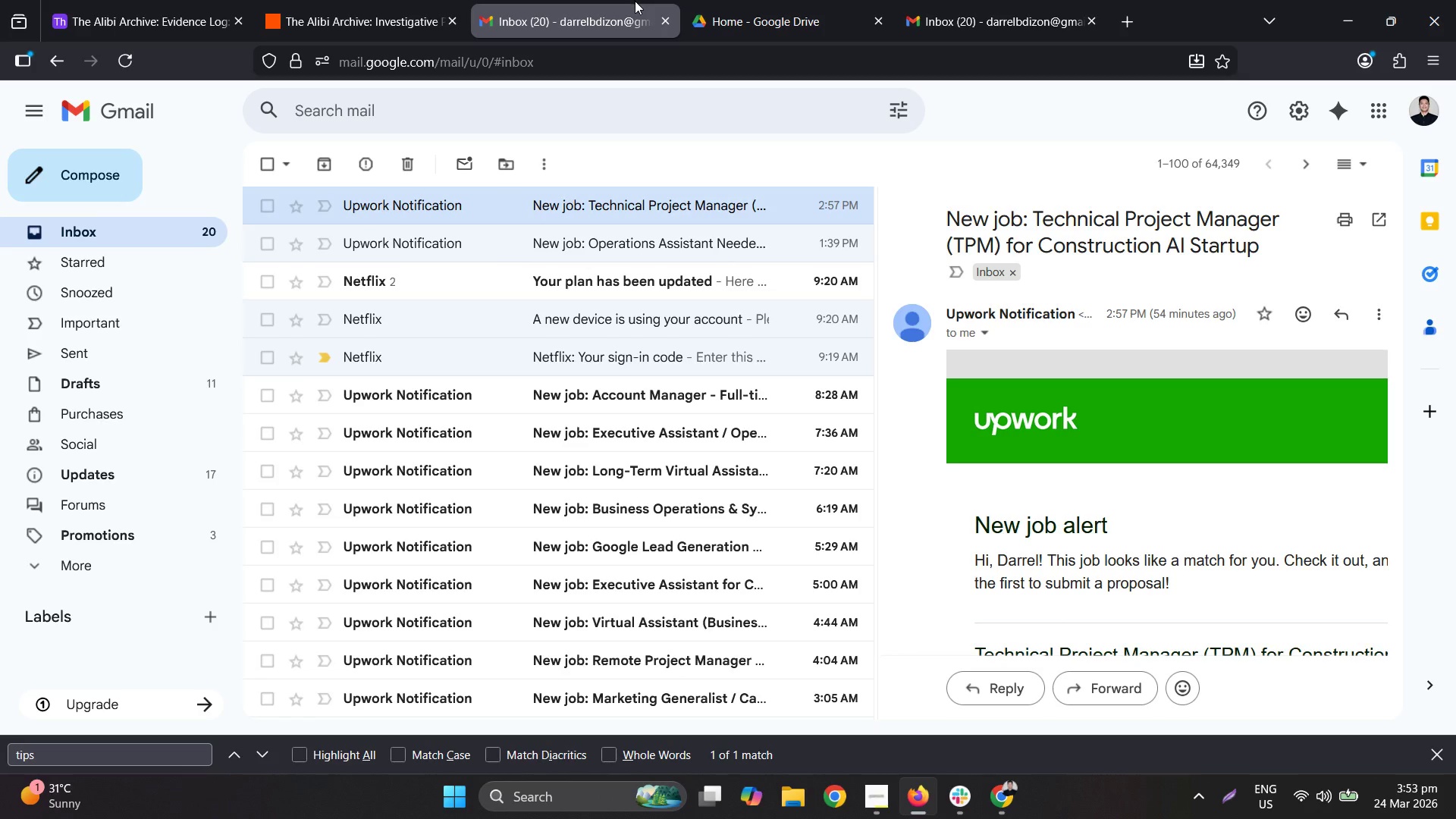 
left_click([800, 0])
 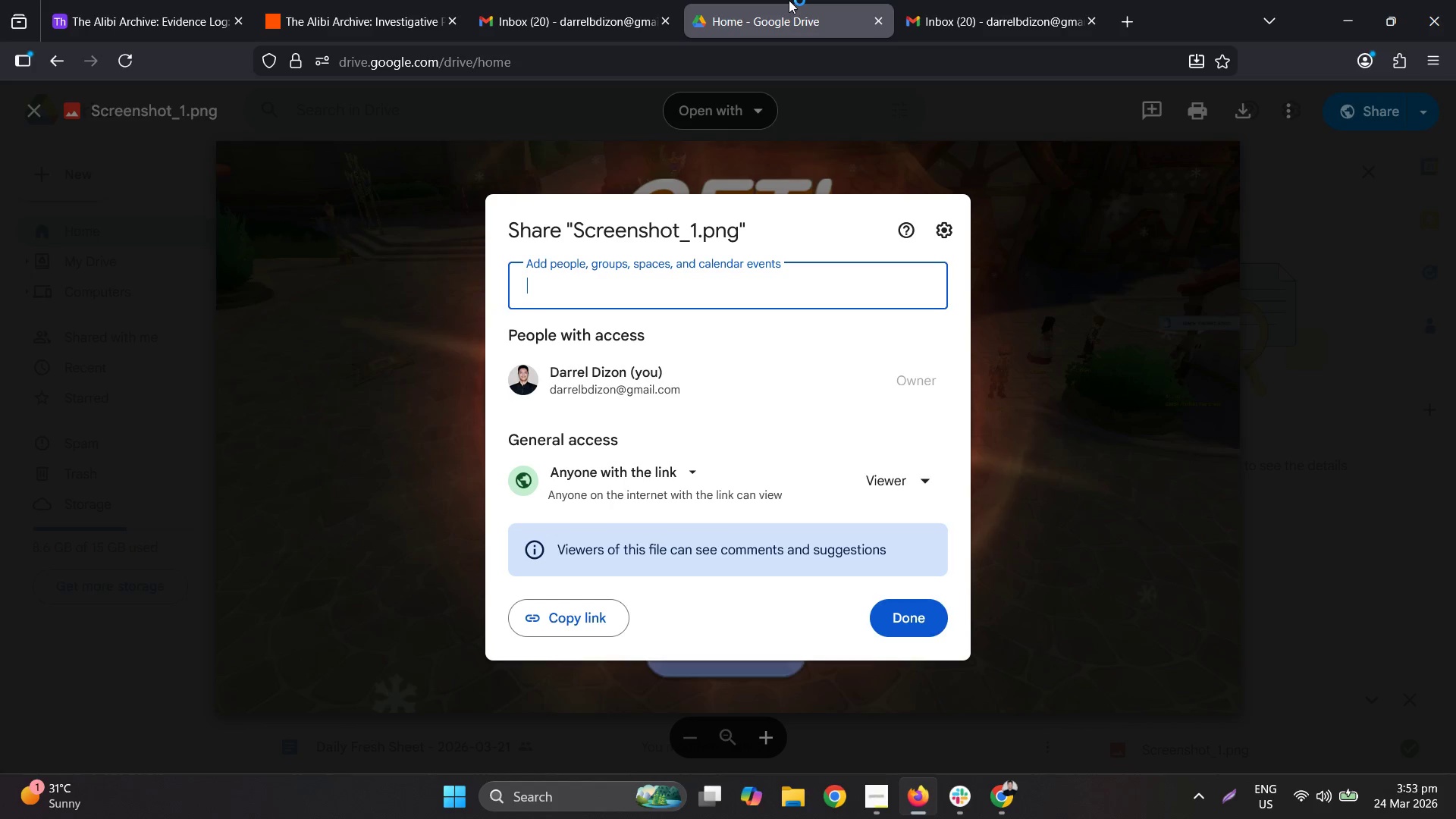 
left_click([601, 0])
 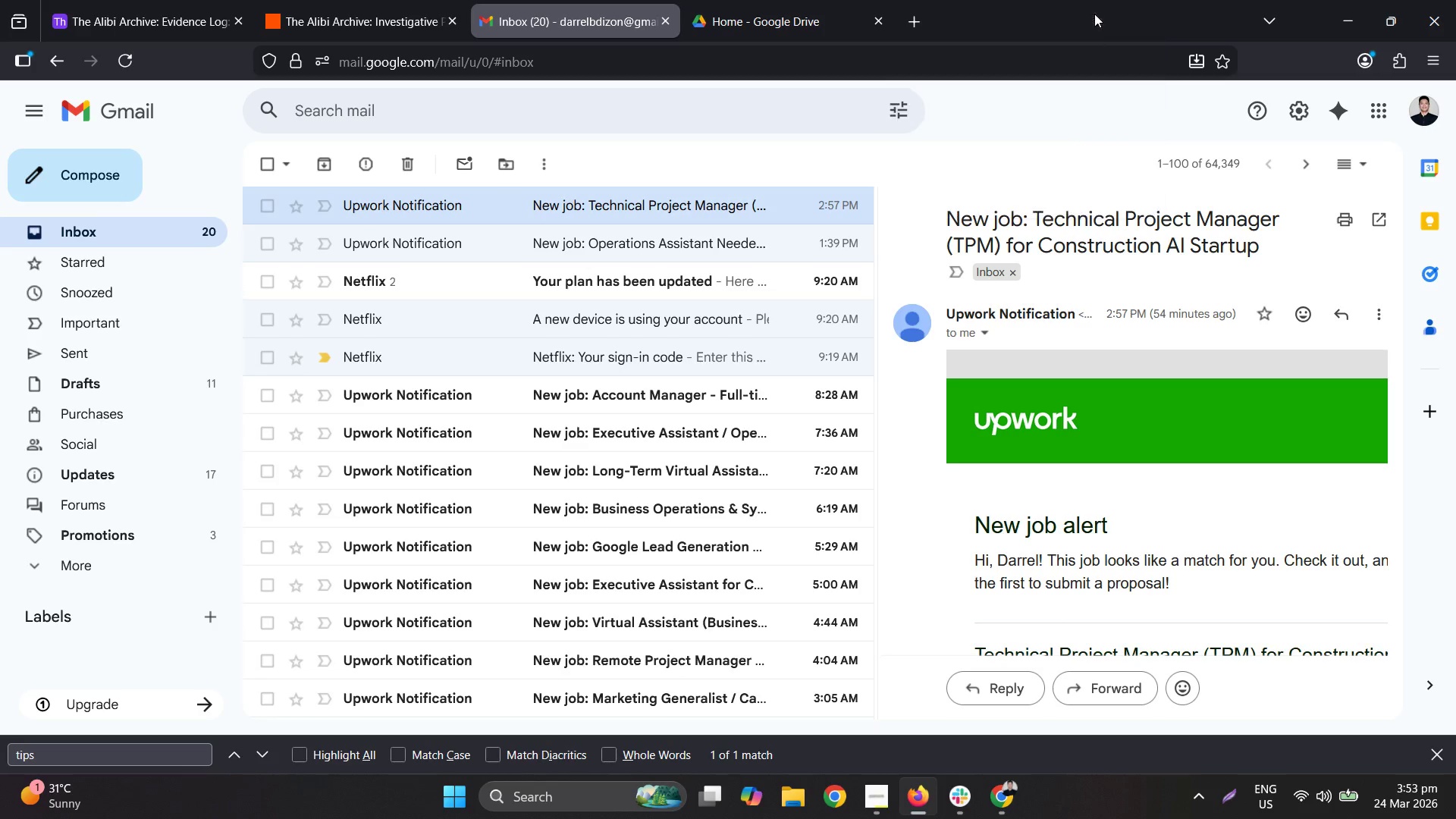 
left_click_drag(start_coordinate=[1140, 21], to_coordinate=[0, 328])
 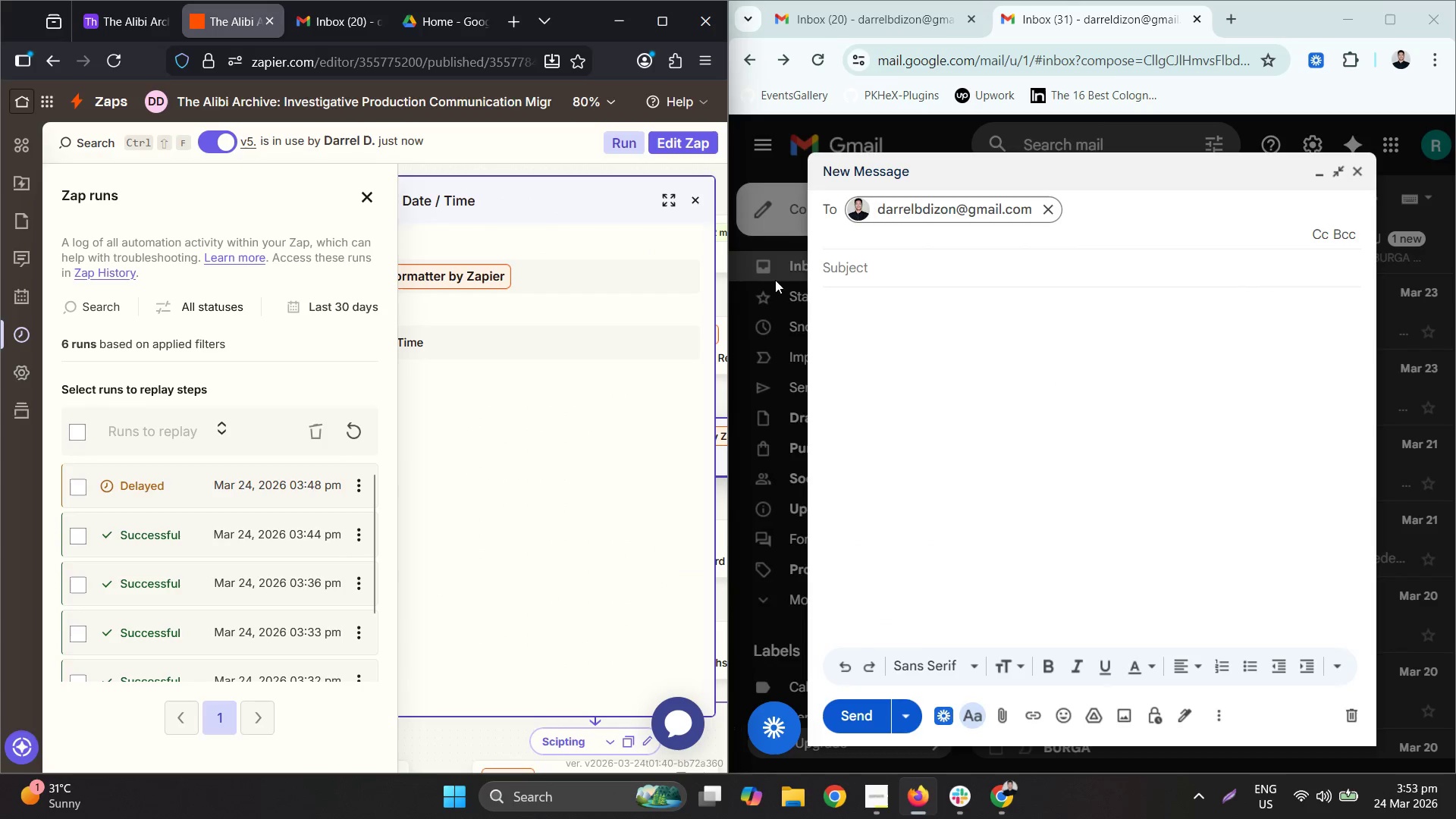 
left_click([909, 262])
 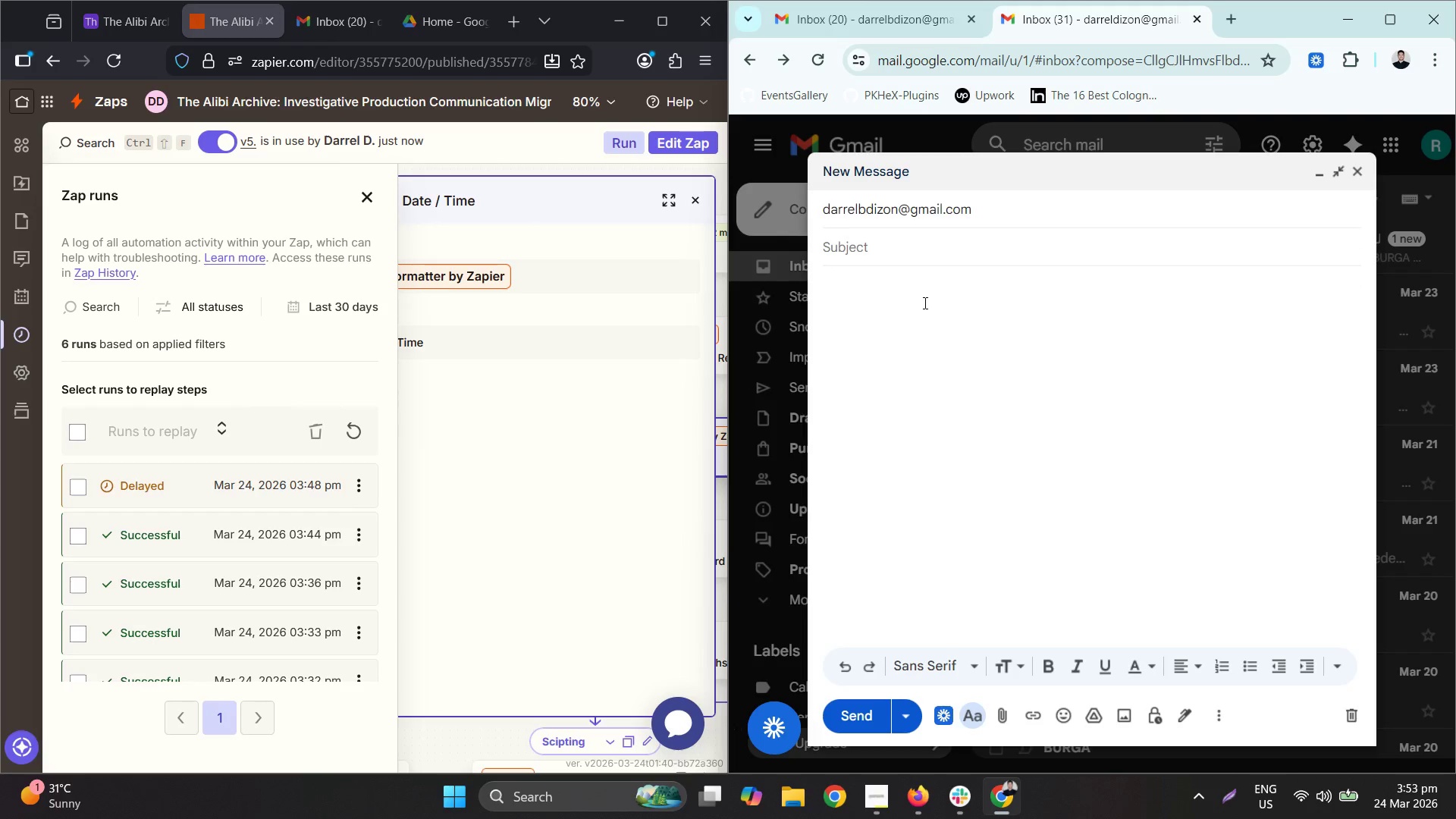 
type(1994 HR Cover-u)
key(Backspace)
type(Up)
key(Tab)
type(I was a )
key(Backspace)
type(n office c;e)
key(Backspace)
key(Backspace)
type(lerk in 1994. I have proof t)
key(Backspace)
type(of the legal cover-up. I am afraid of my safety and need protection.)
 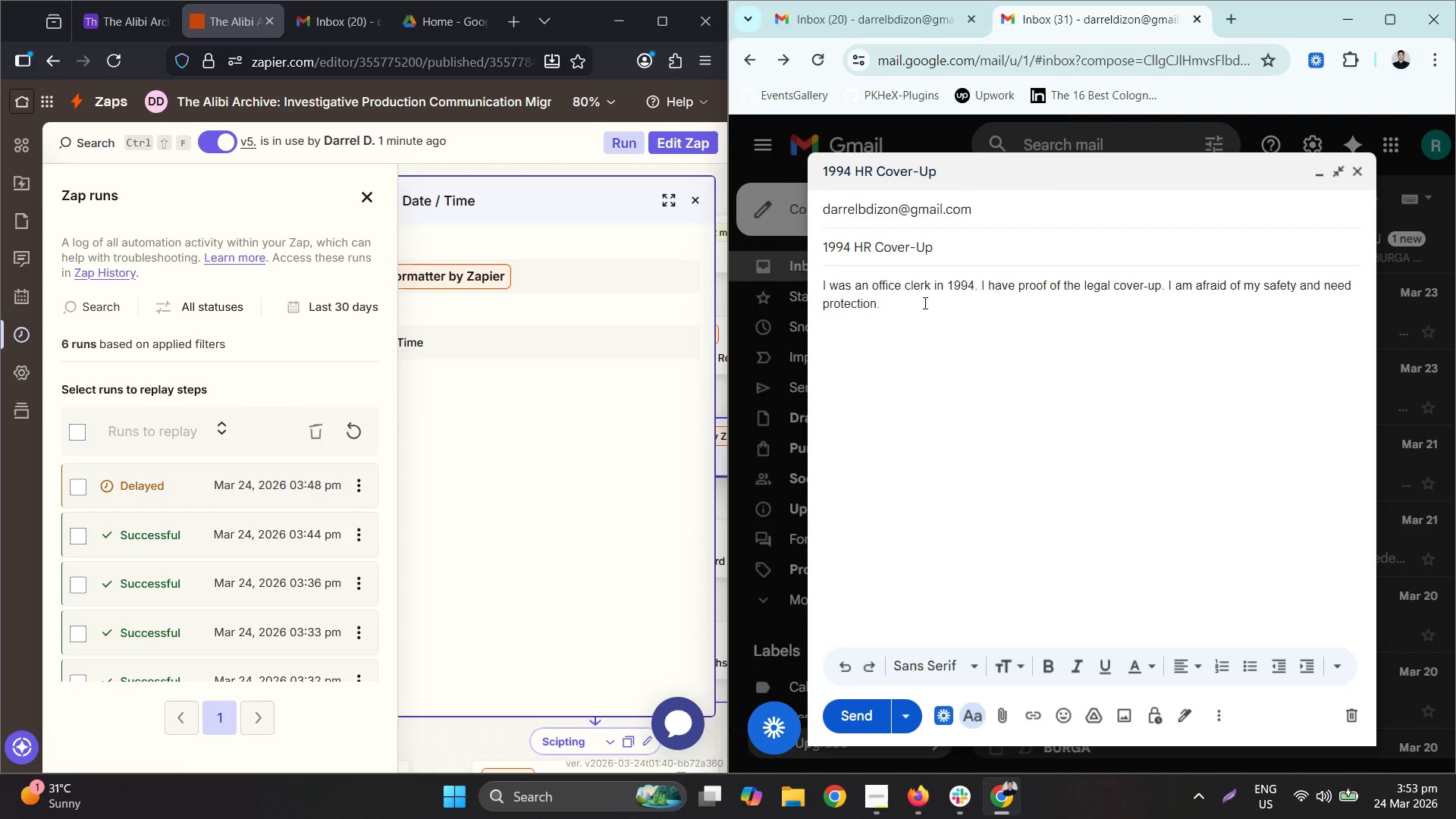 
double_click([1031, 293])
 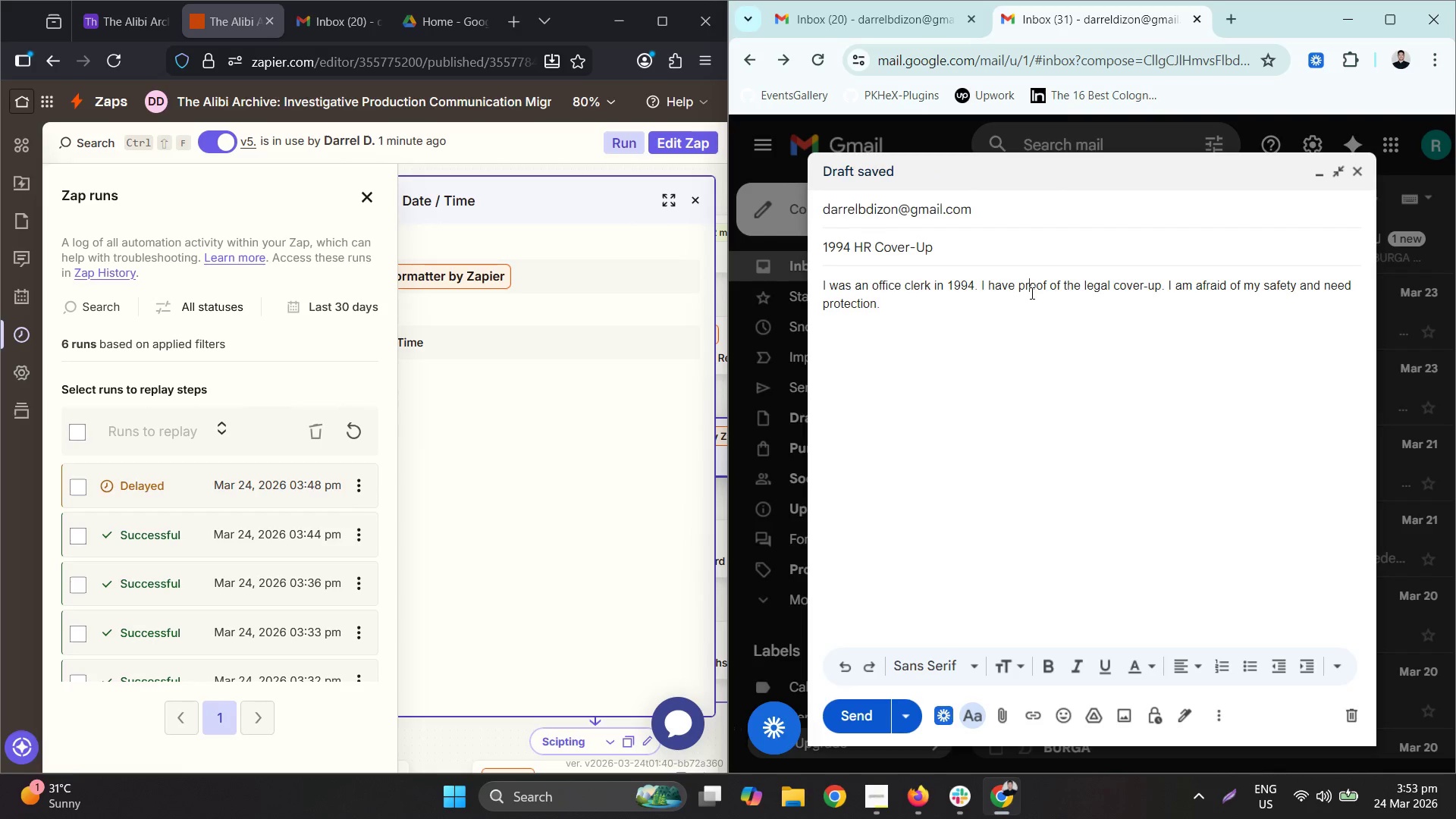 
triple_click([1031, 293])
 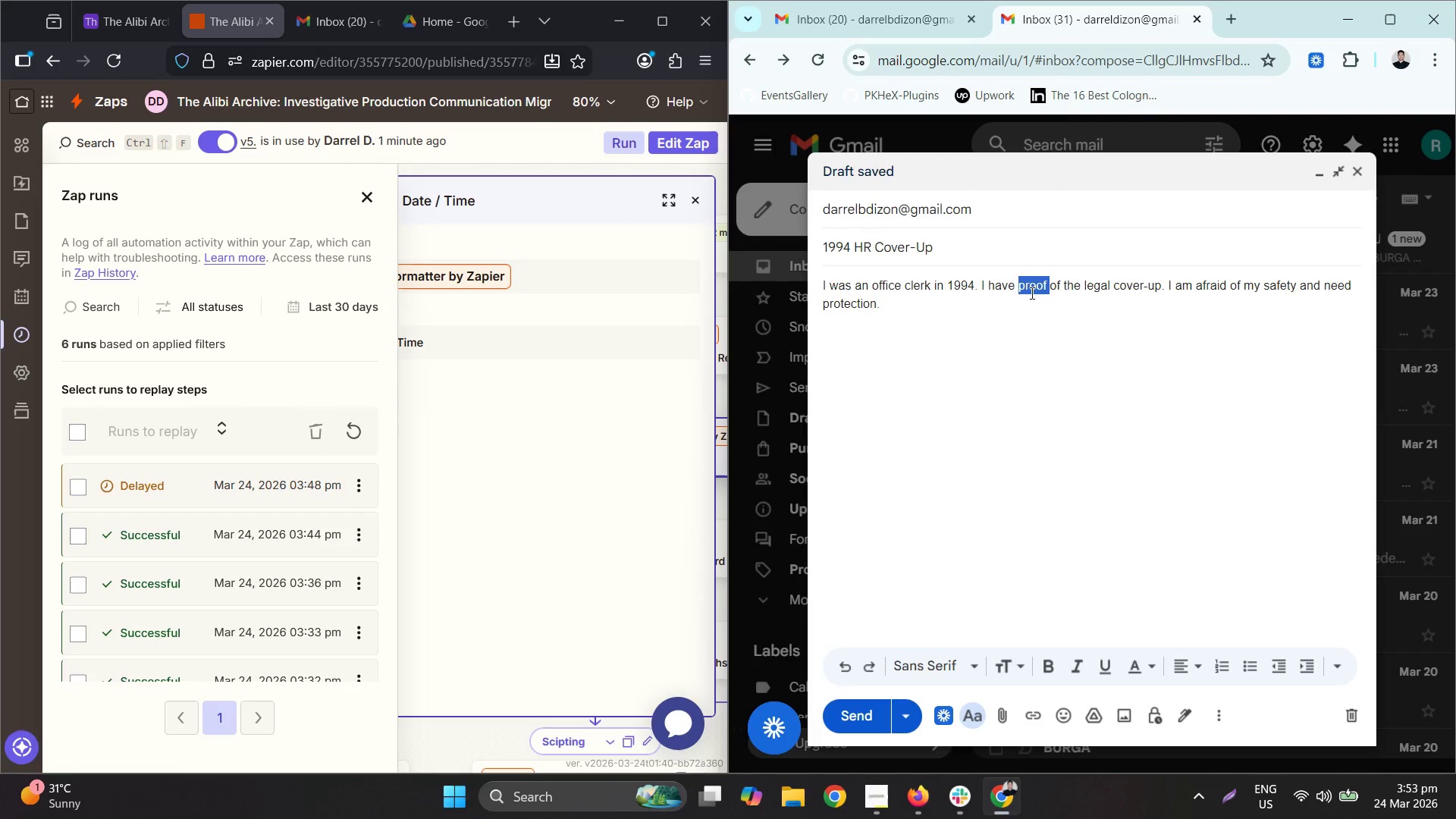 
key(Control+B)
 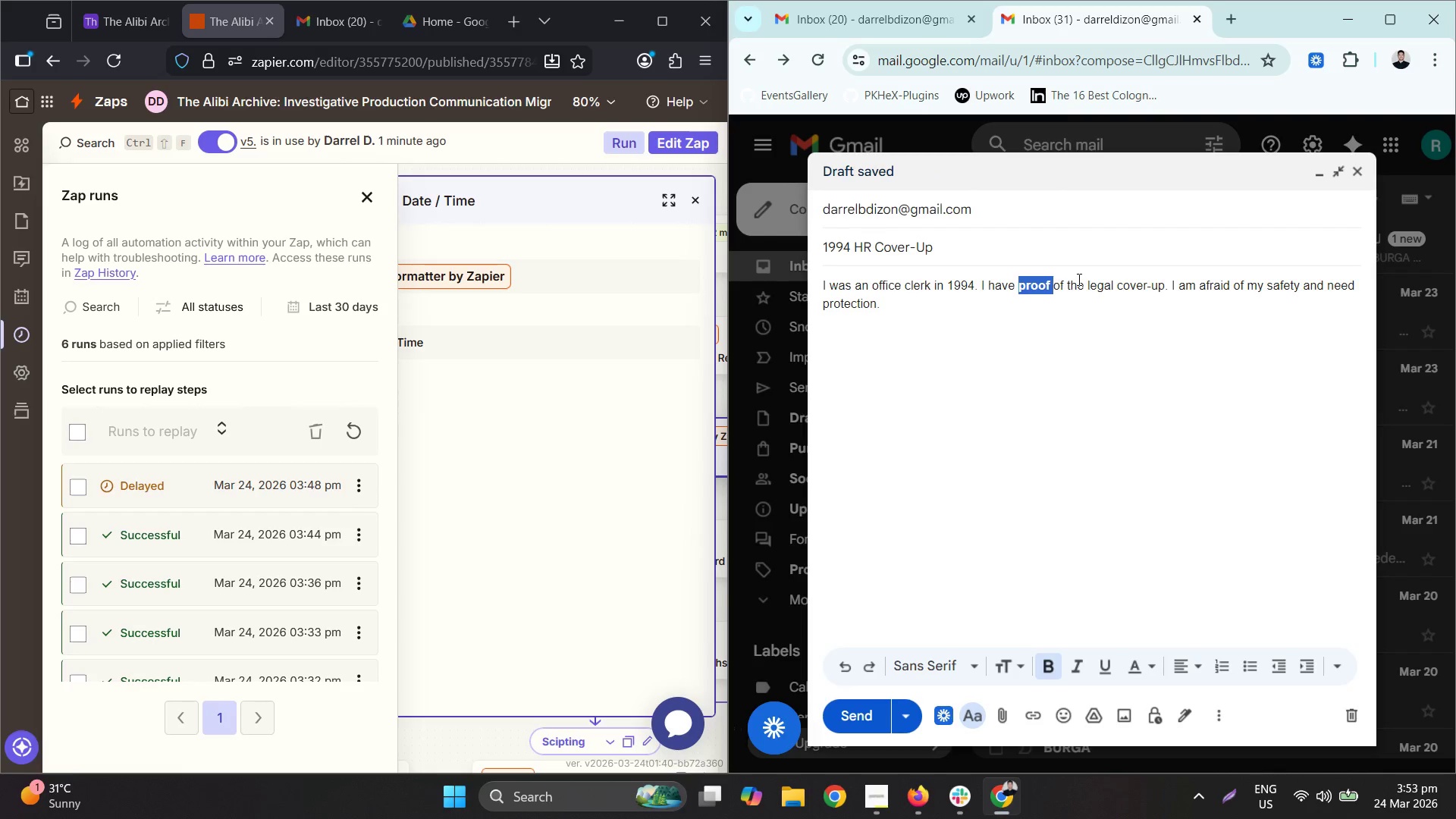 
left_click([1207, 284])
 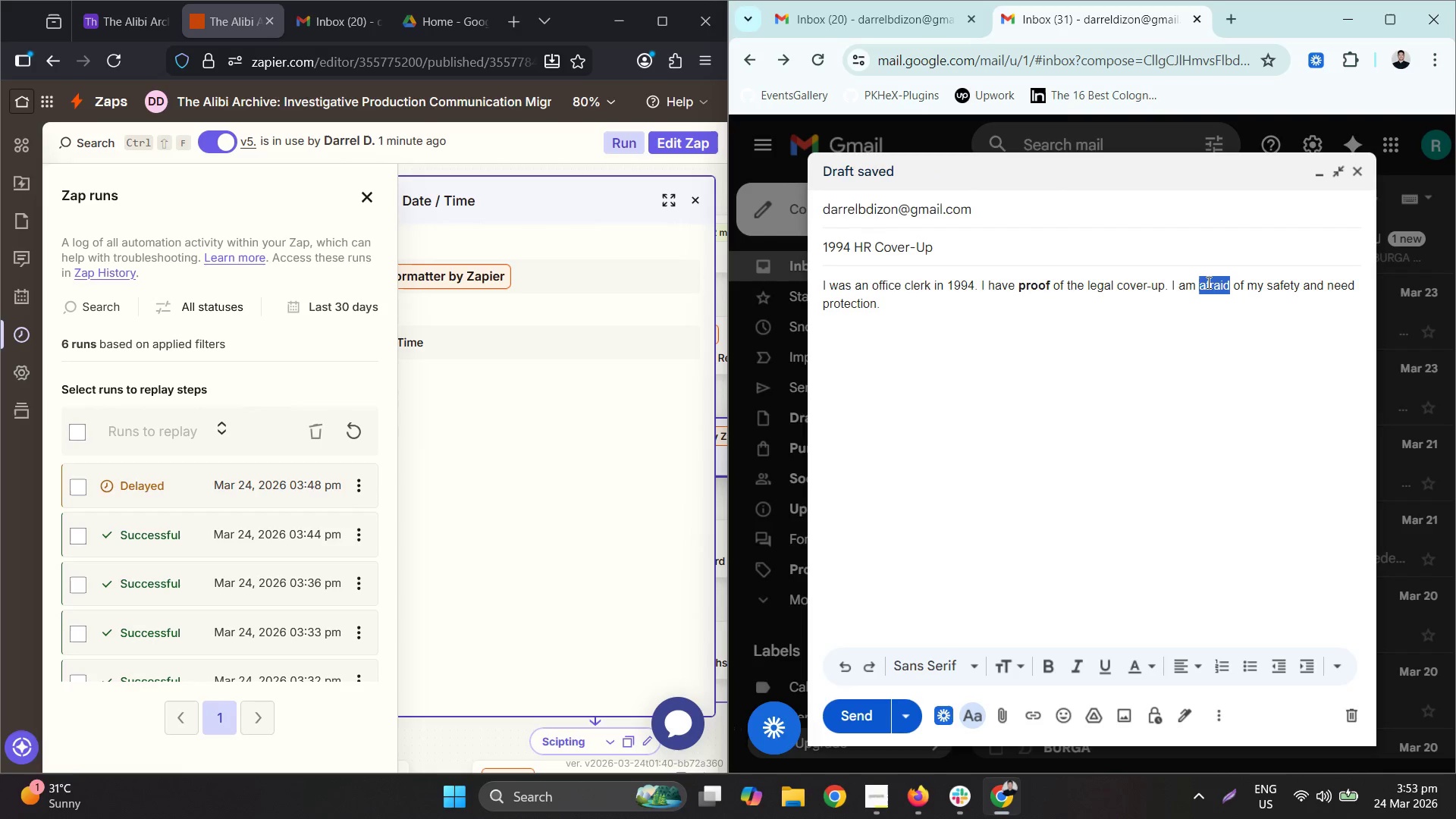 
key(Control+ControlLeft)
 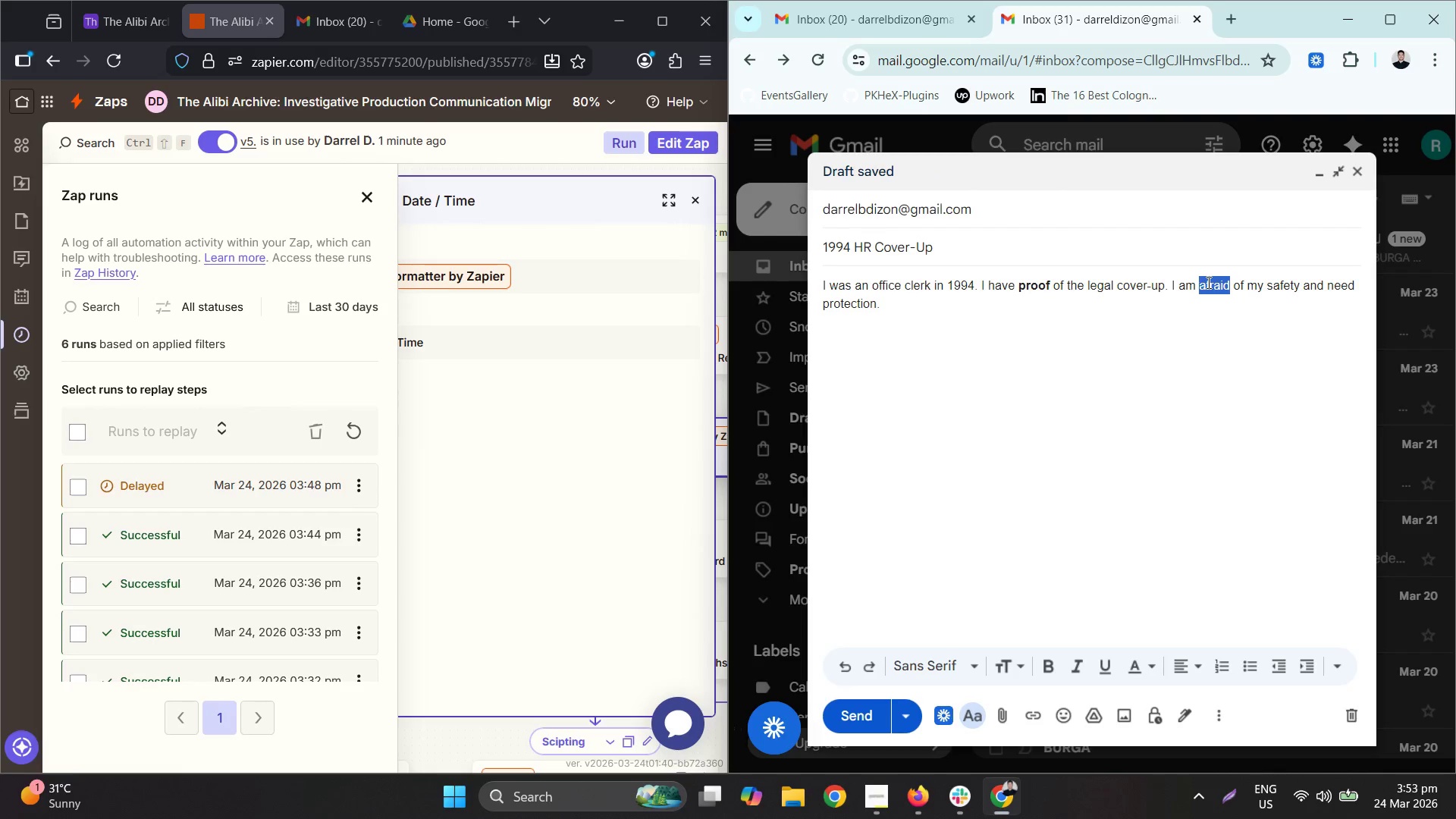 
key(Control+B)
 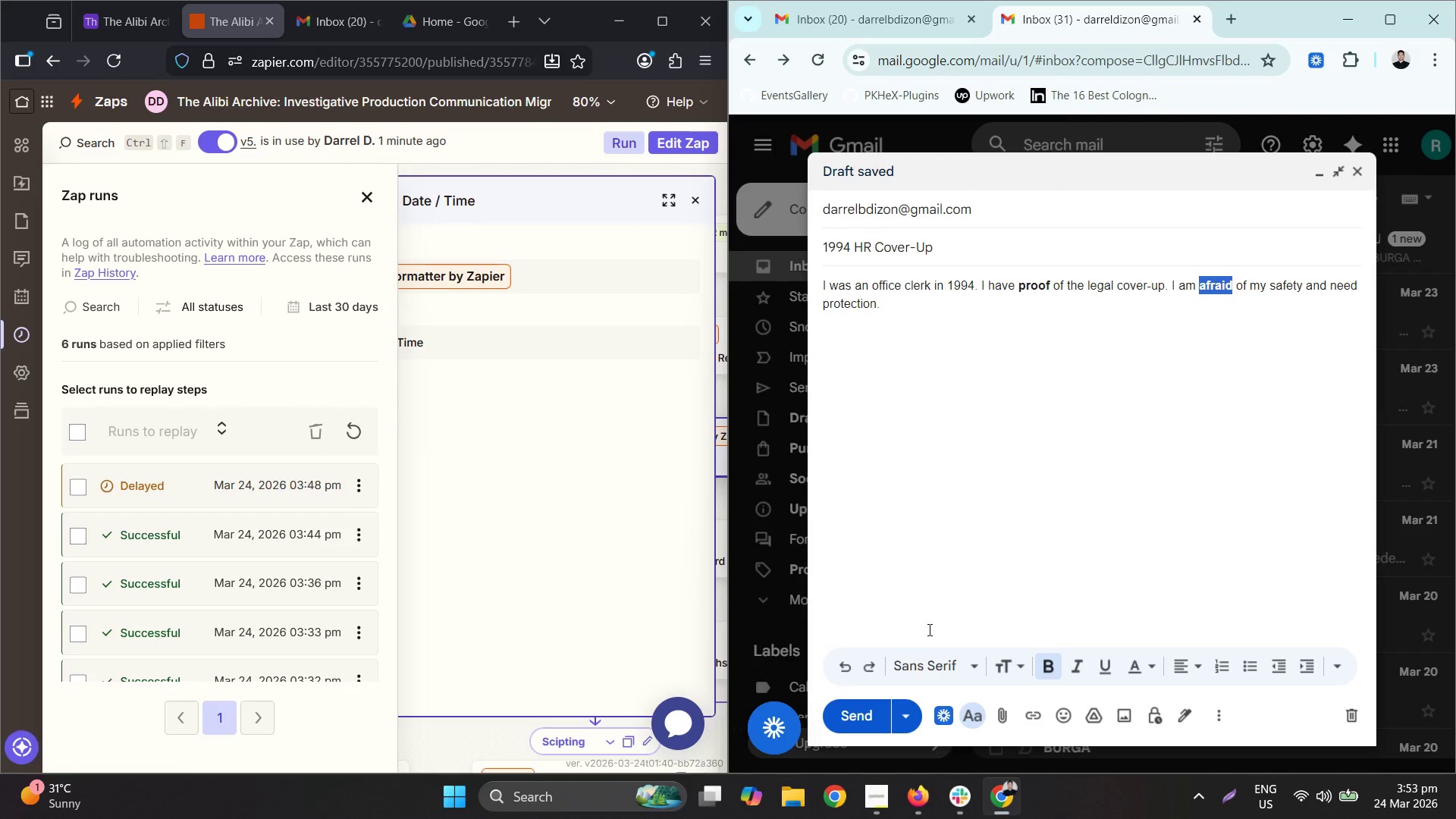 
mouse_move([890, 703])
 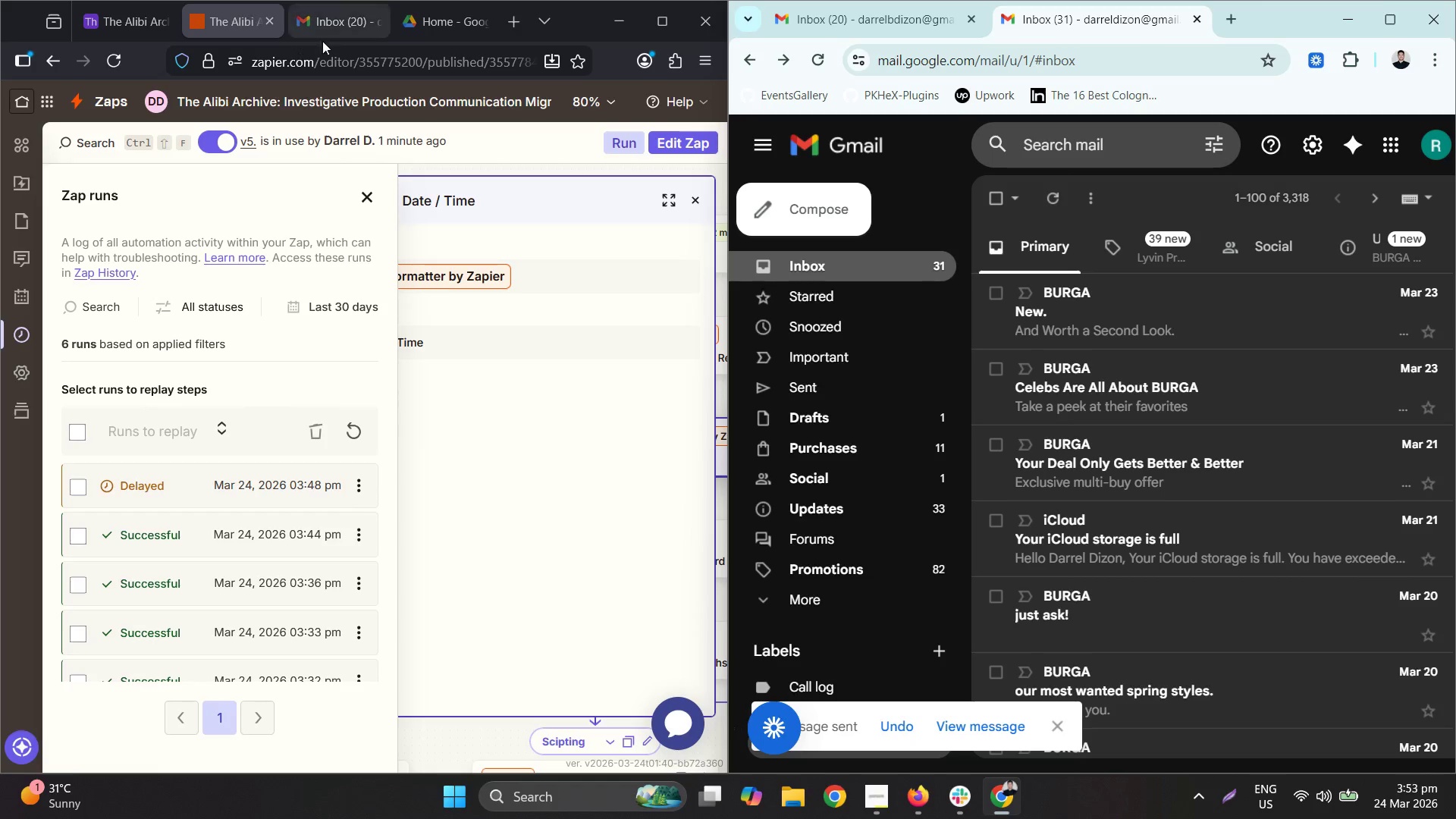 
left_click([123, 18])
 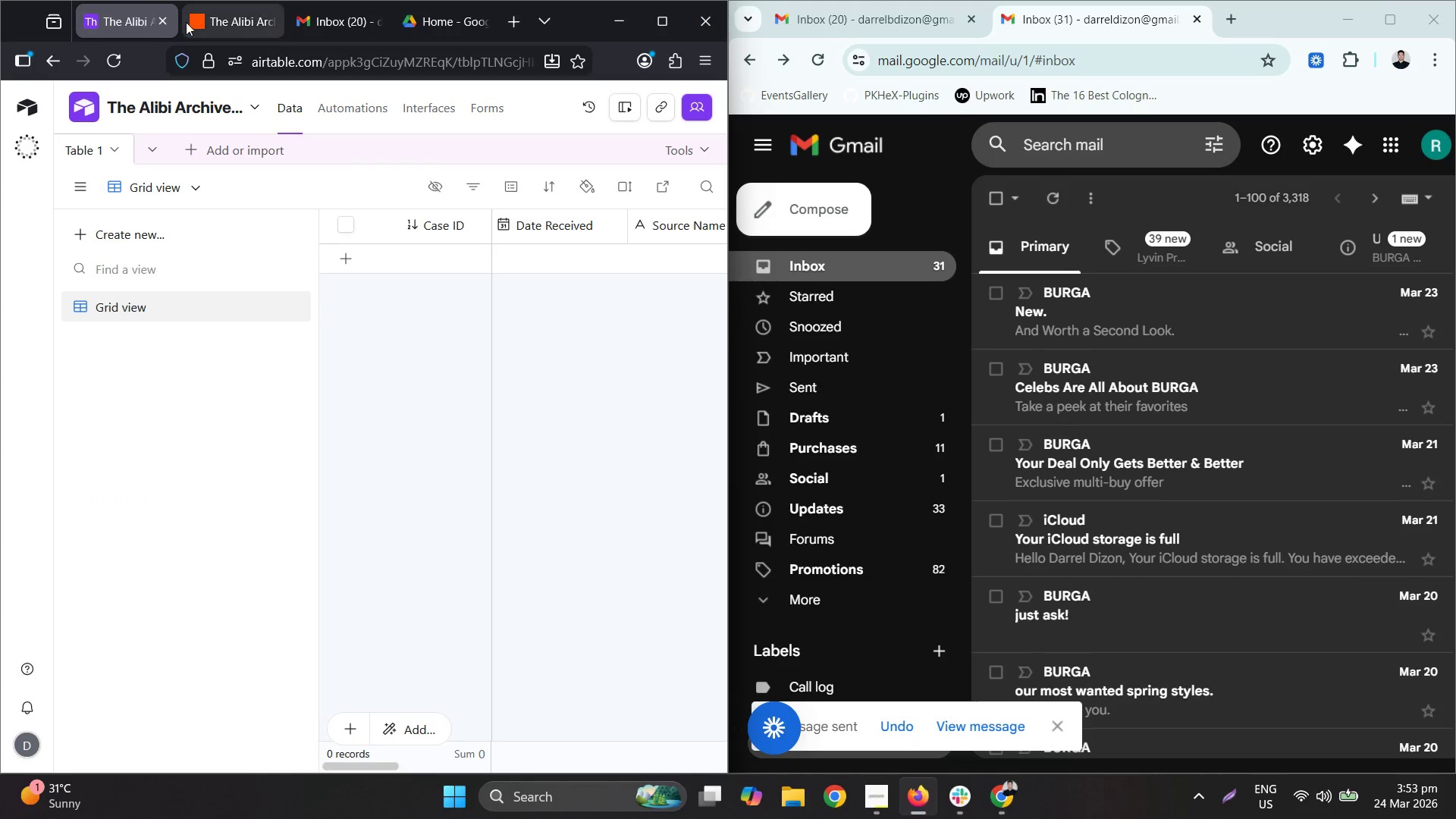 
left_click([201, 21])
 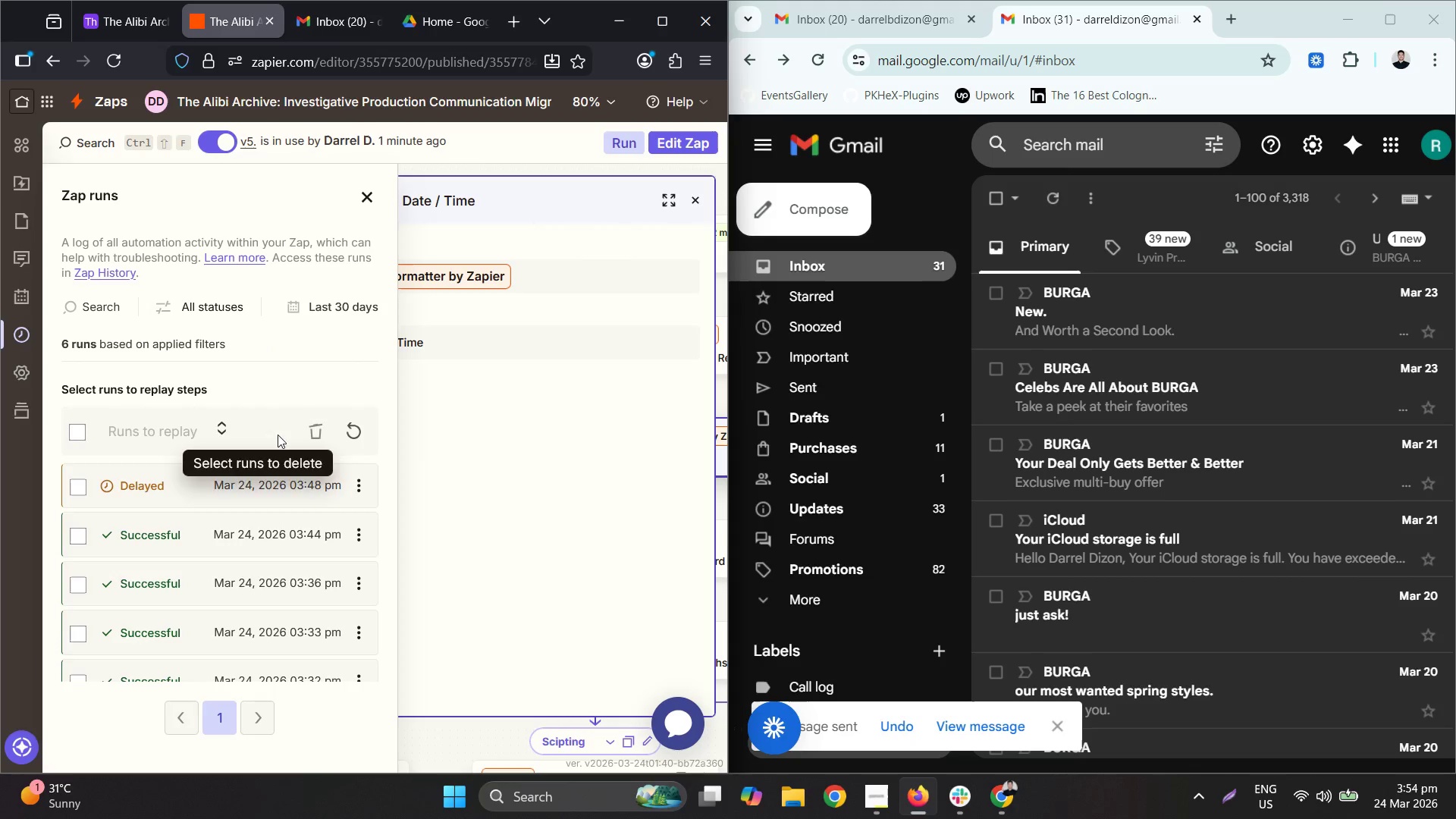 
left_click([84, 427])
 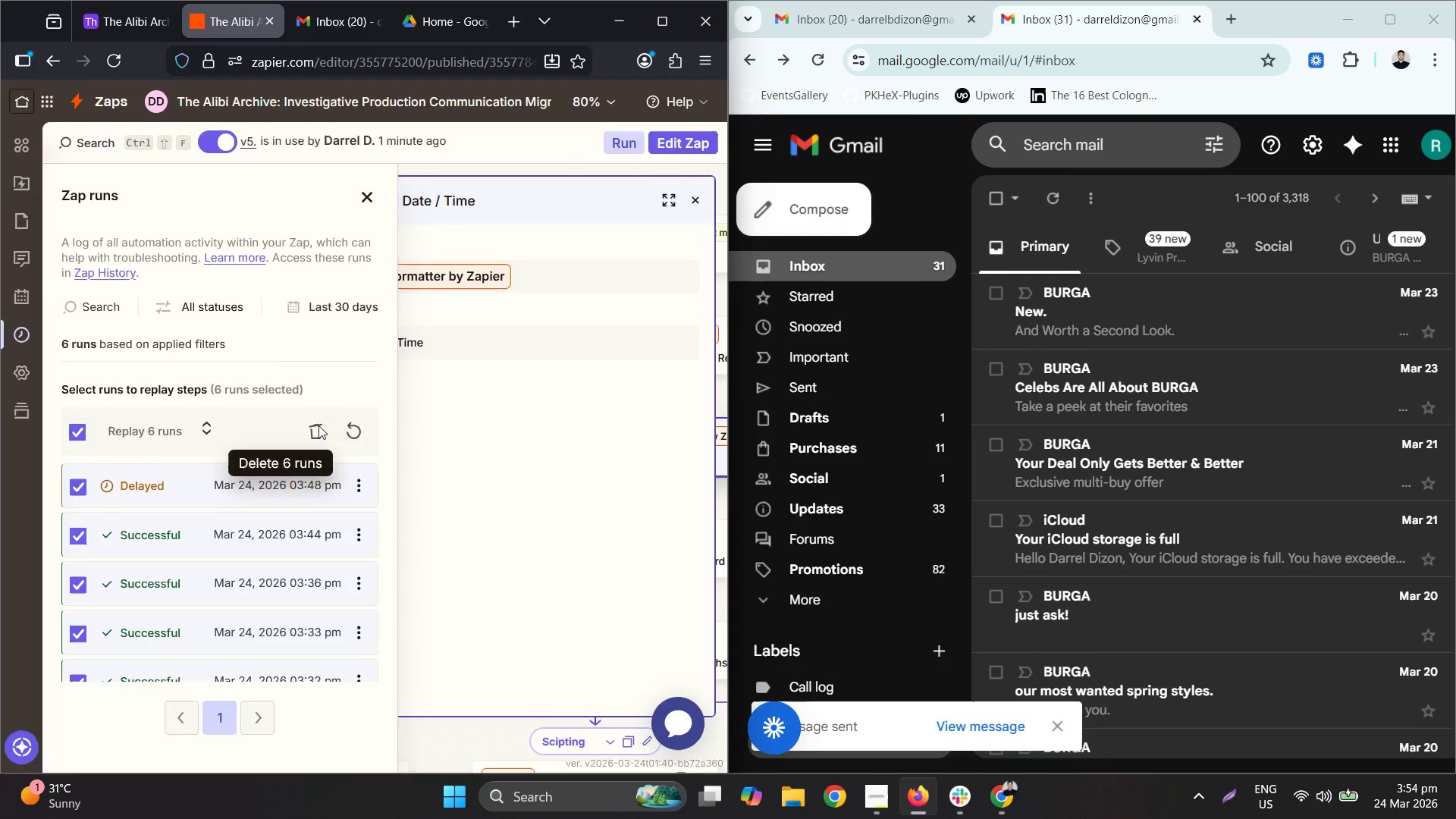 
left_click([382, 510])
 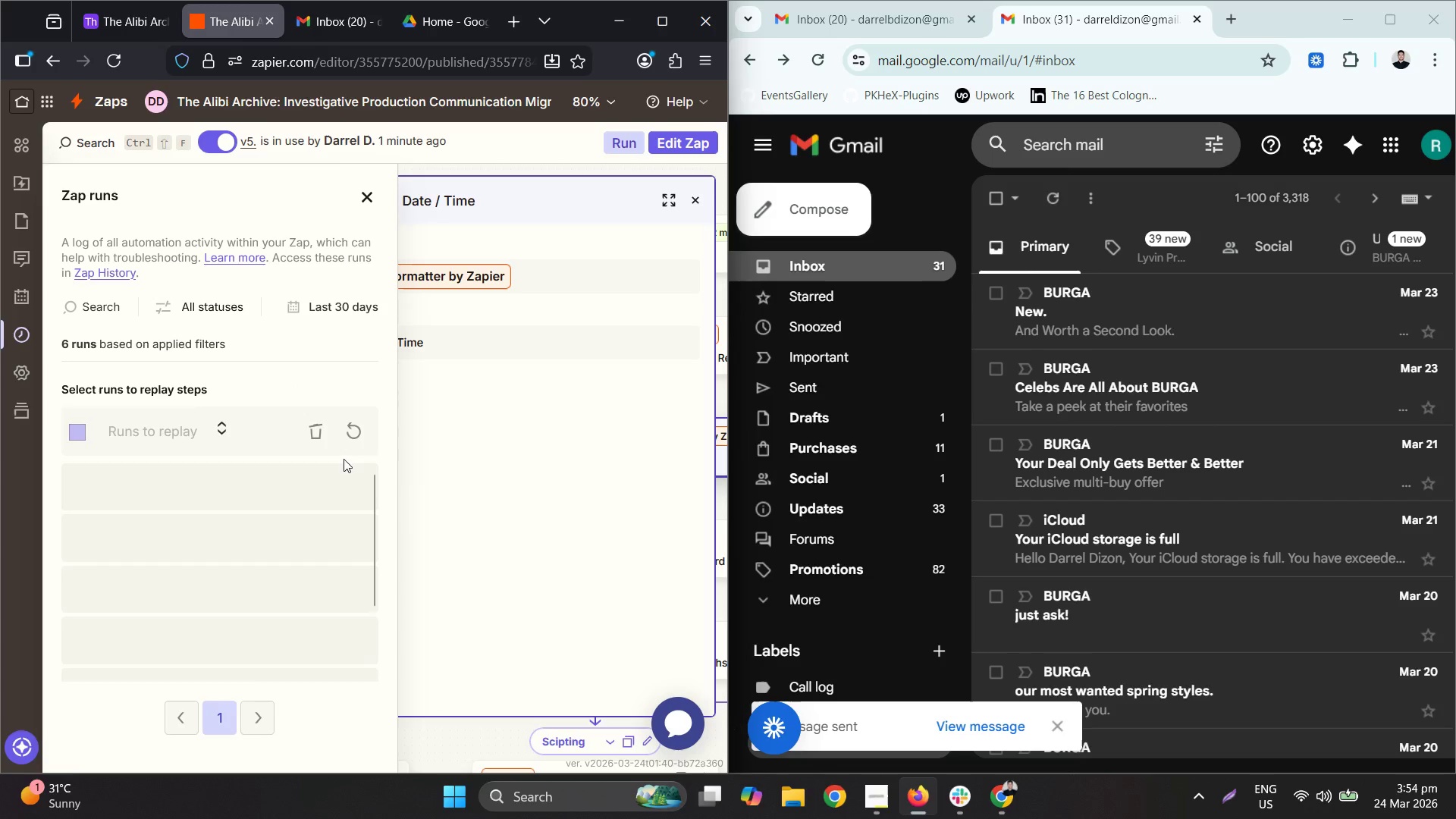 
left_click([354, 435])
 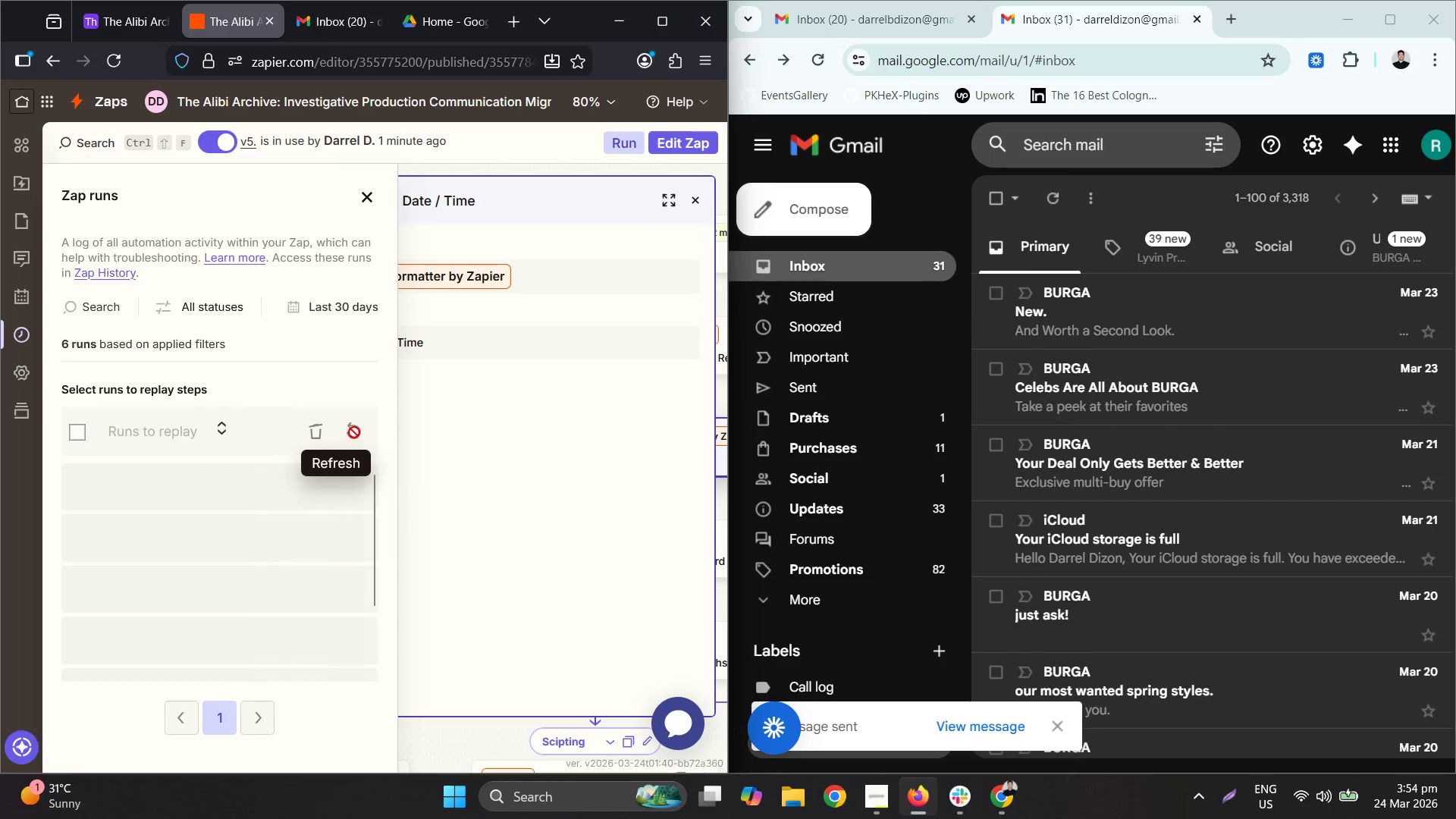 
left_click([354, 424])
 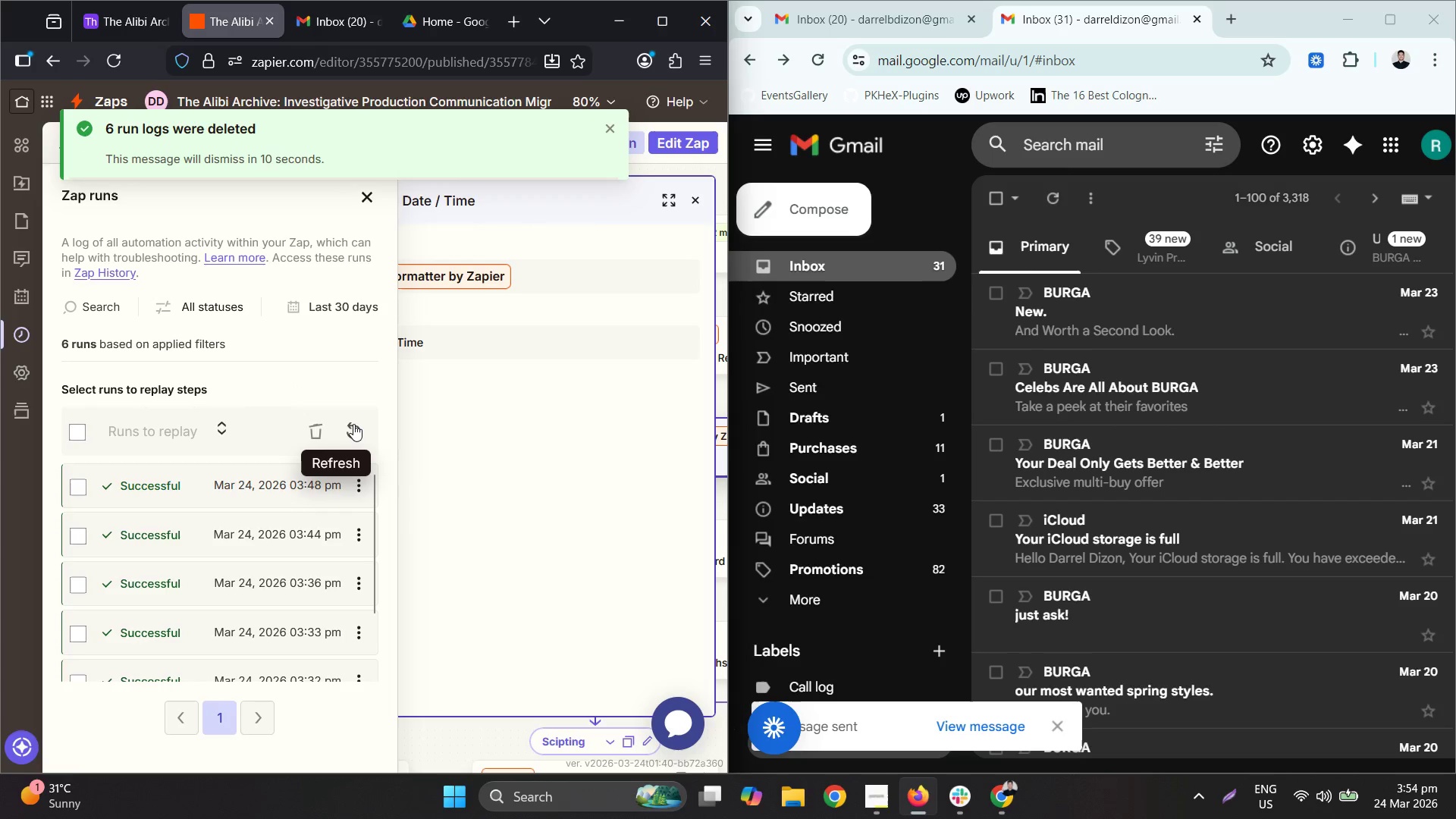 
left_click([353, 424])
 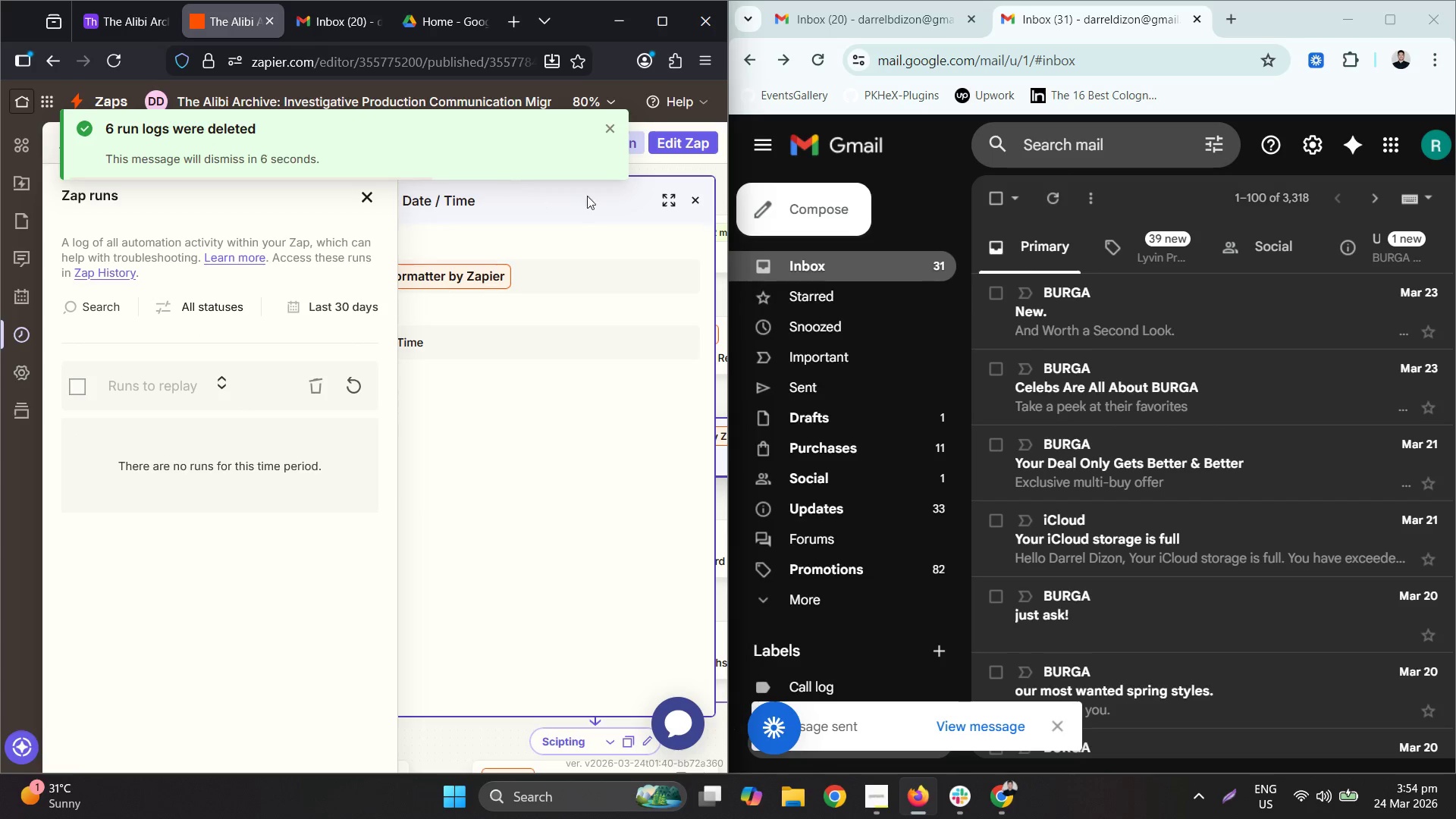 
left_click_drag(start_coordinate=[323, 17], to_coordinate=[323, 13])
 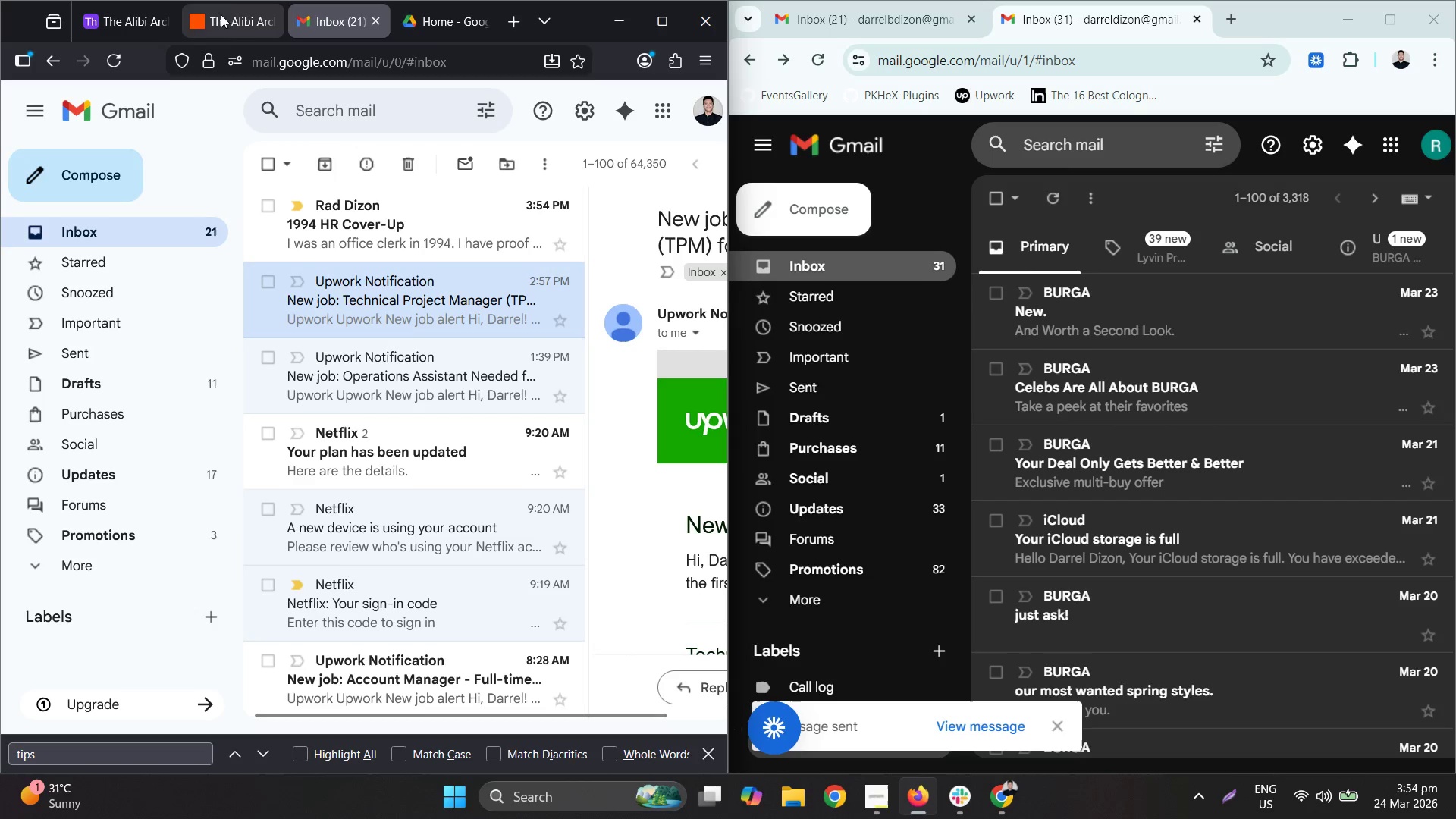 
double_click([231, 19])
 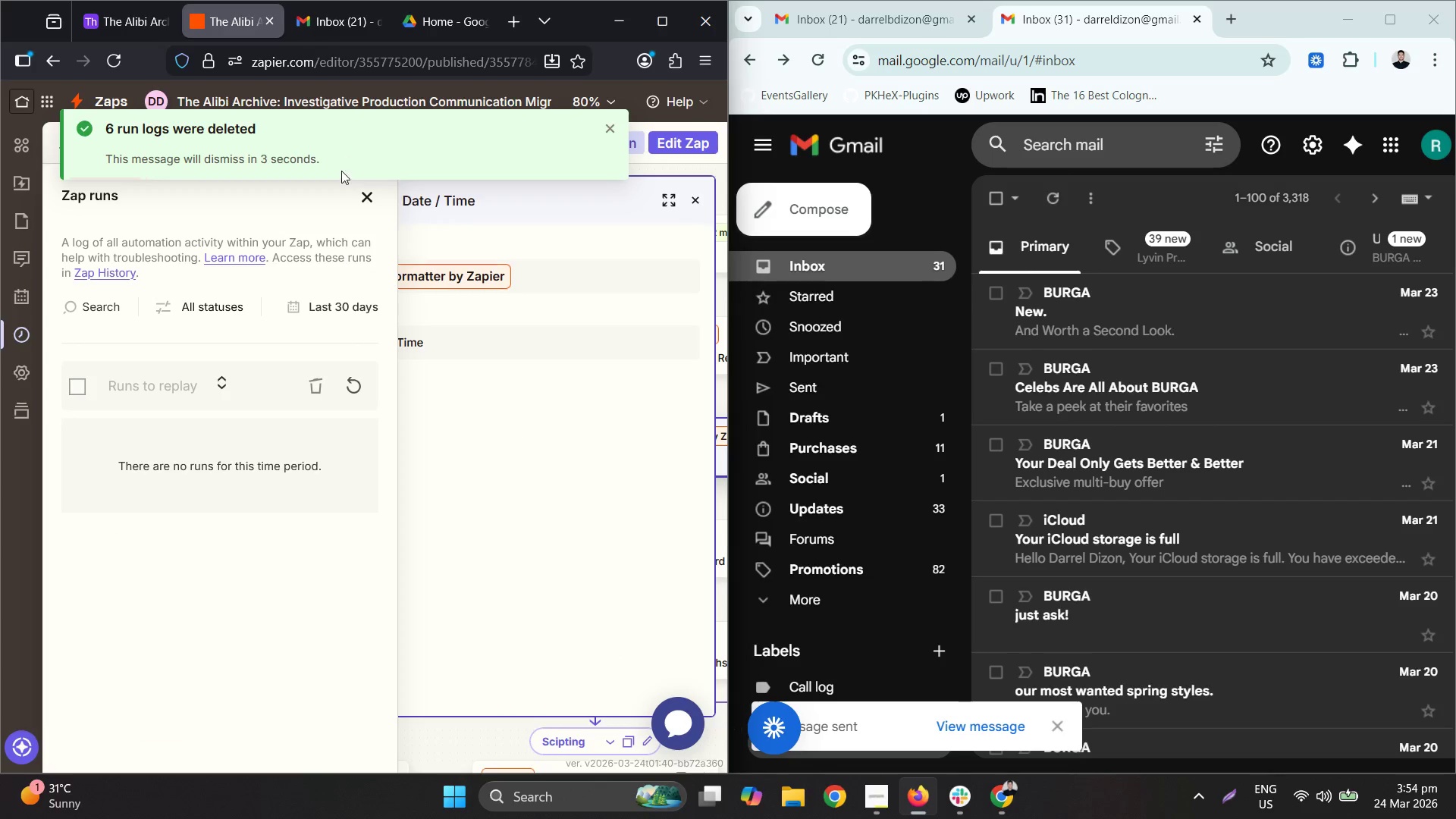 
left_click([374, 196])
 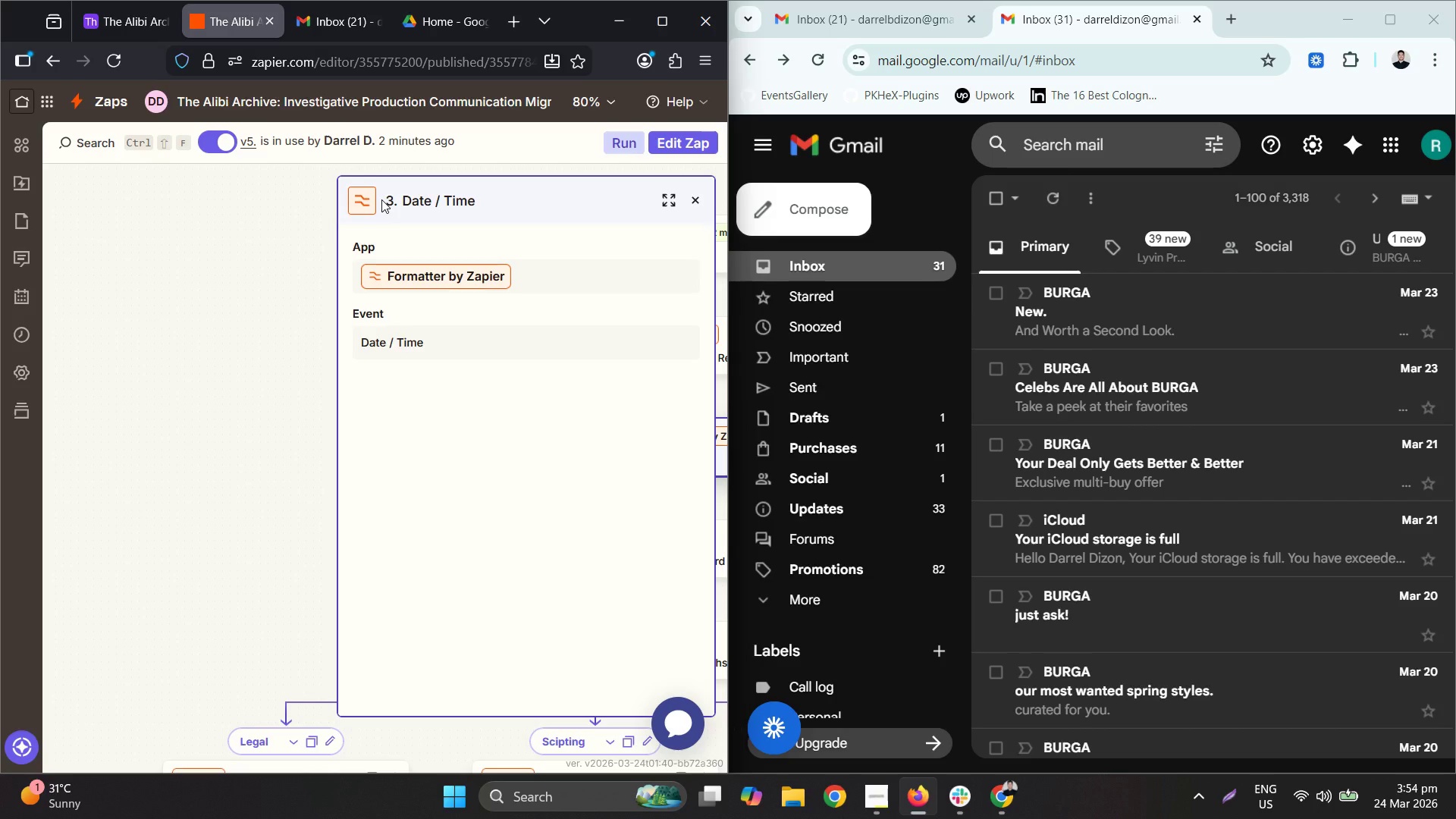 
wait(34.66)
 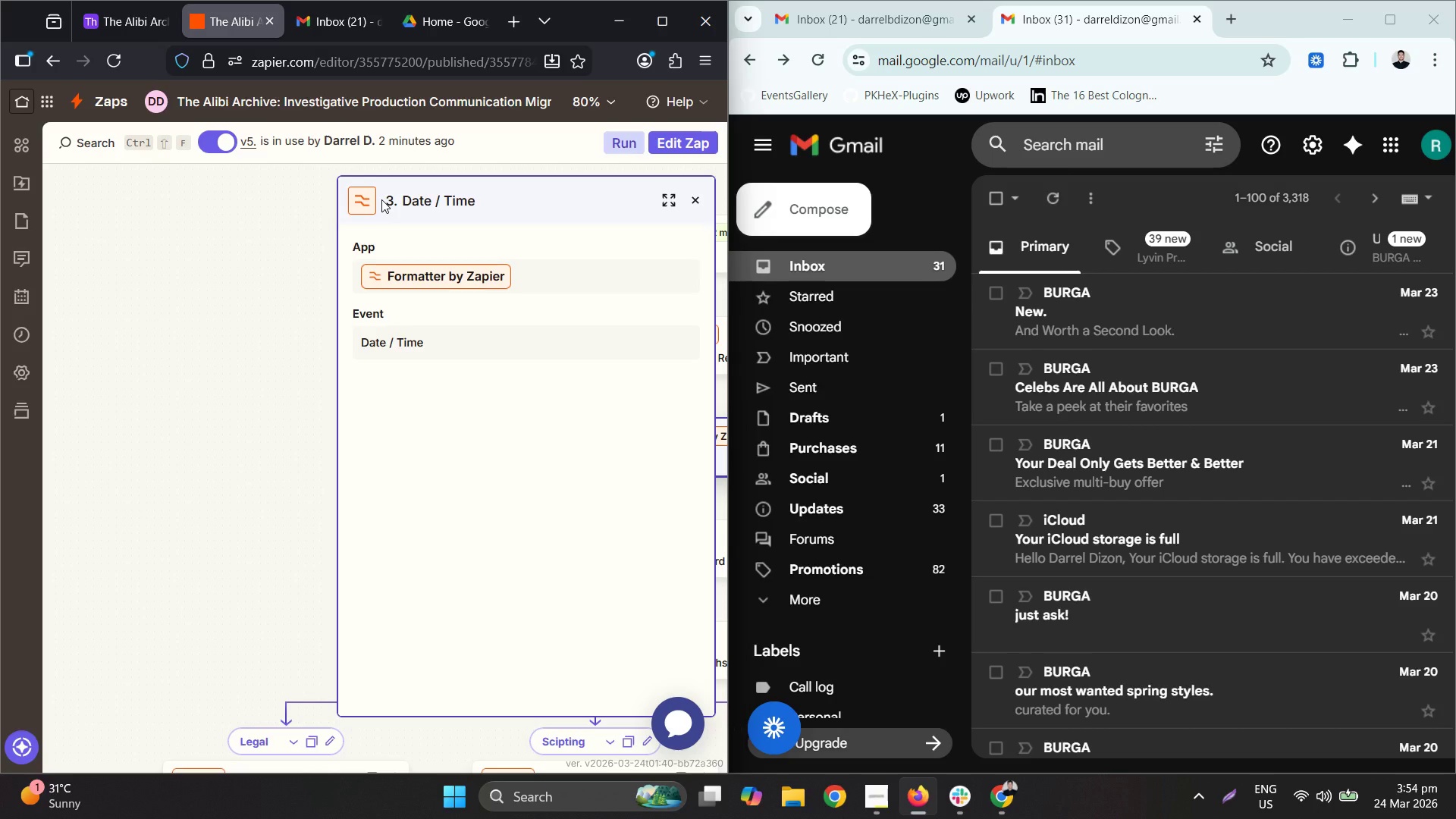 
left_click([960, 800])
 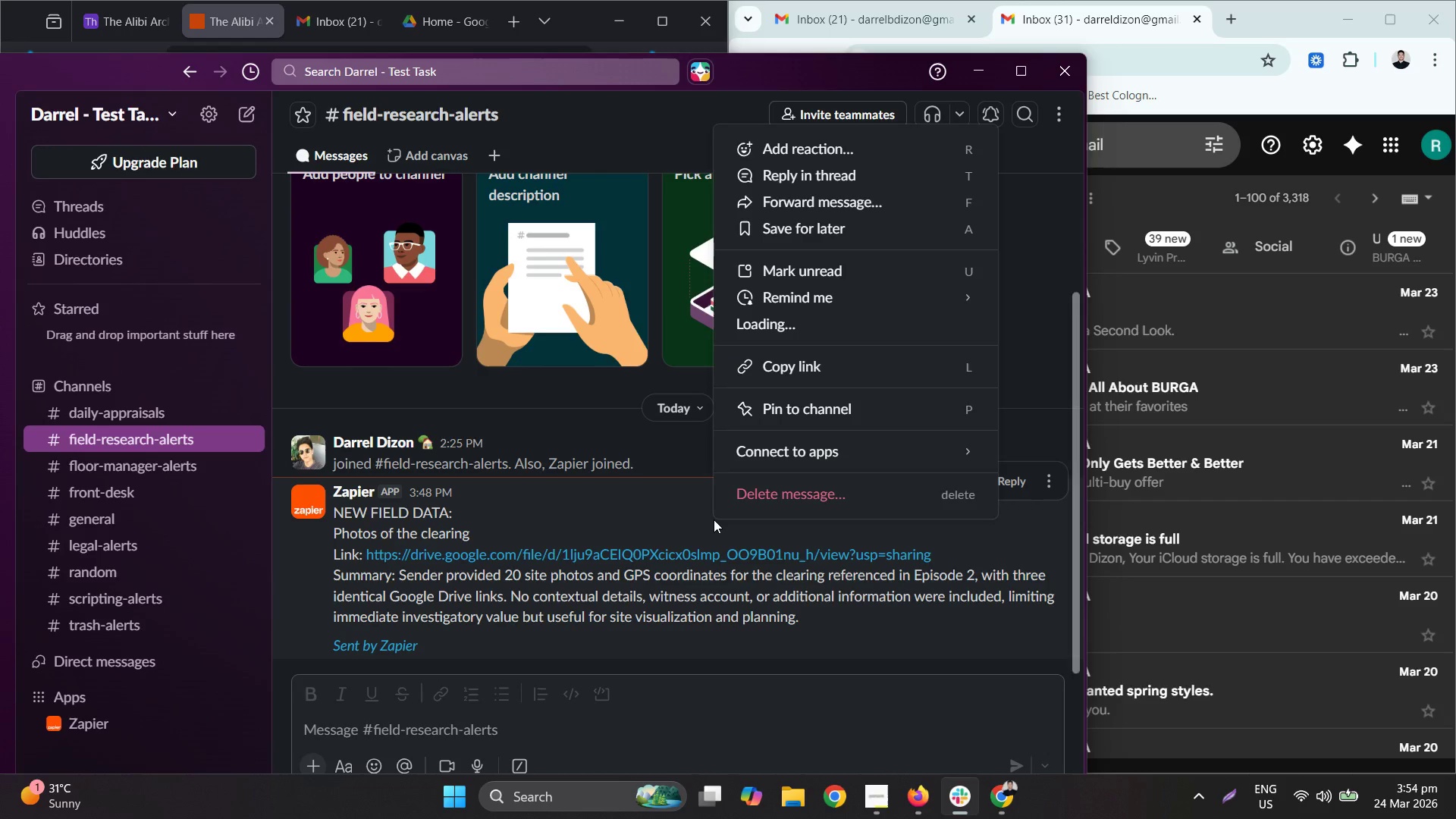 
left_click([767, 497])
 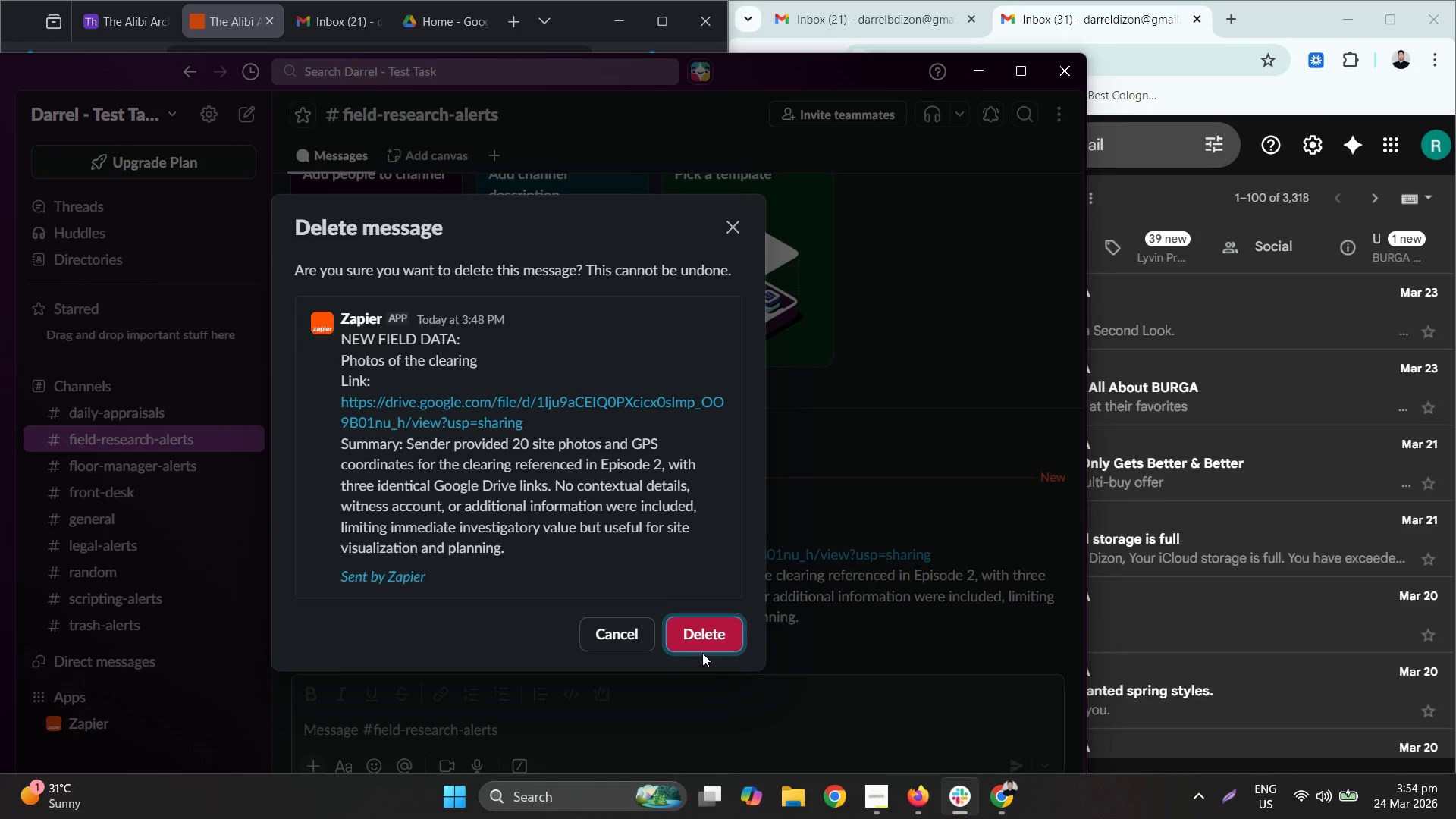 
double_click([701, 630])
 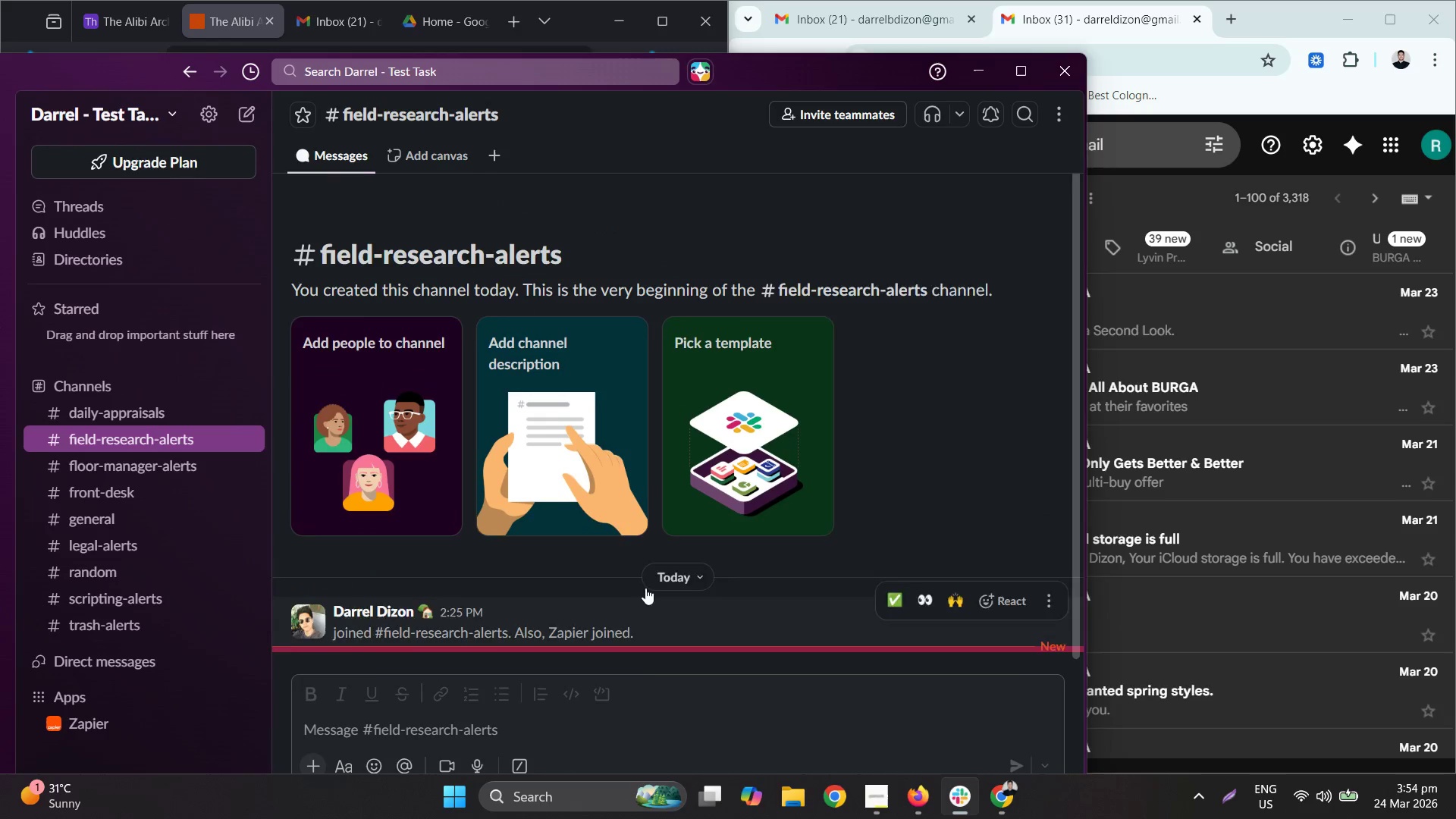 
scroll: coordinate [609, 499], scroll_direction: down, amount: 2.0
 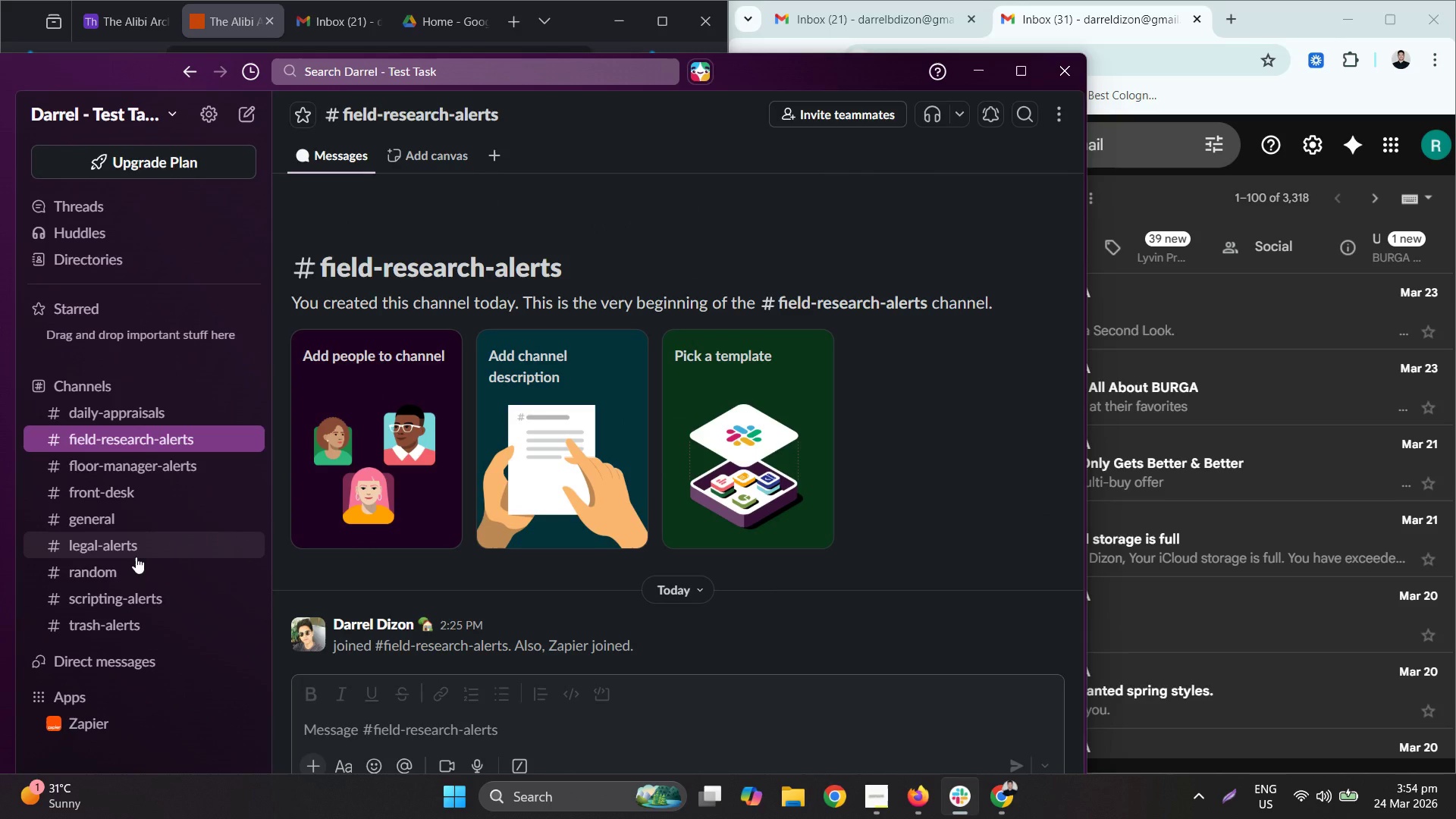 
left_click([138, 557])
 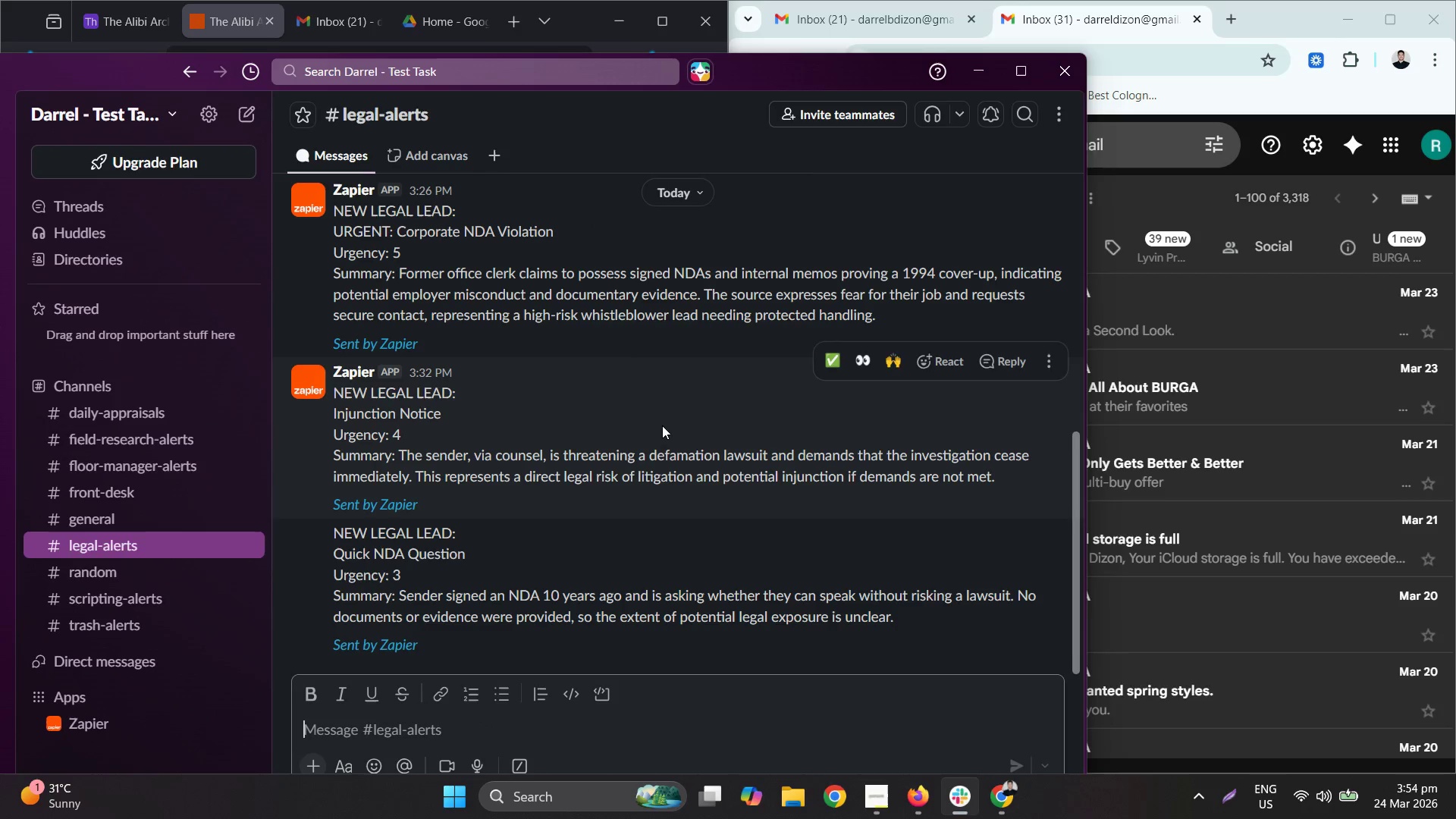 
key(Control+ControlLeft)
 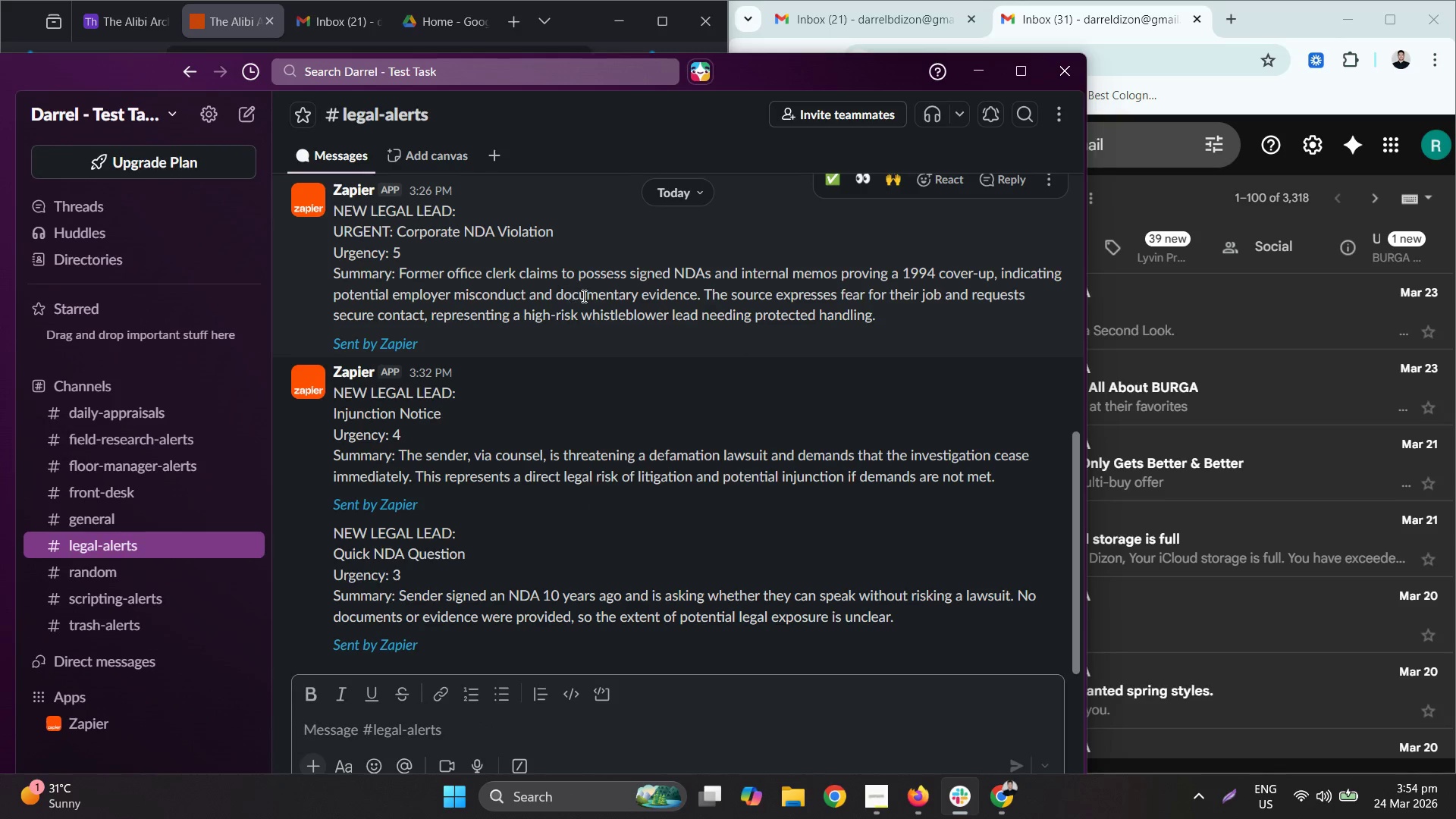 
key(Control+A)
 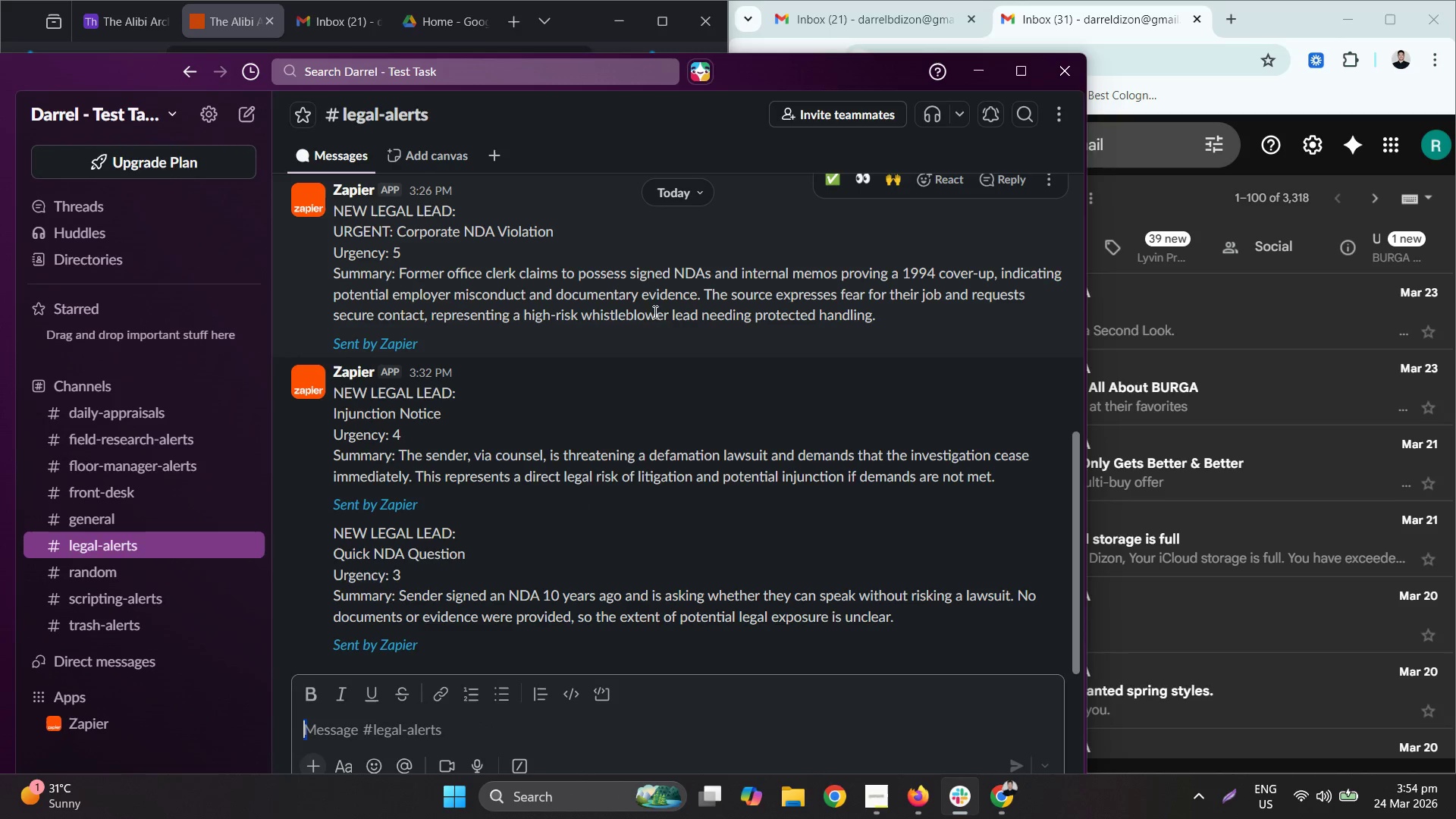 
scroll: coordinate [661, 312], scroll_direction: up, amount: 1.0
 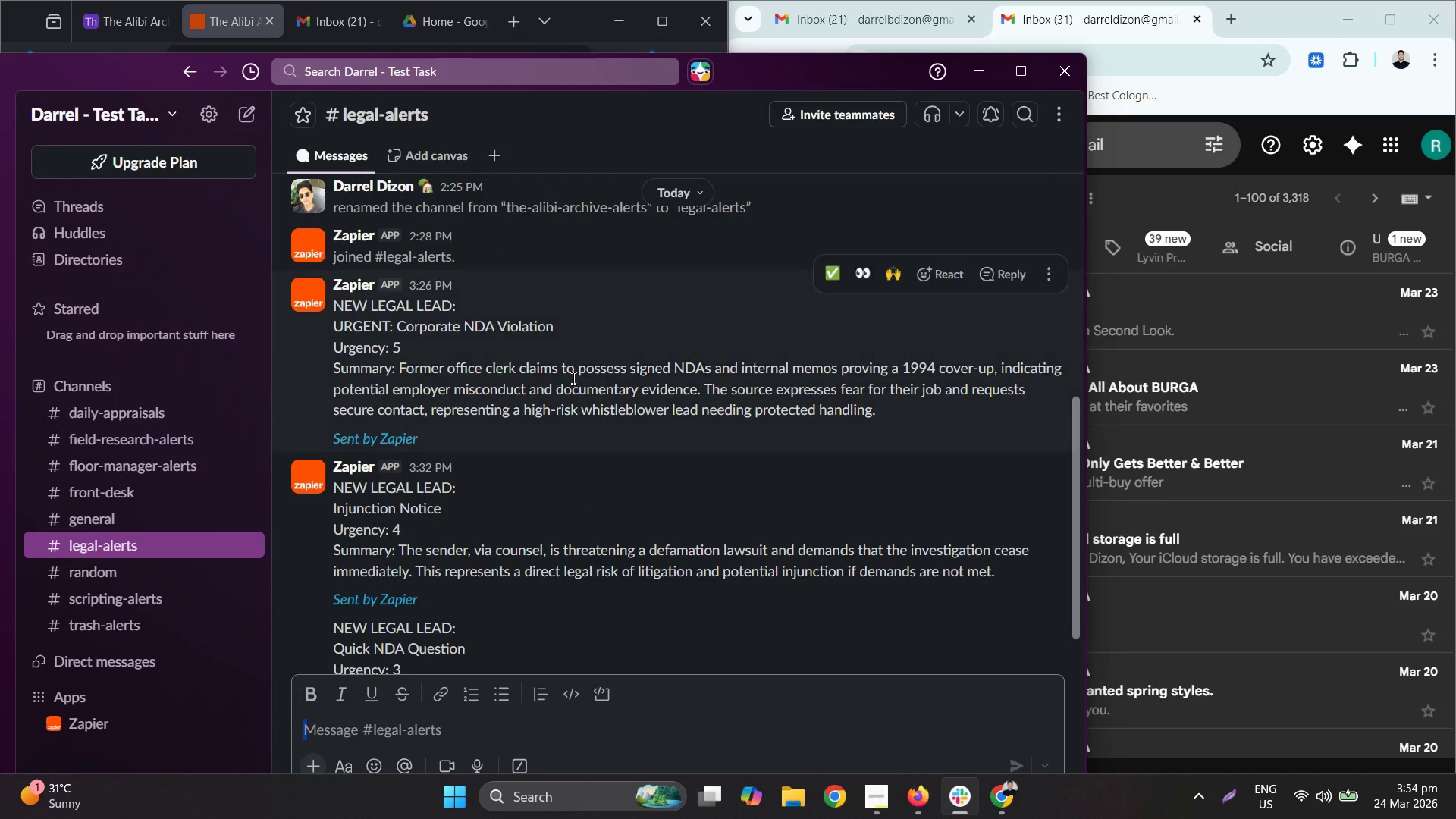 
left_click([548, 355])
 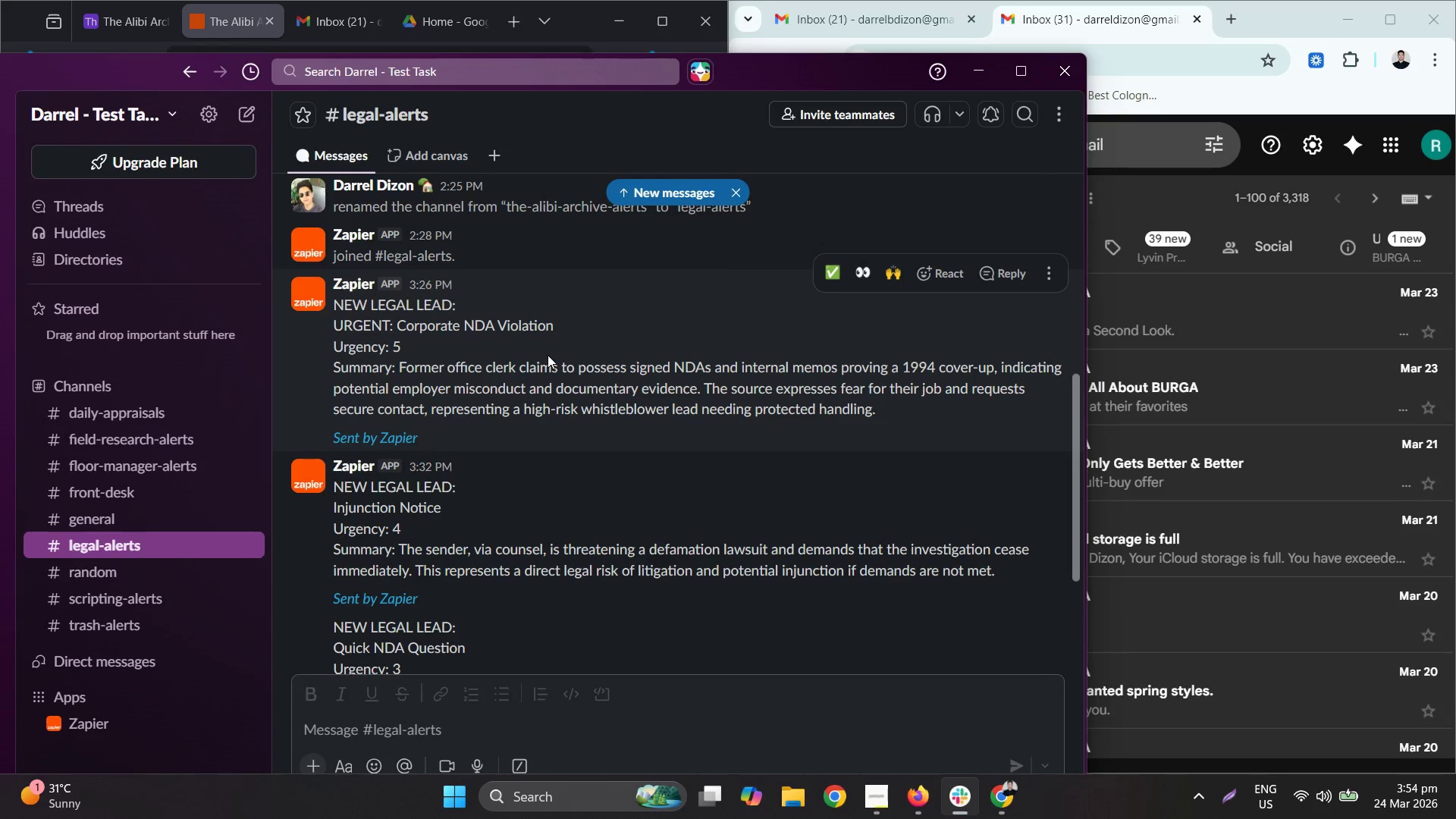 
key(Control+ControlLeft)
 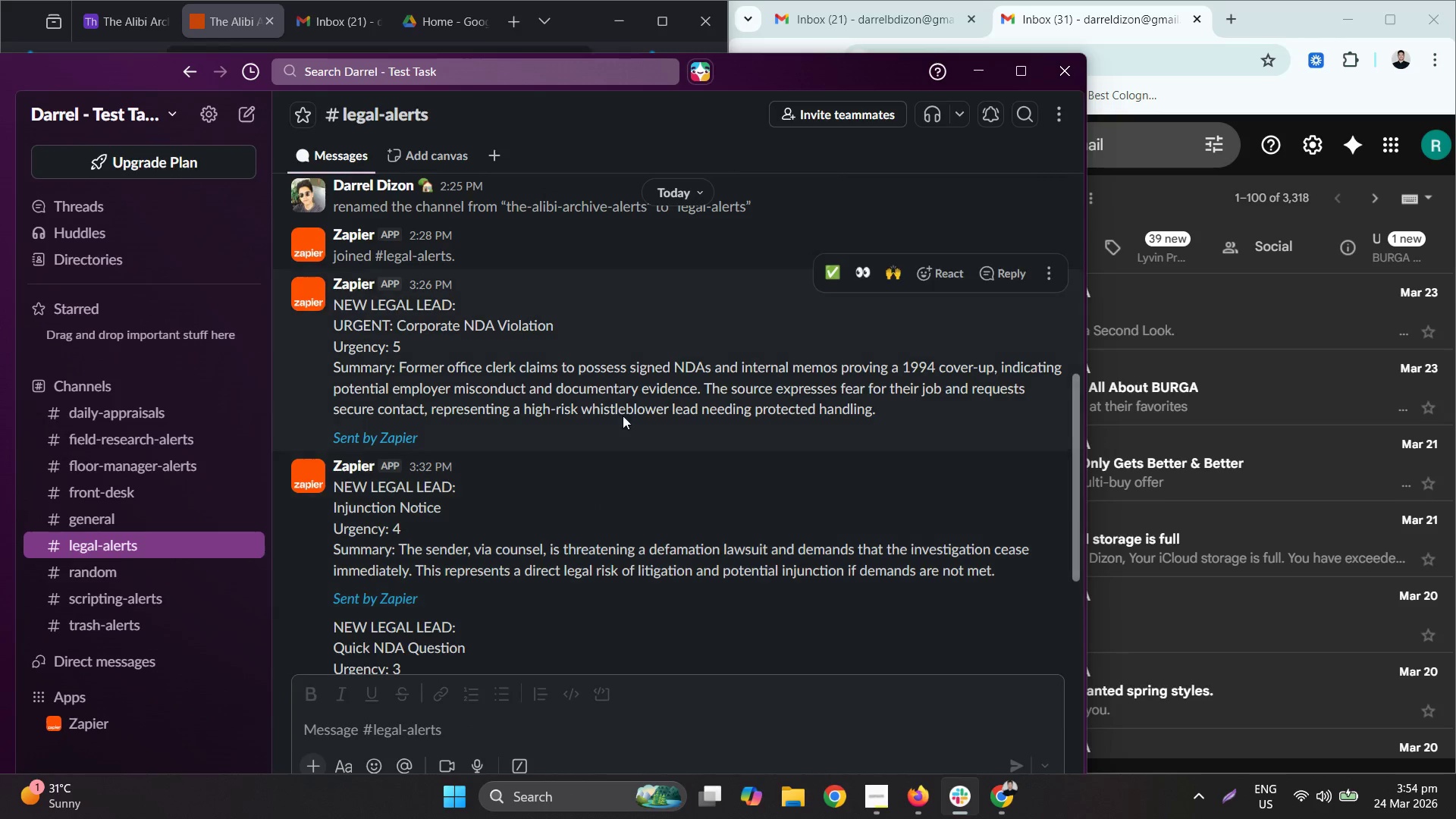 
left_click([672, 359])
 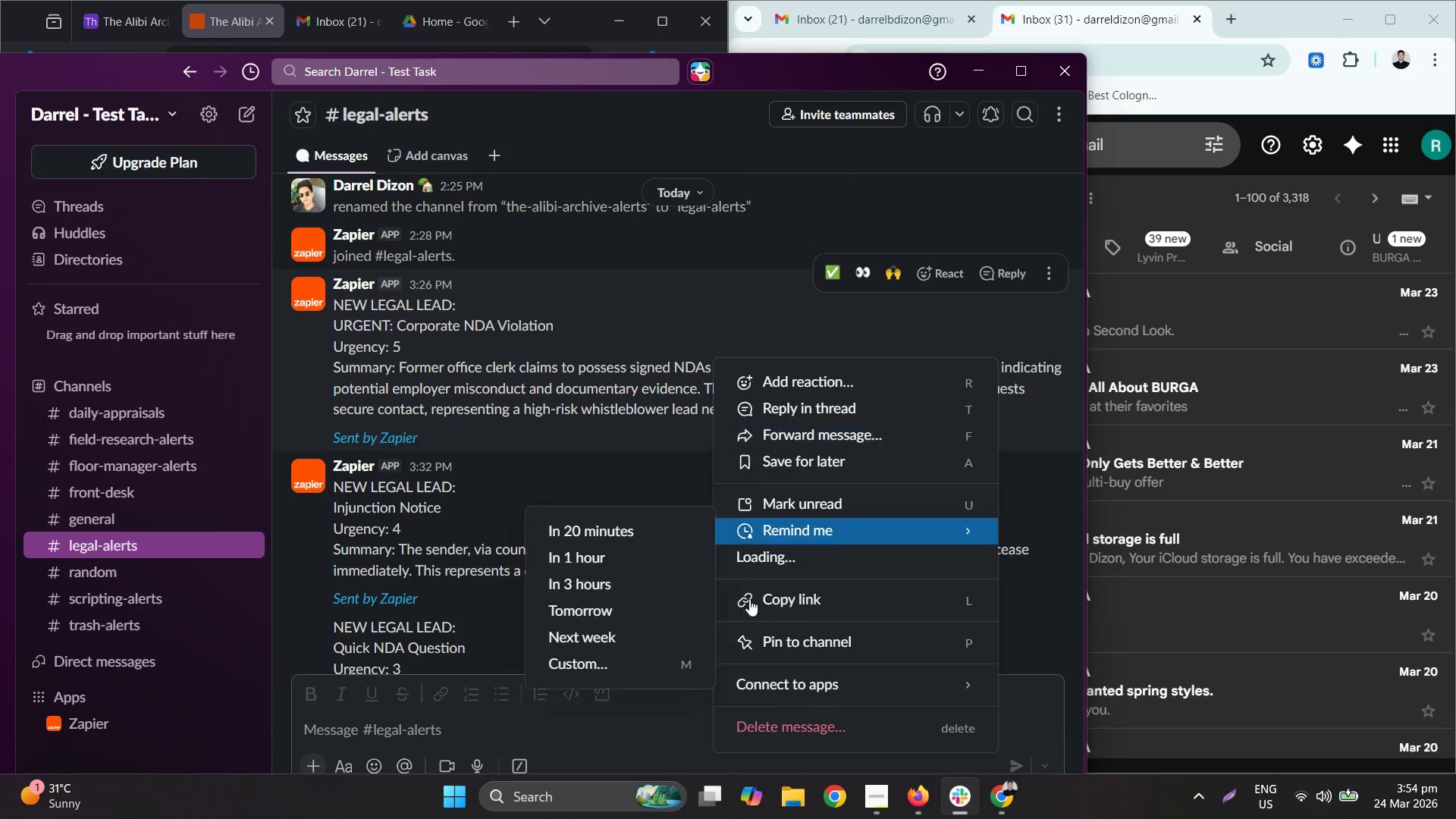 
left_click([774, 720])
 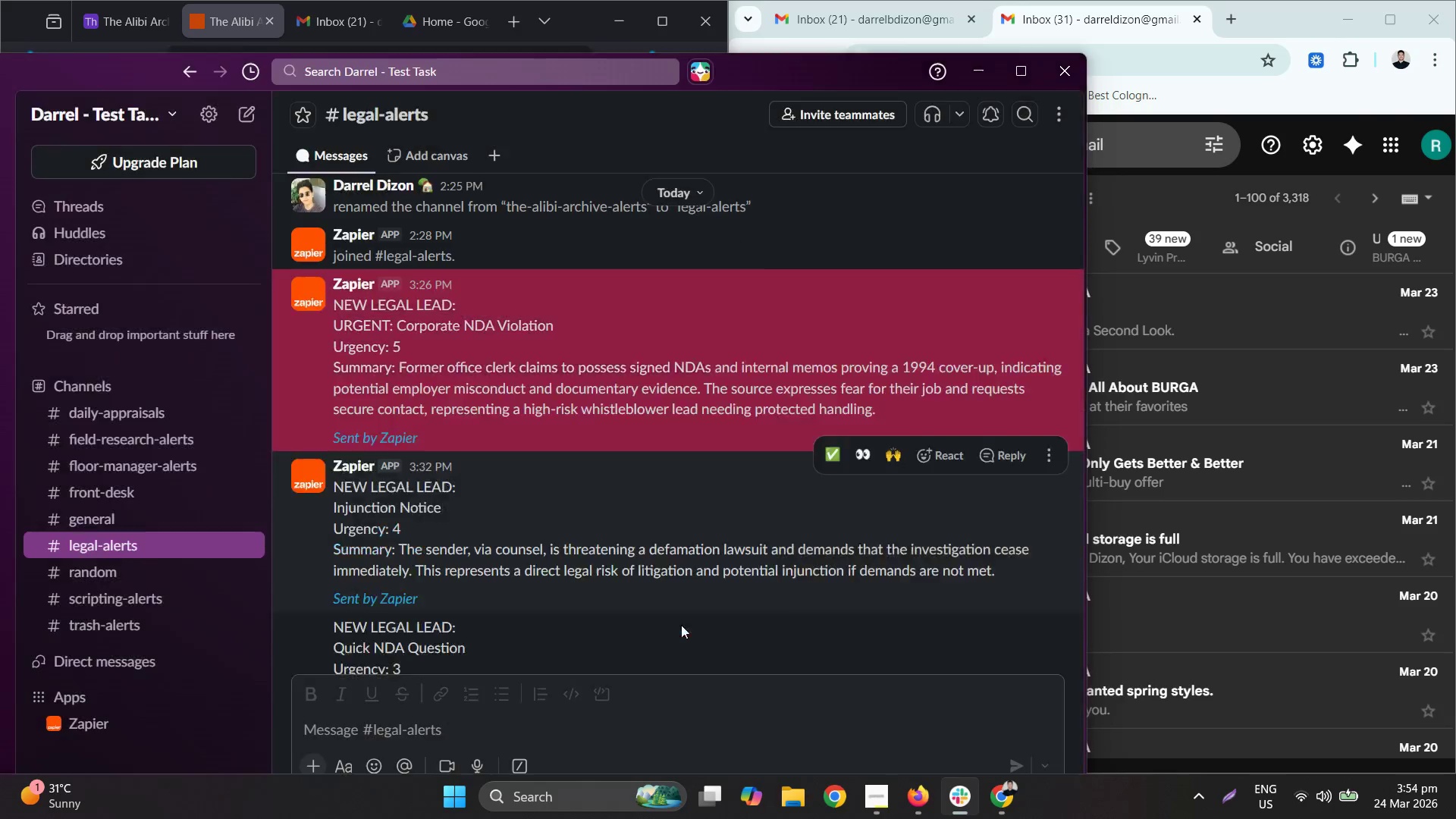 
right_click([703, 378])
 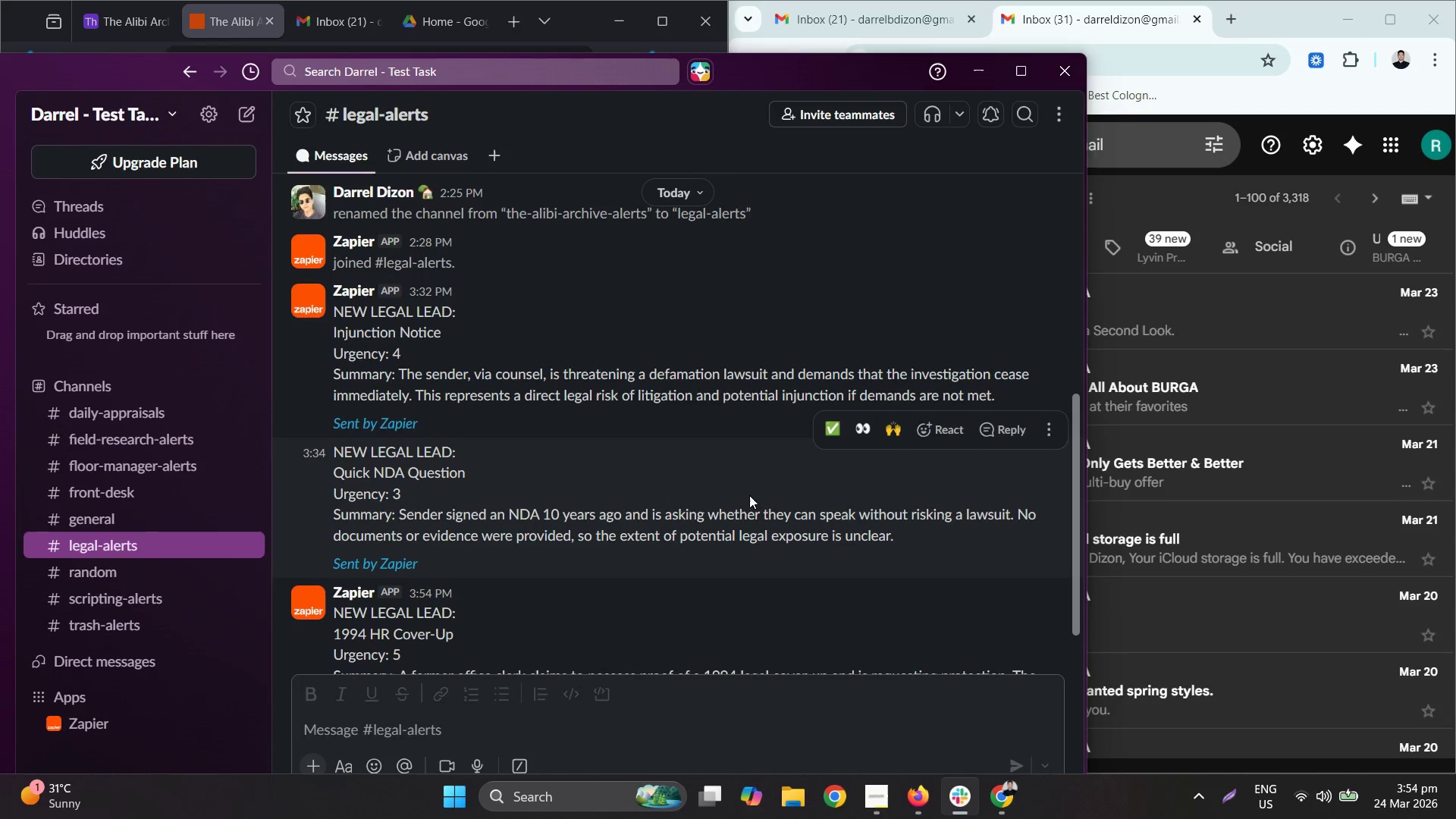 
right_click([710, 335])
 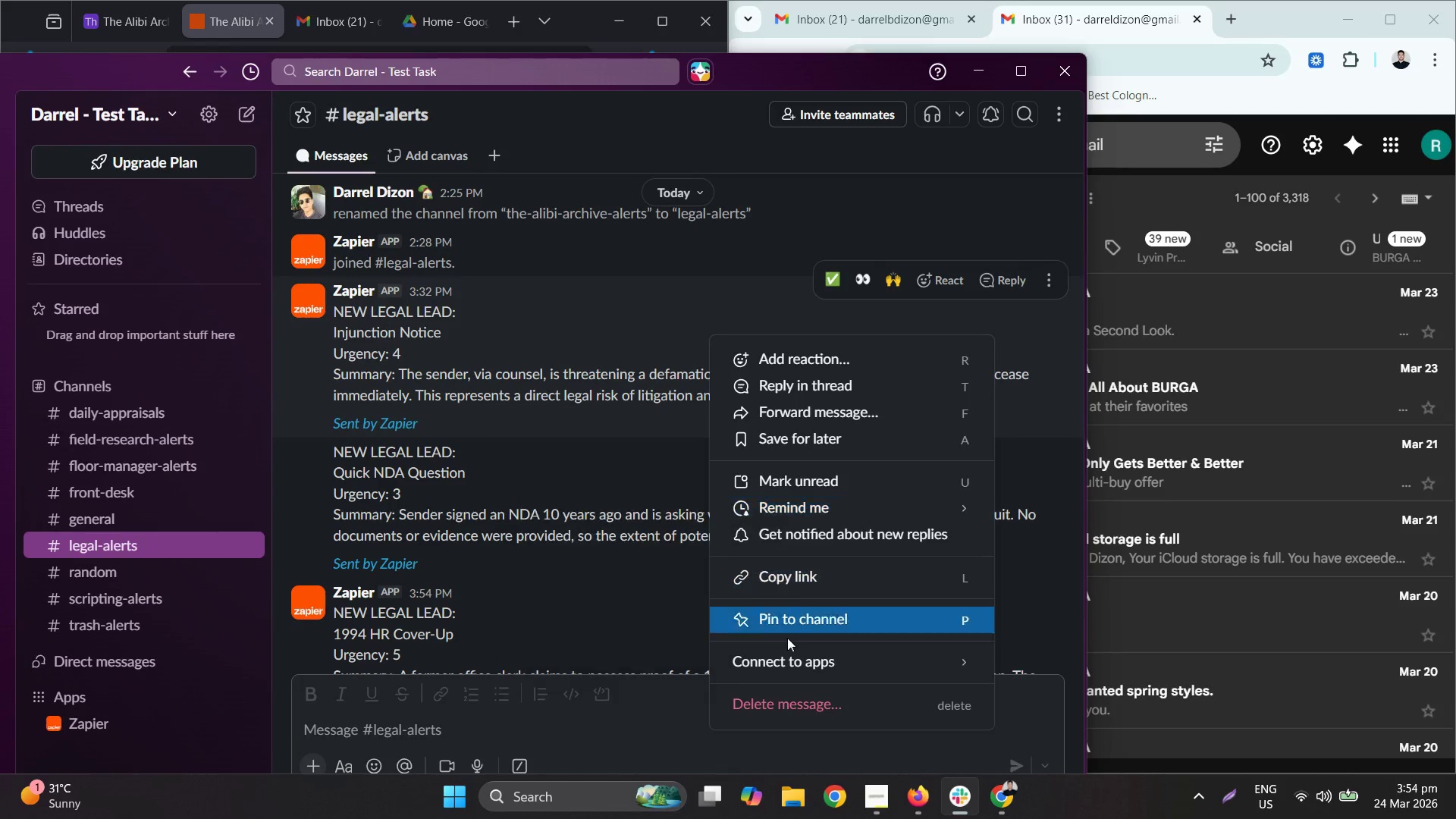 
left_click([789, 692])
 